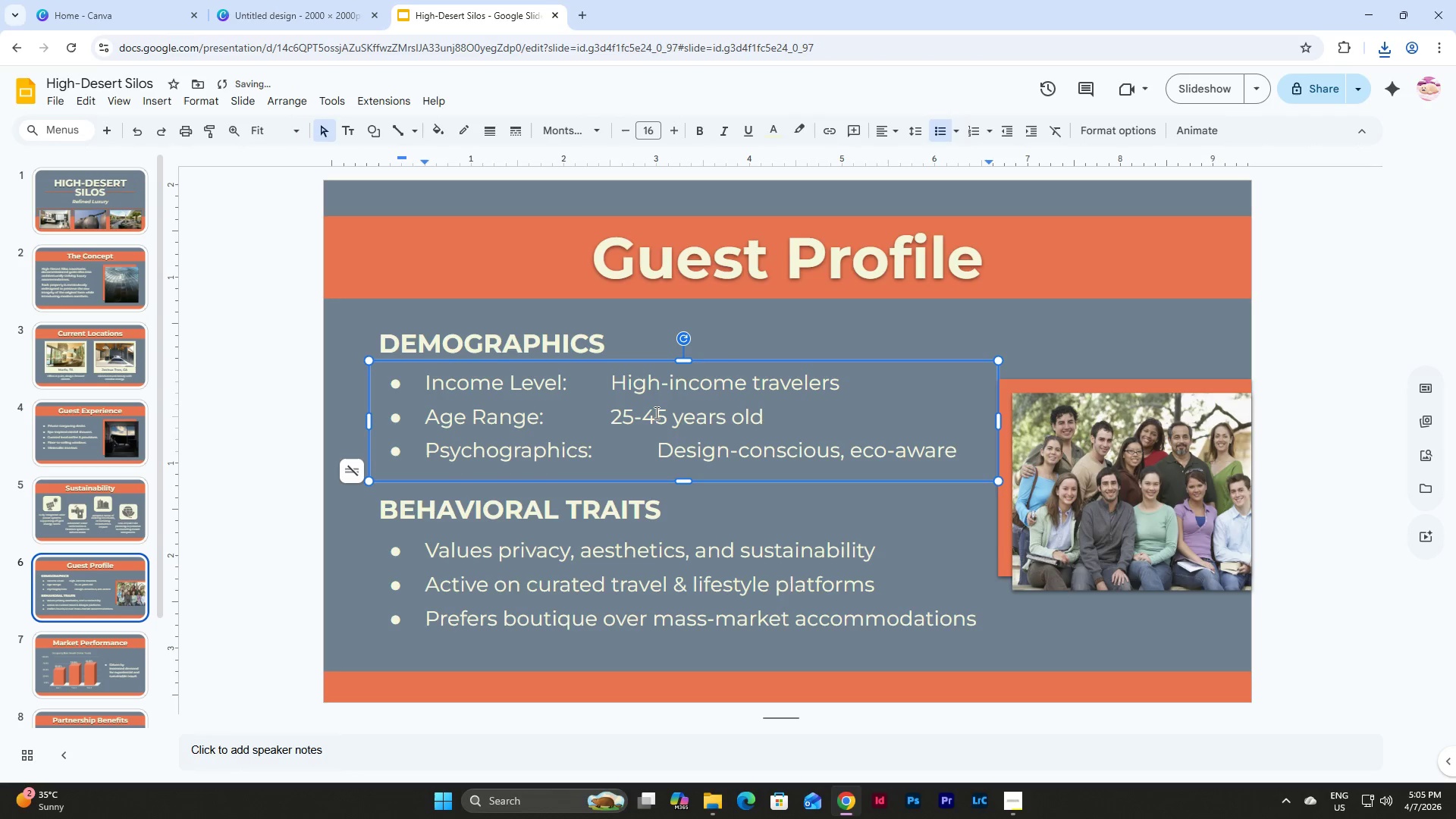 
key(ArrowDown)
 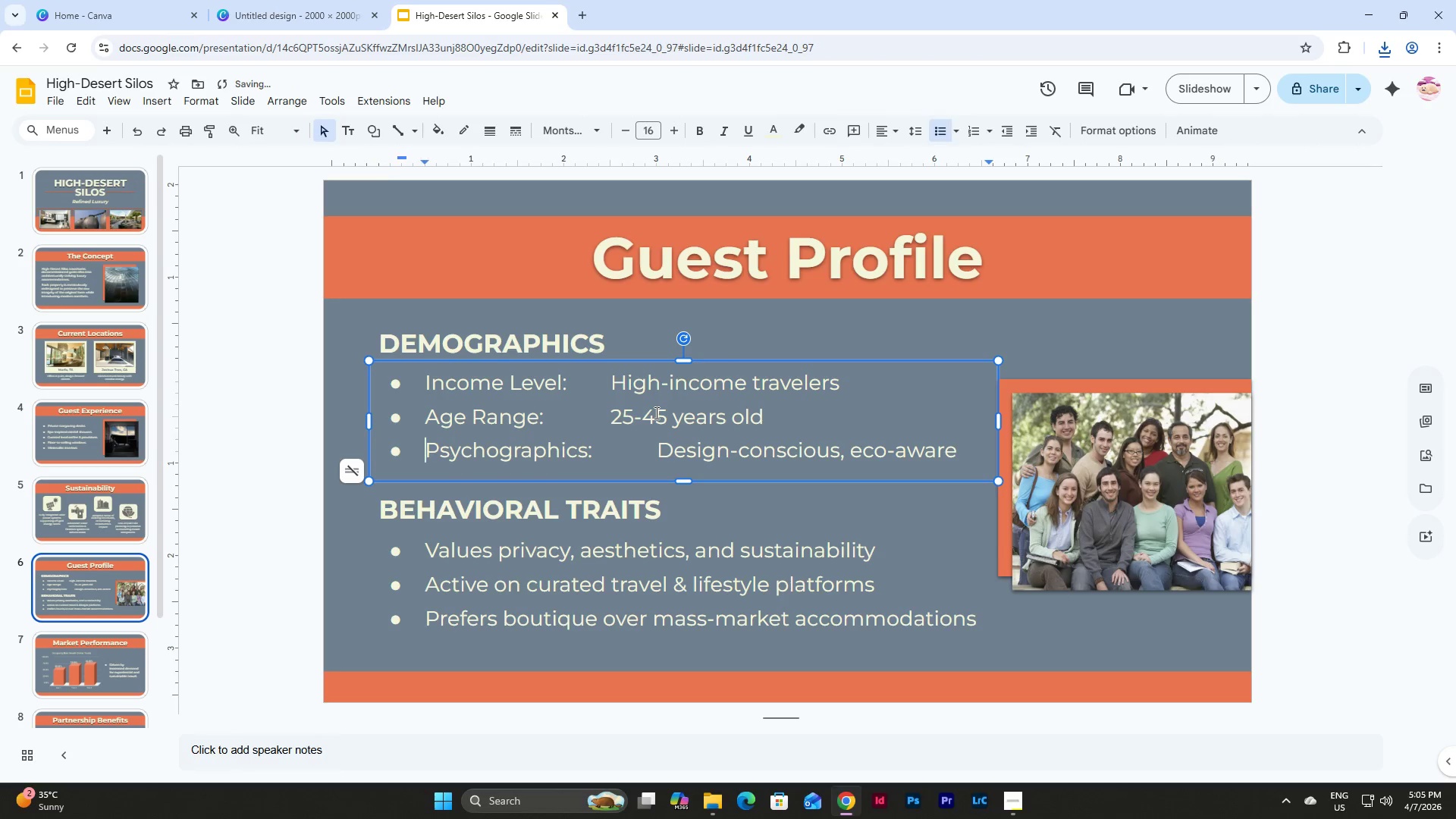 
key(ArrowRight)
 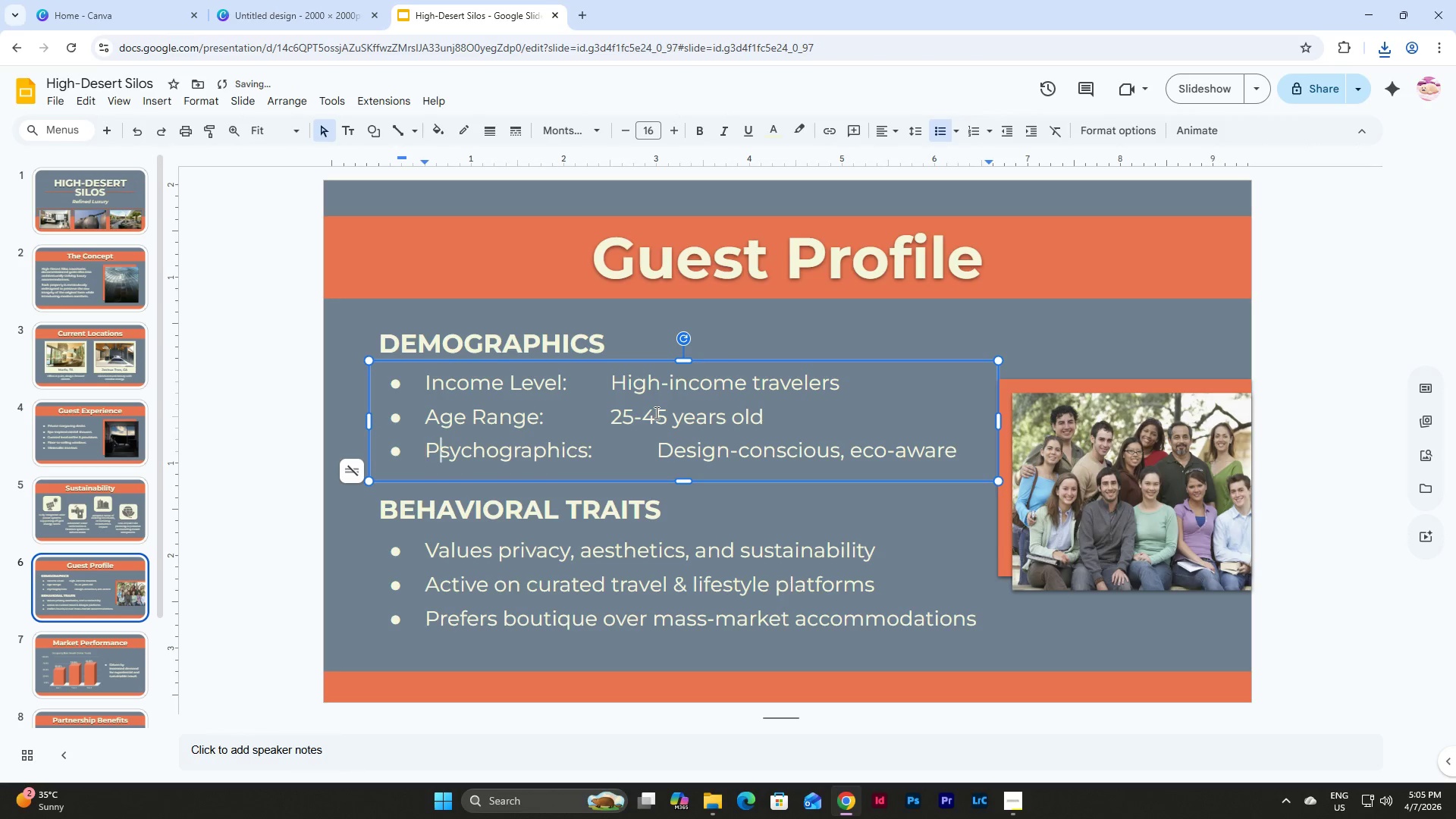 
key(ArrowRight)
 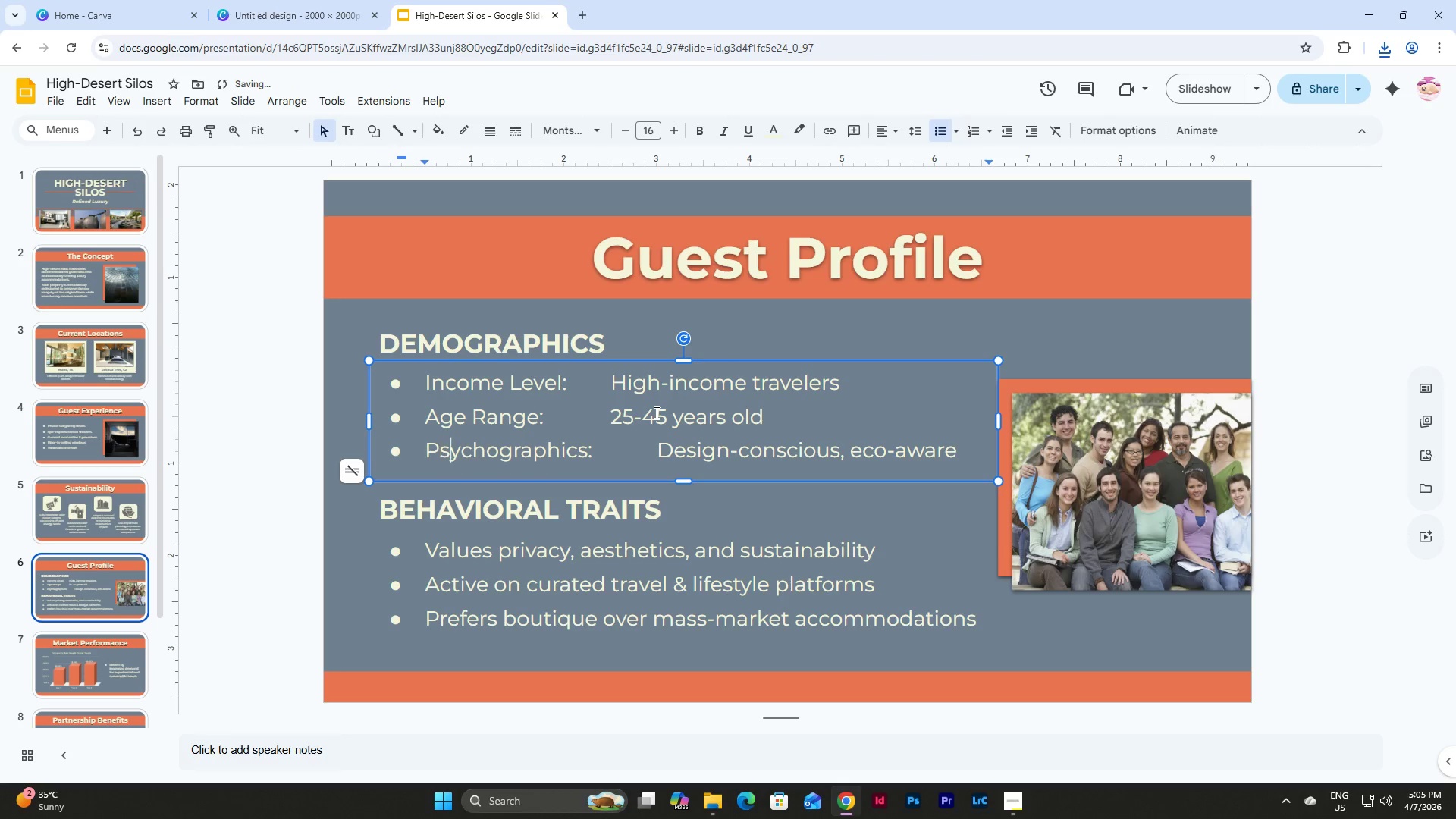 
key(ArrowRight)
 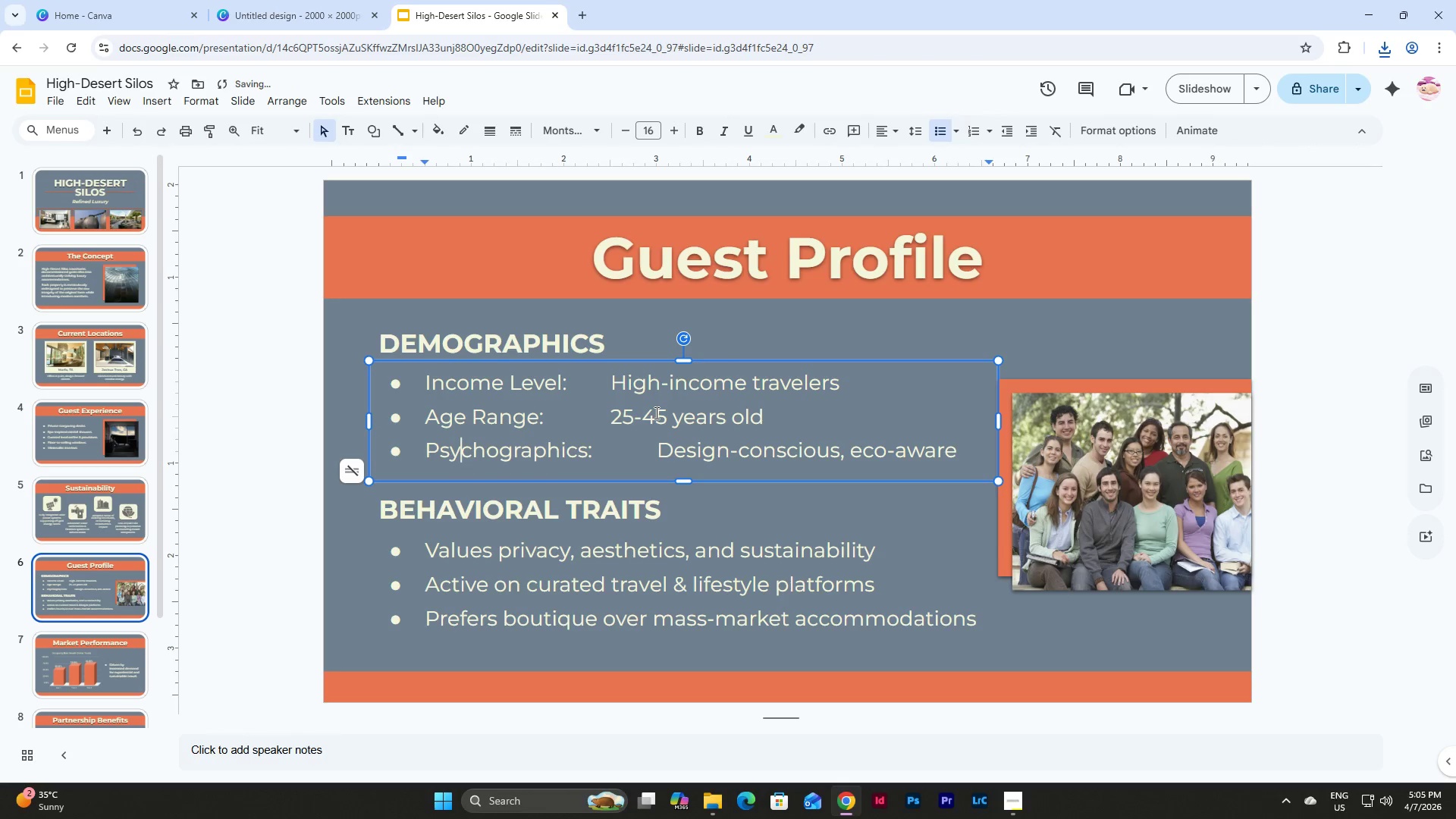 
key(ArrowRight)
 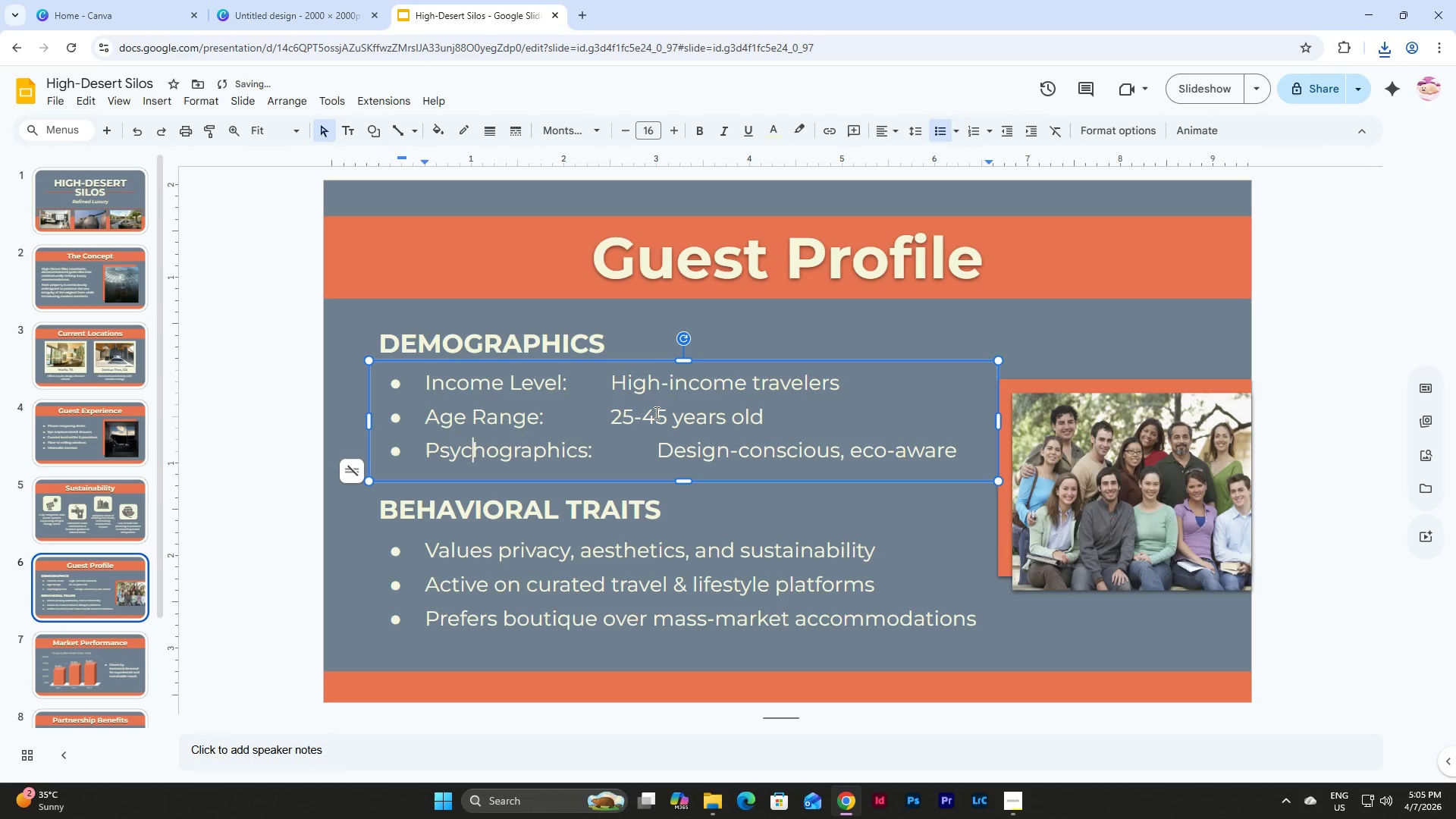 
key(ArrowRight)
 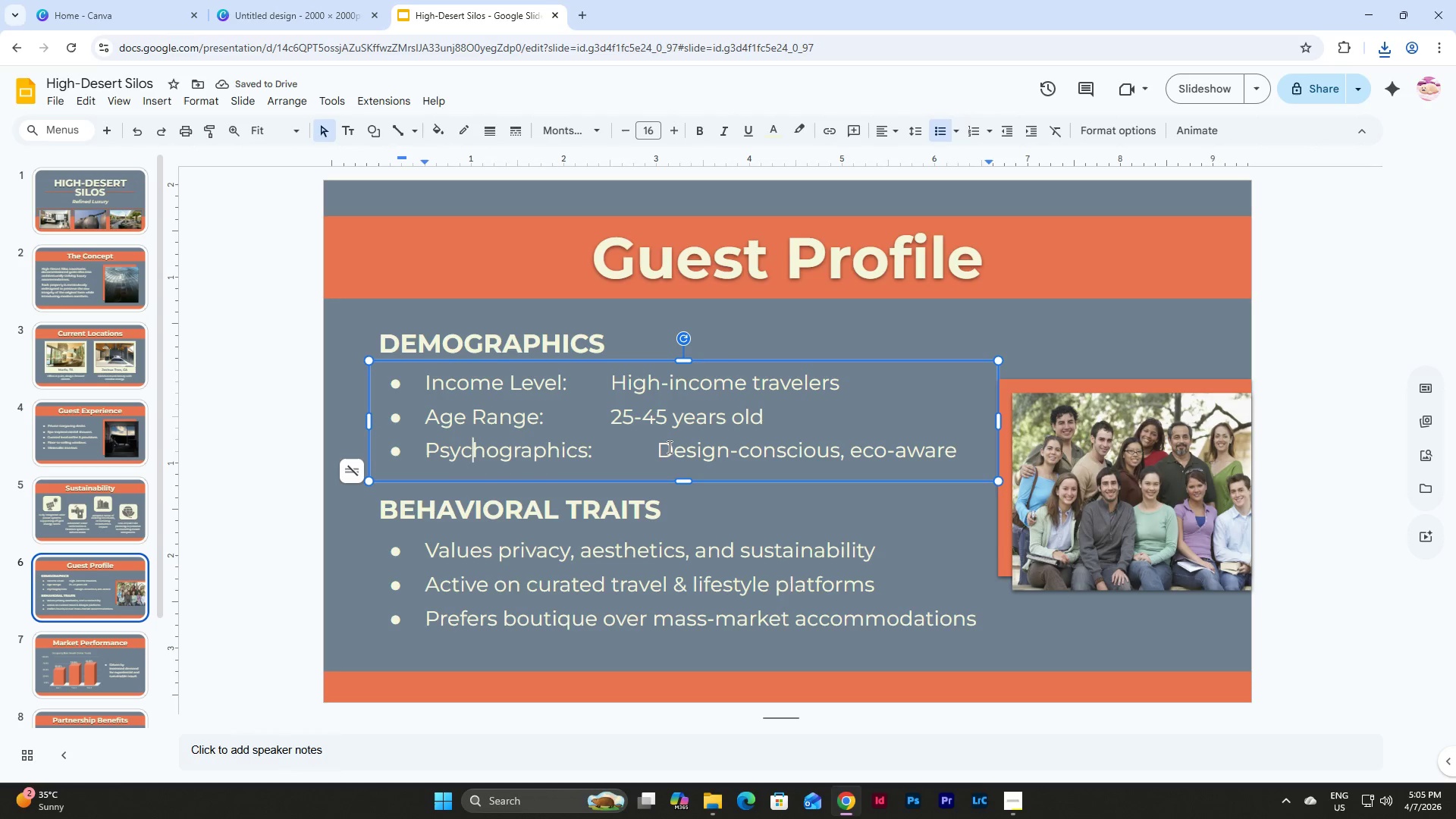 
left_click([656, 443])
 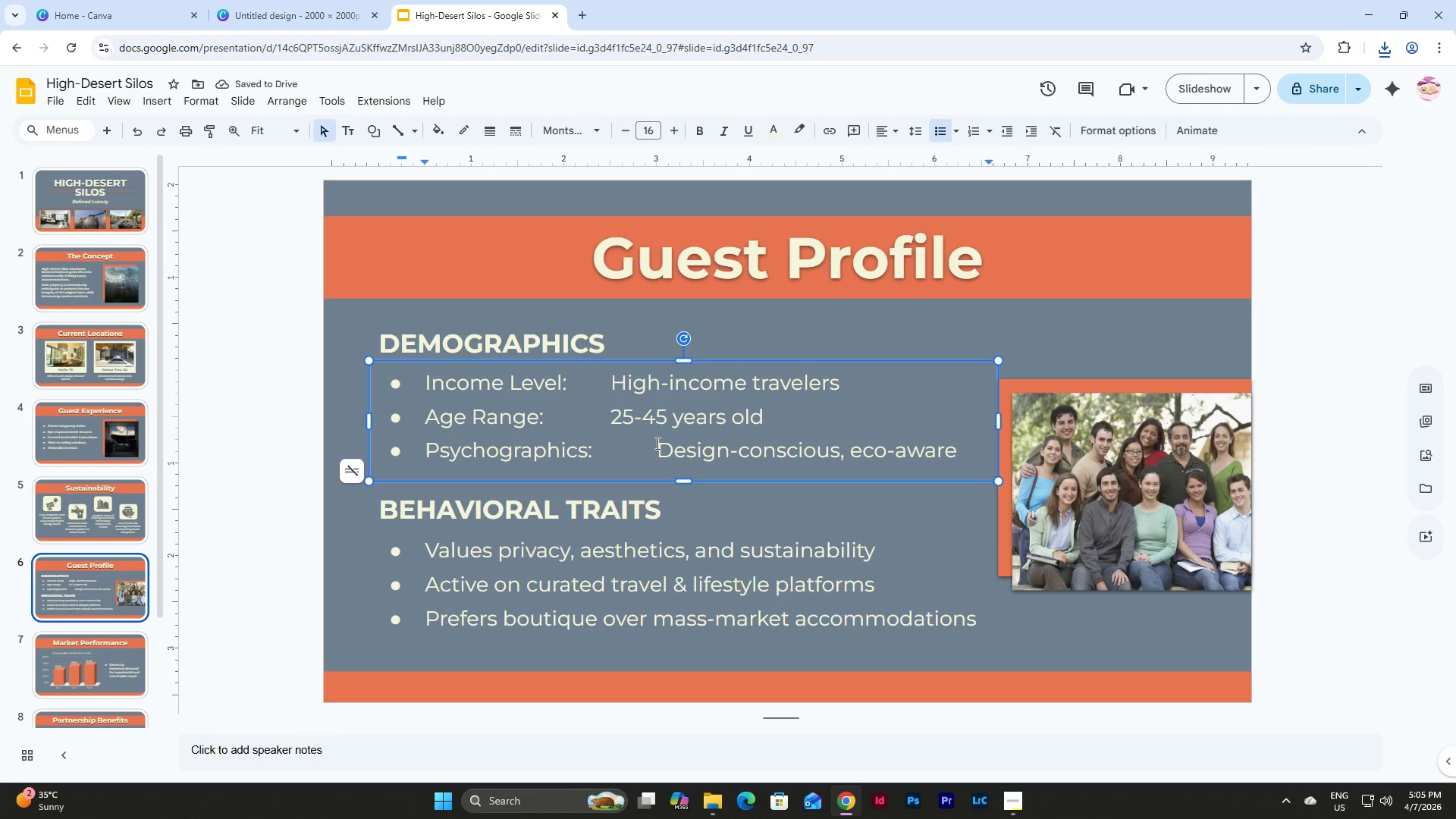 
key(Backspace)
 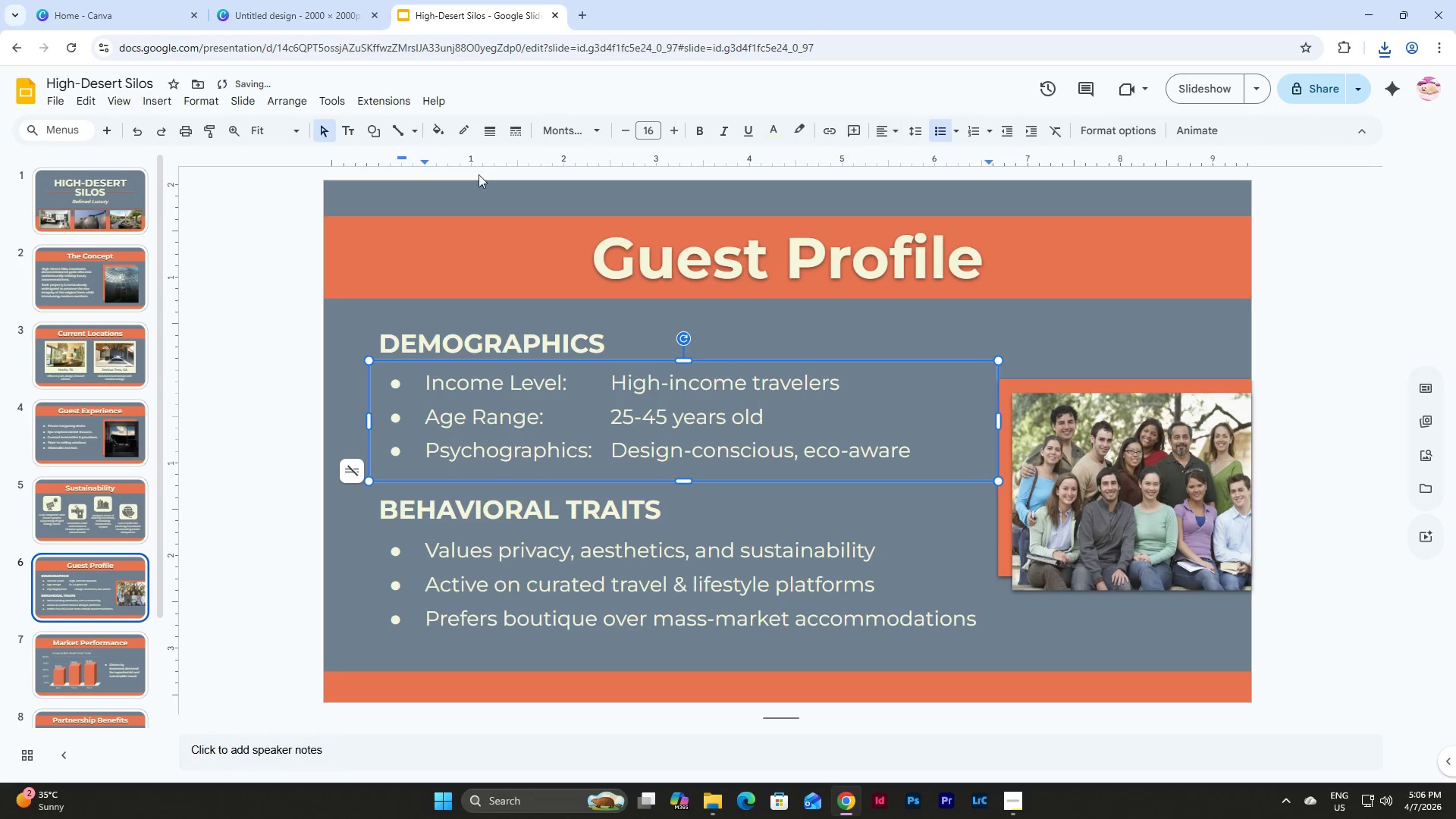 
left_click([271, 173])
 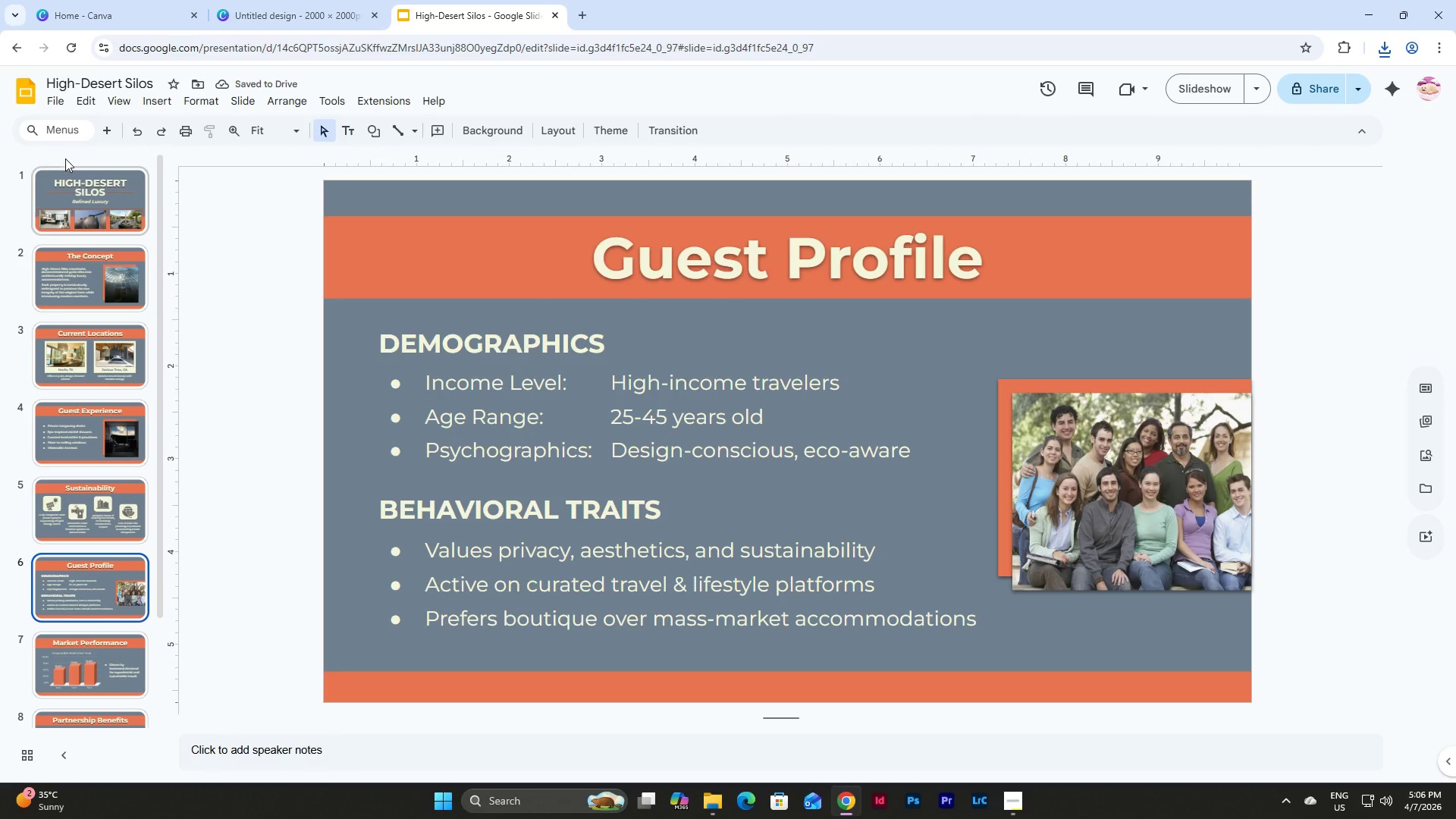 
left_click([69, 195])
 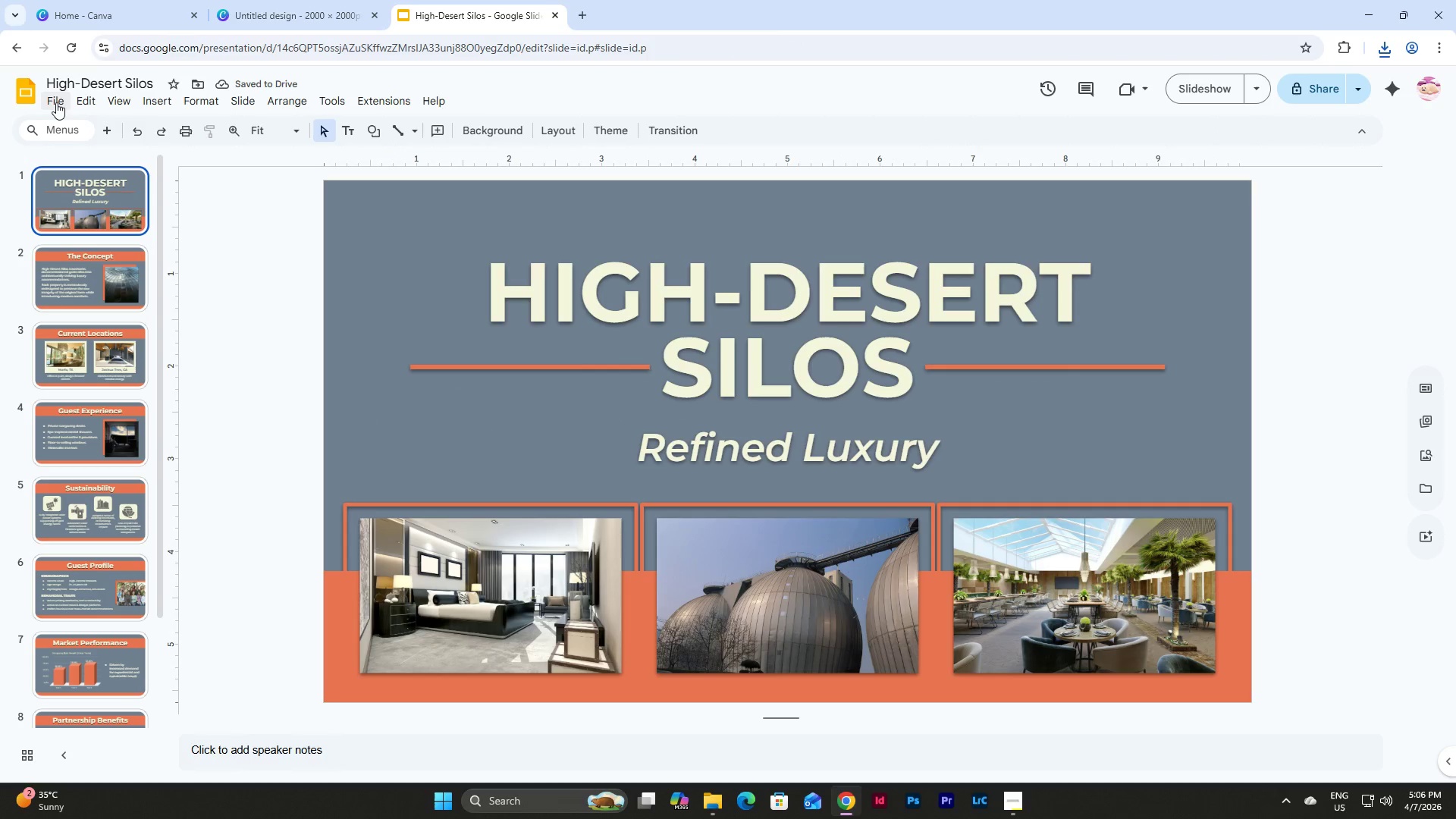 
left_click([56, 102])
 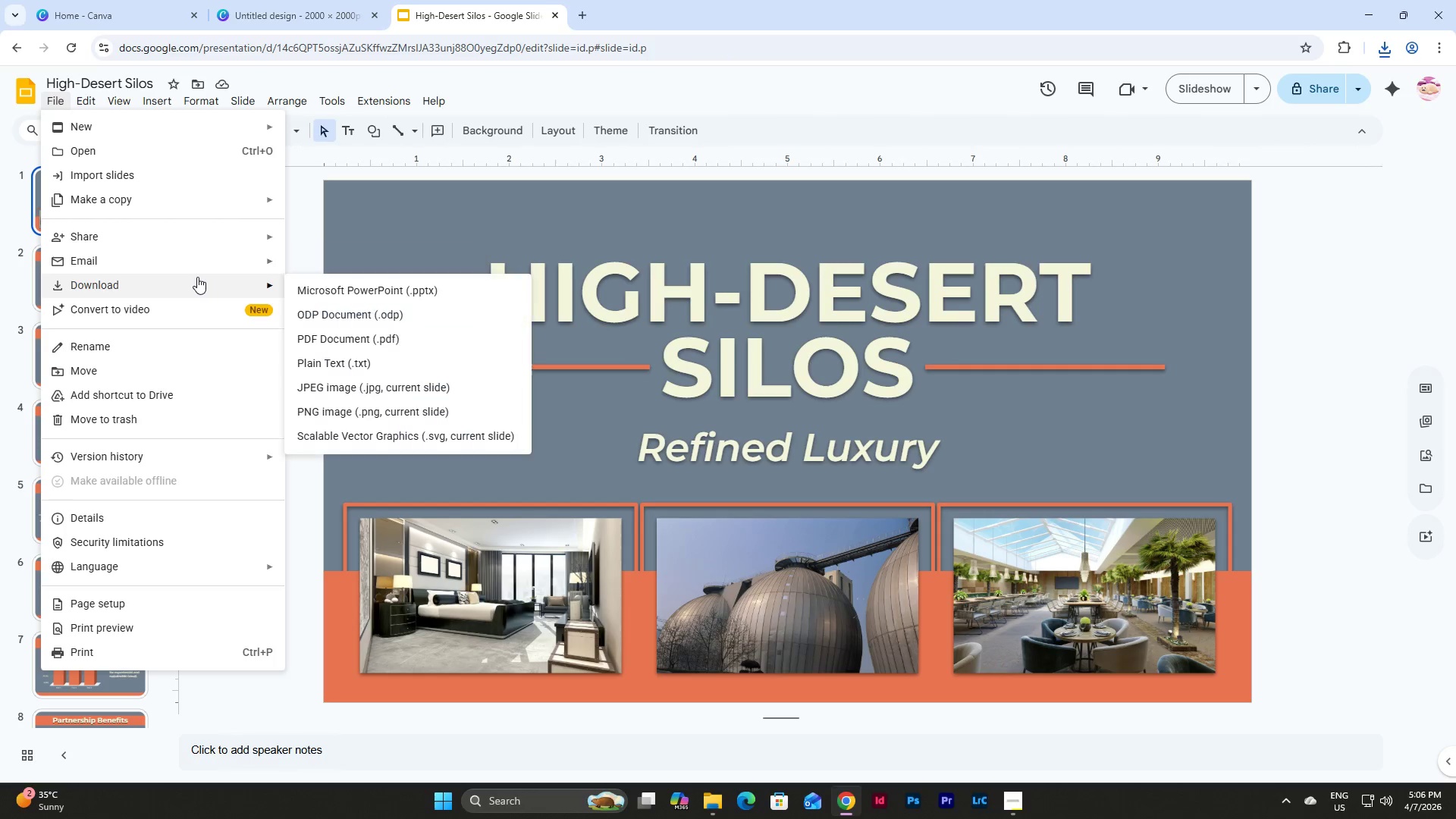 
left_click([308, 285])
 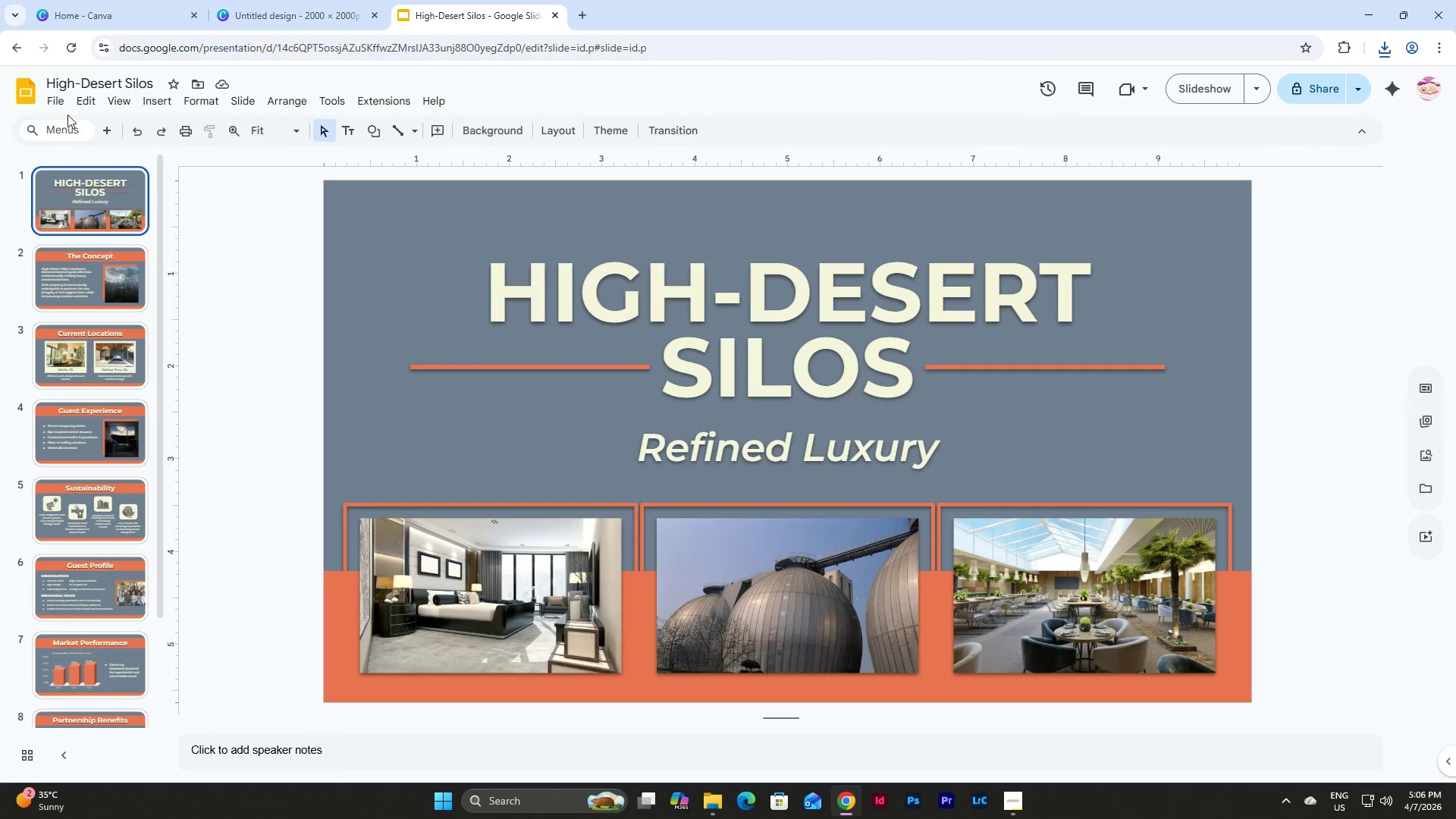 
left_click([55, 106])
 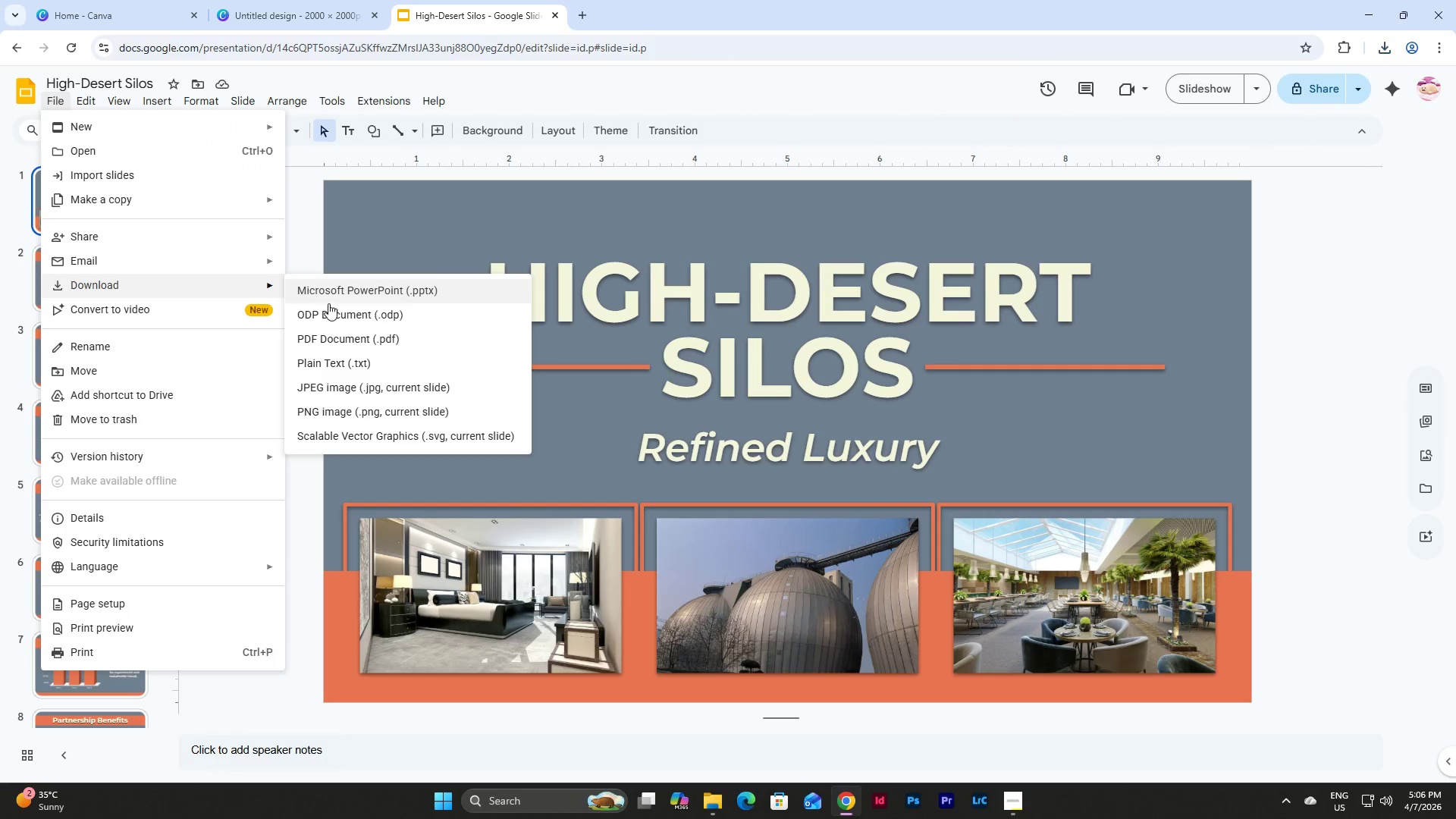 
left_click([338, 340])
 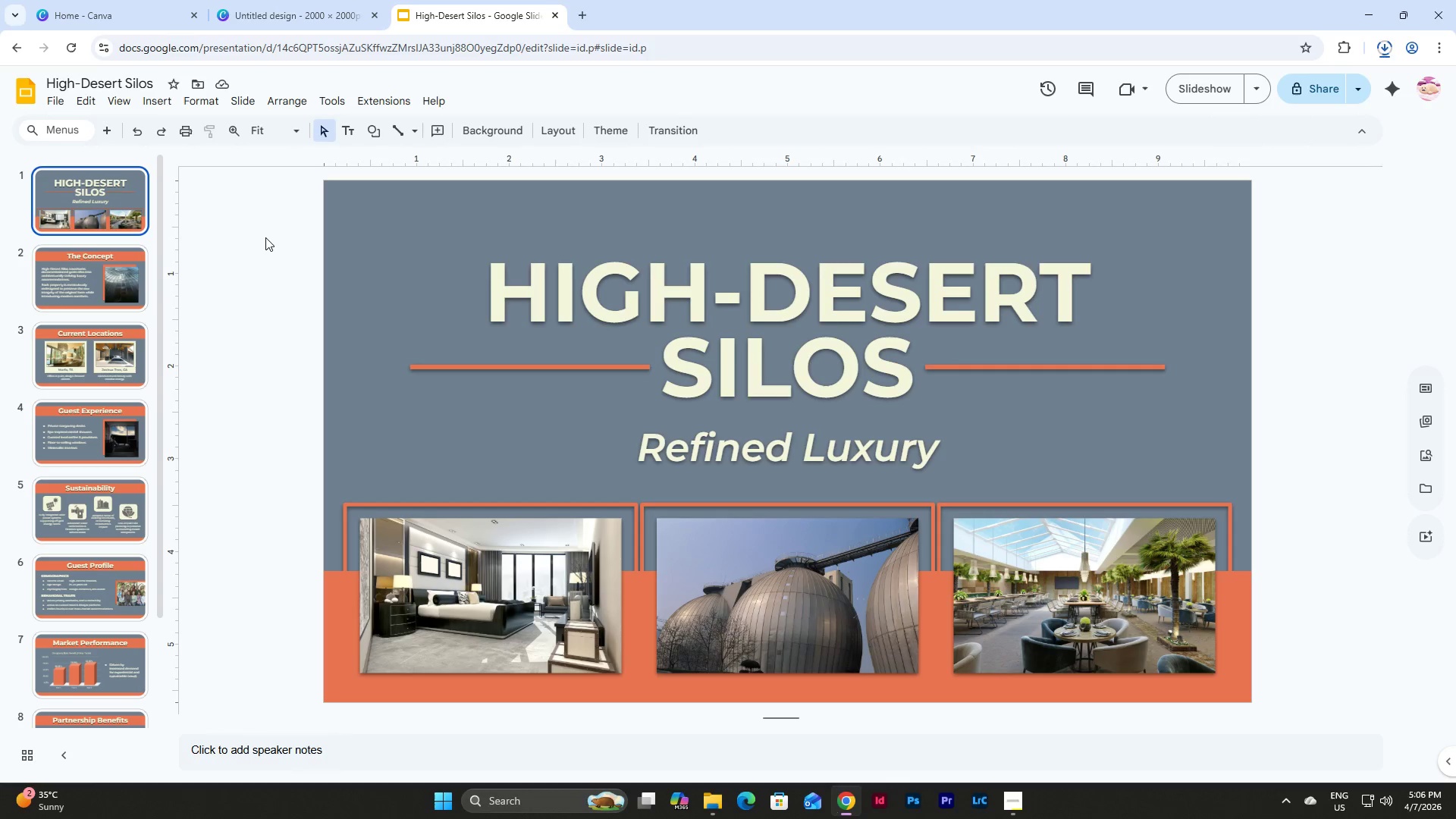 
wait(12.83)
 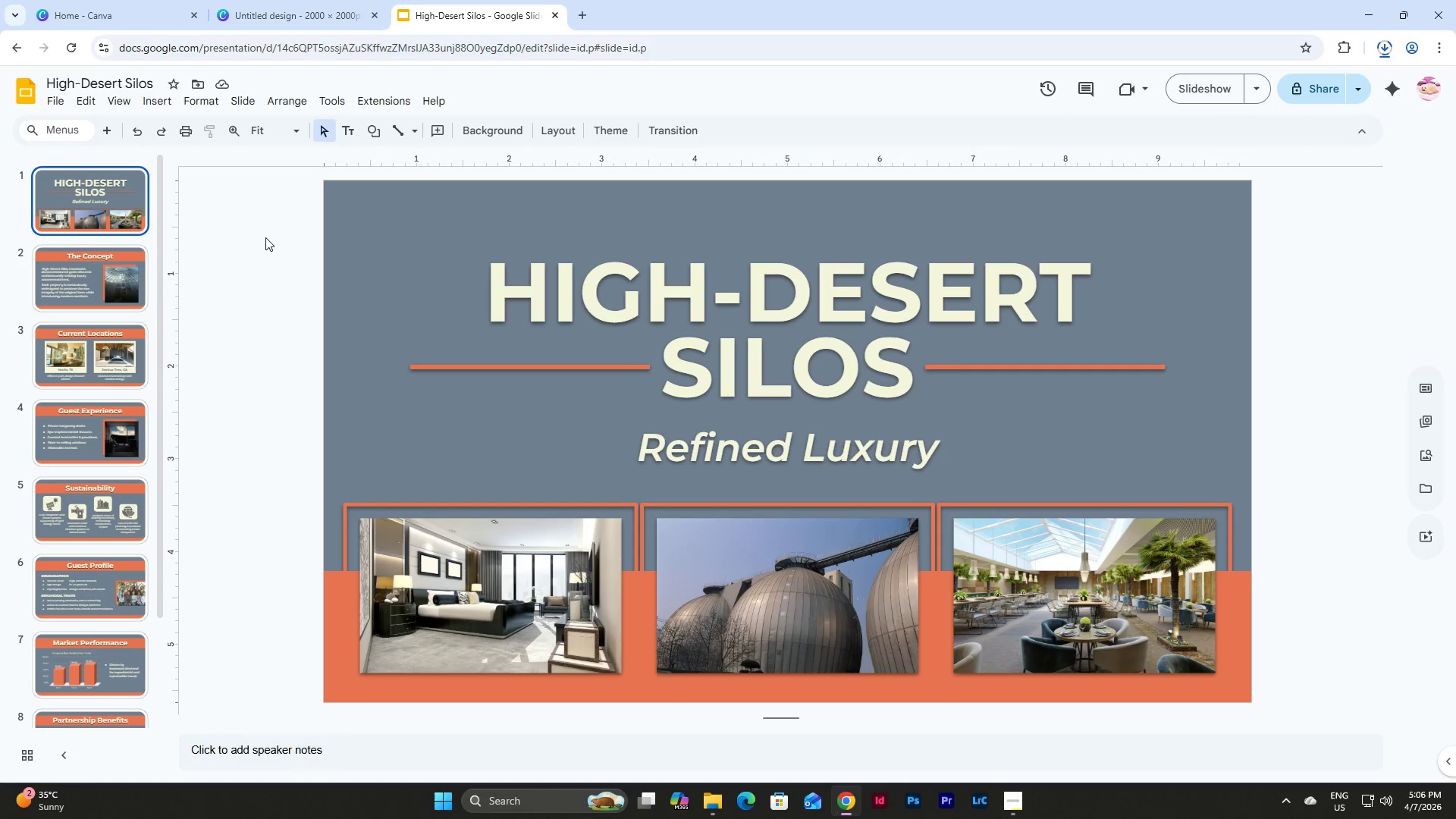 
left_click([714, 800])
 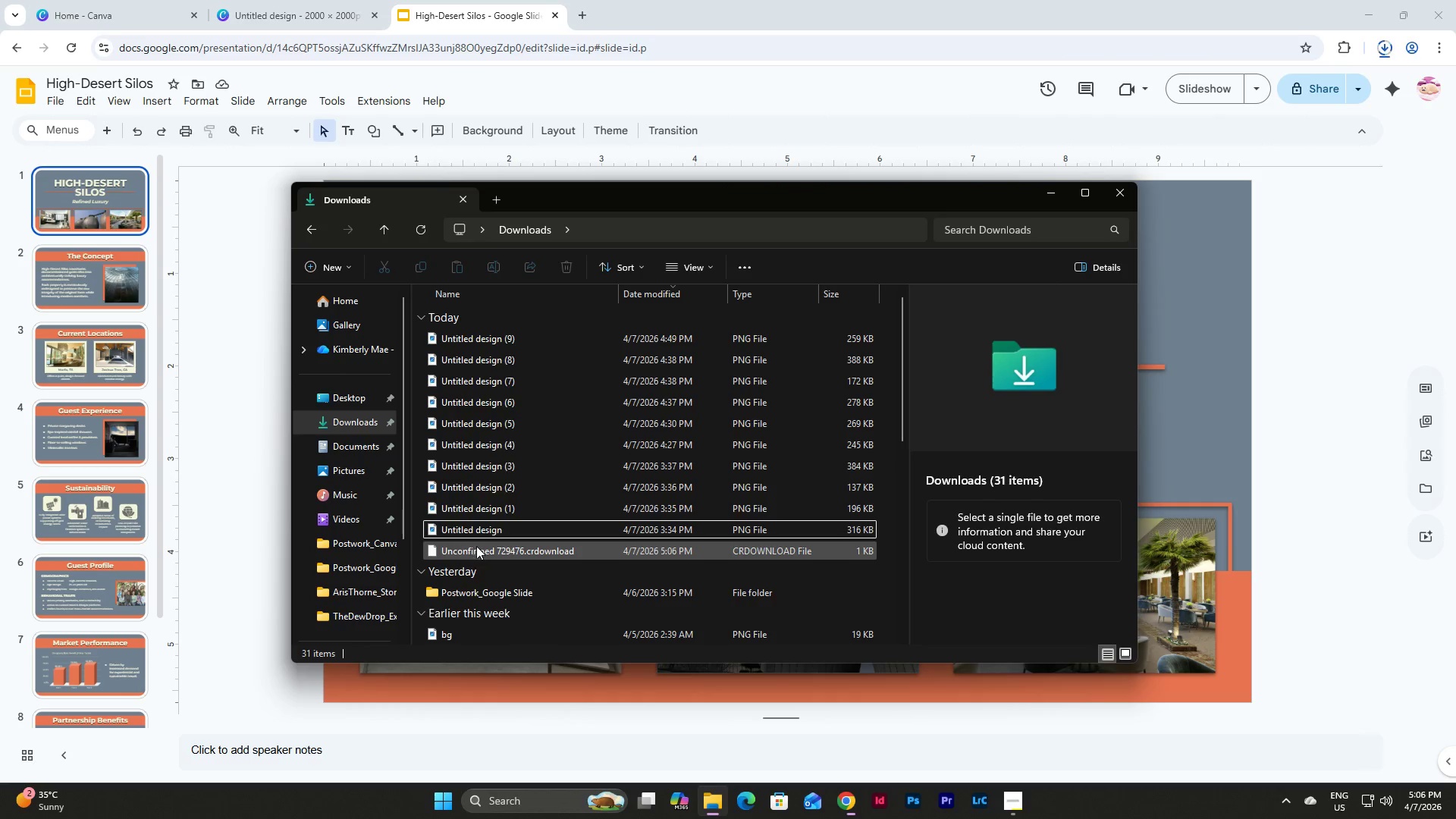 
scroll: coordinate [539, 506], scroll_direction: up, amount: 5.0
 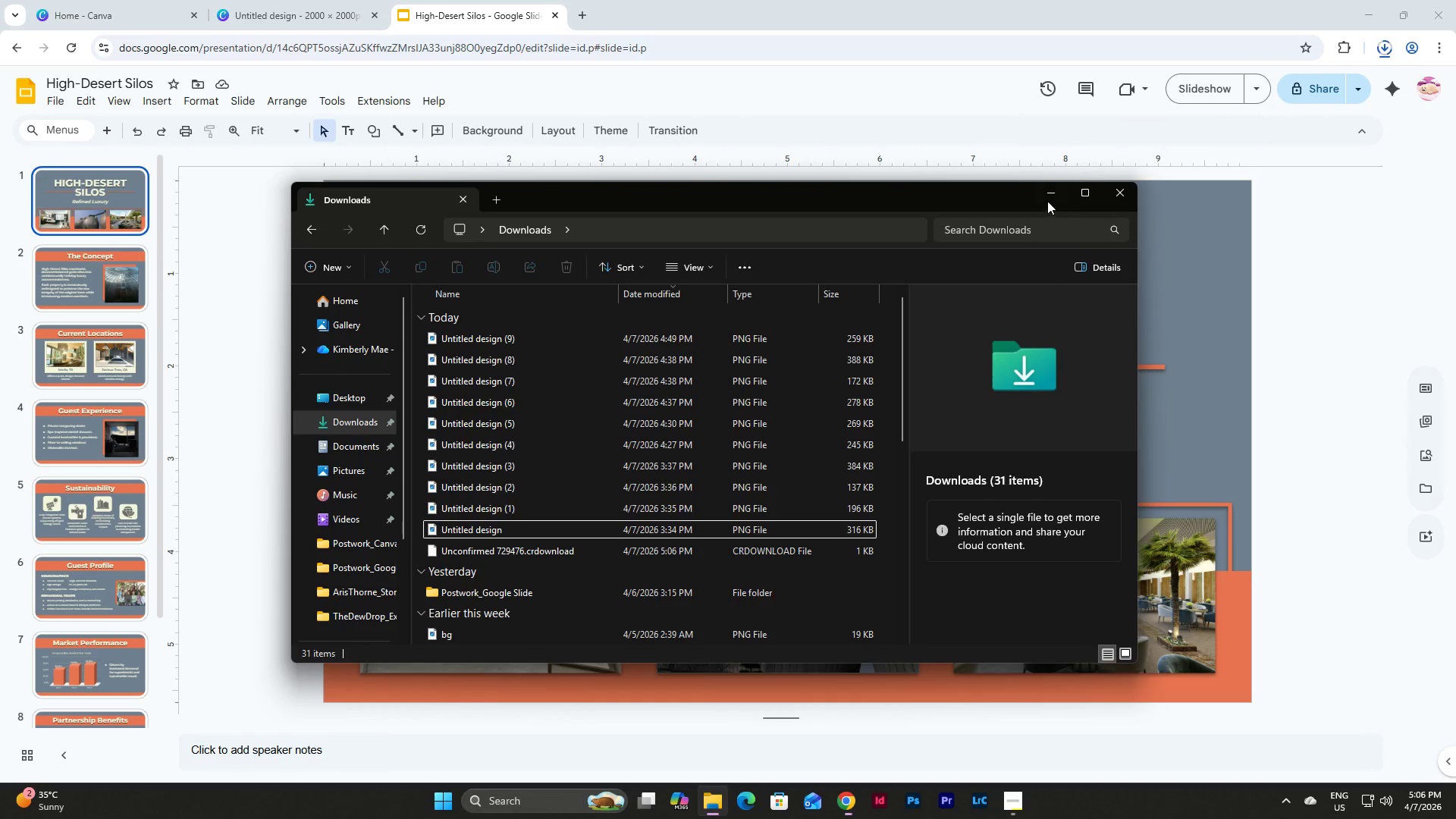 
left_click([1047, 193])
 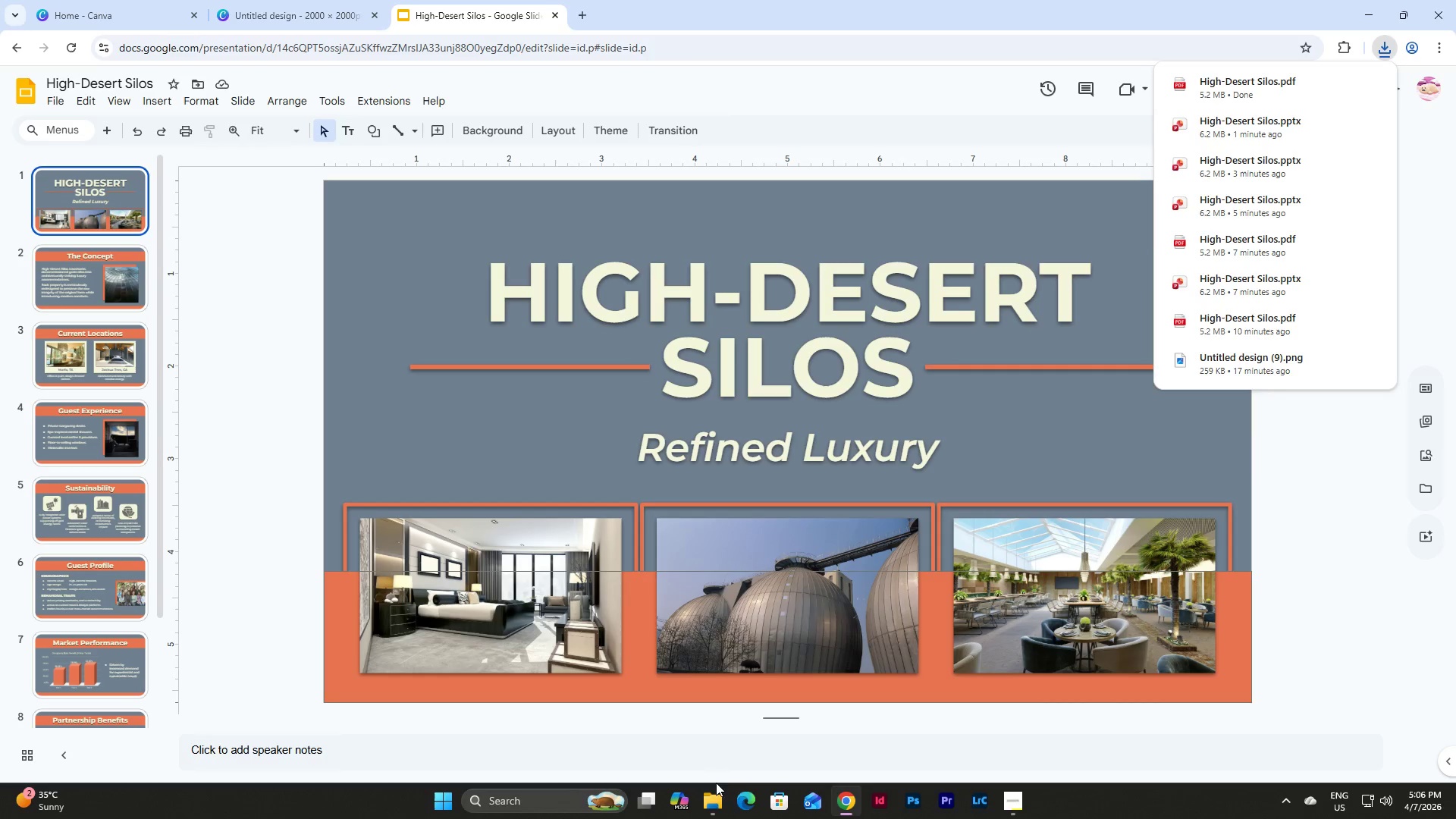 
left_click([721, 805])
 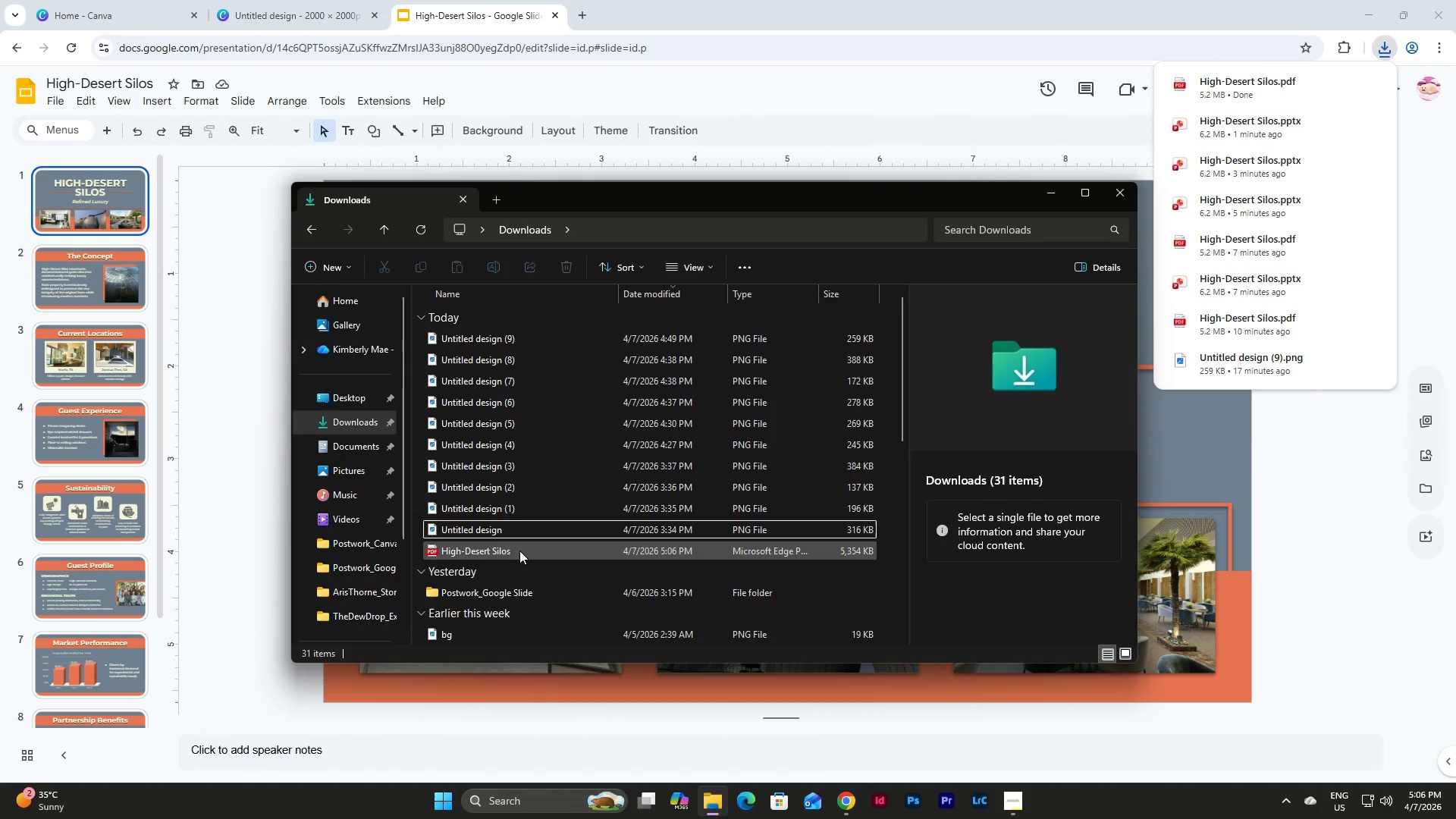 
double_click([519, 551])
 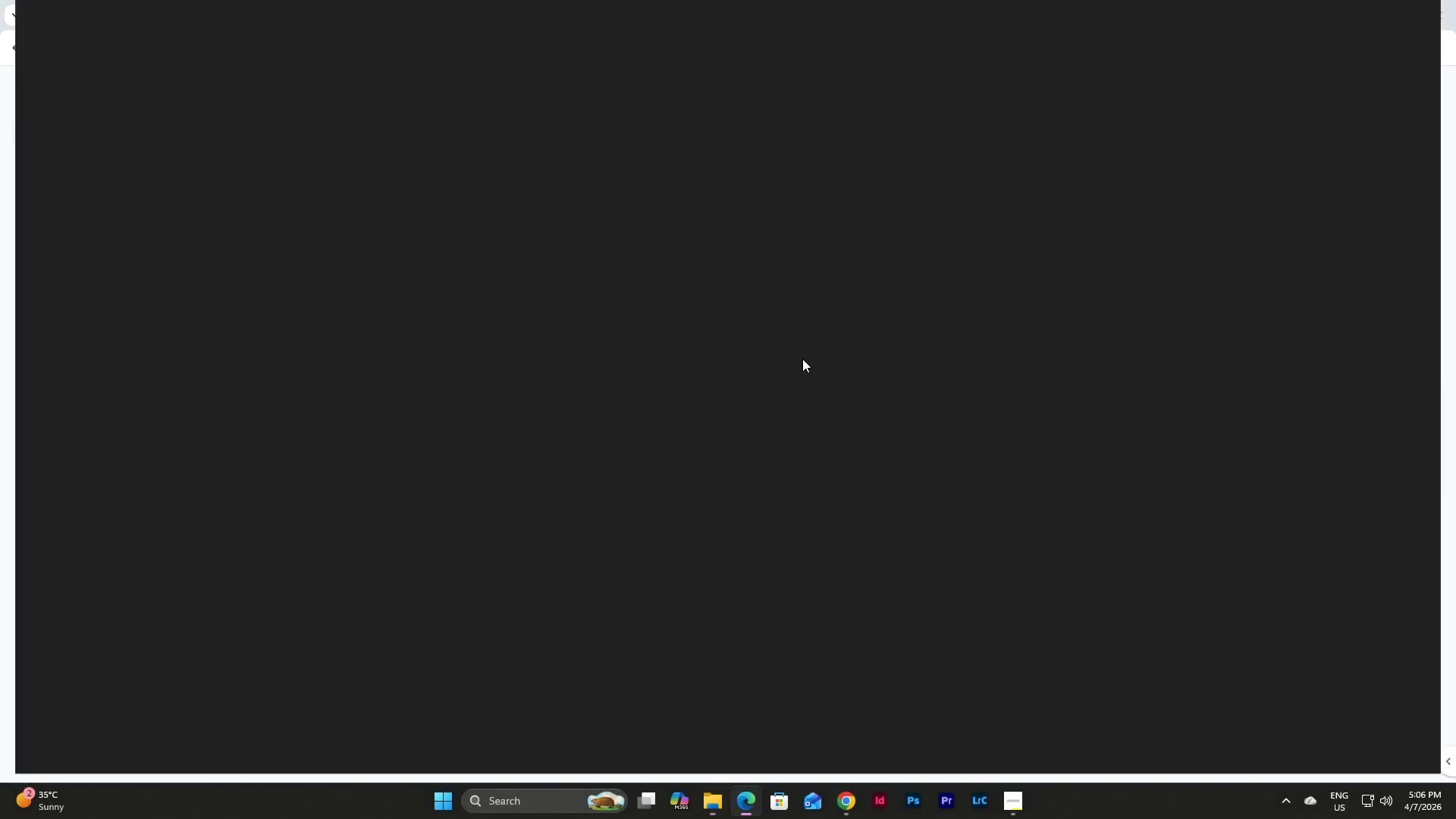 
mouse_move([786, 361])
 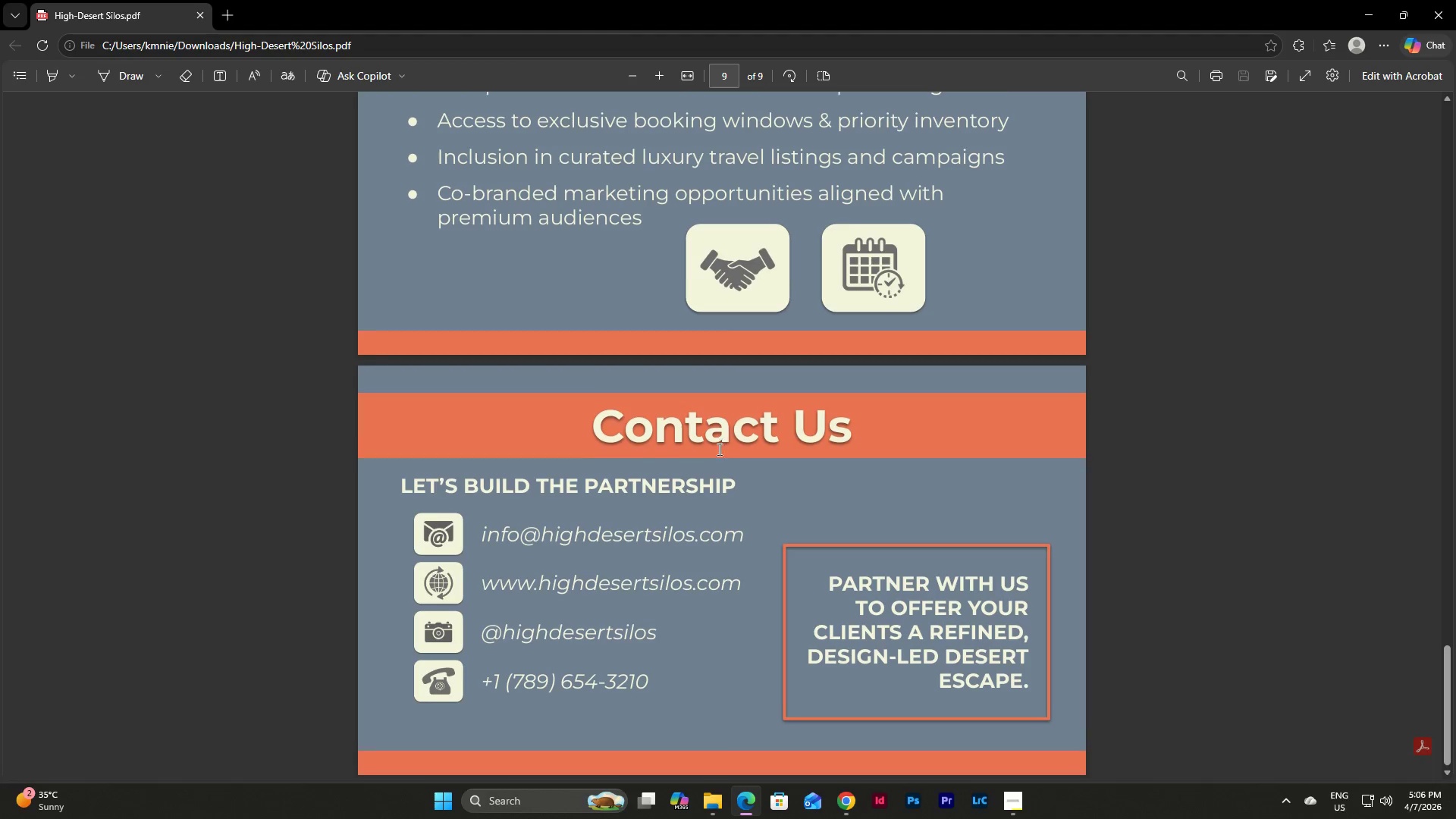 
scroll: coordinate [718, 449], scroll_direction: up, amount: 5.0
 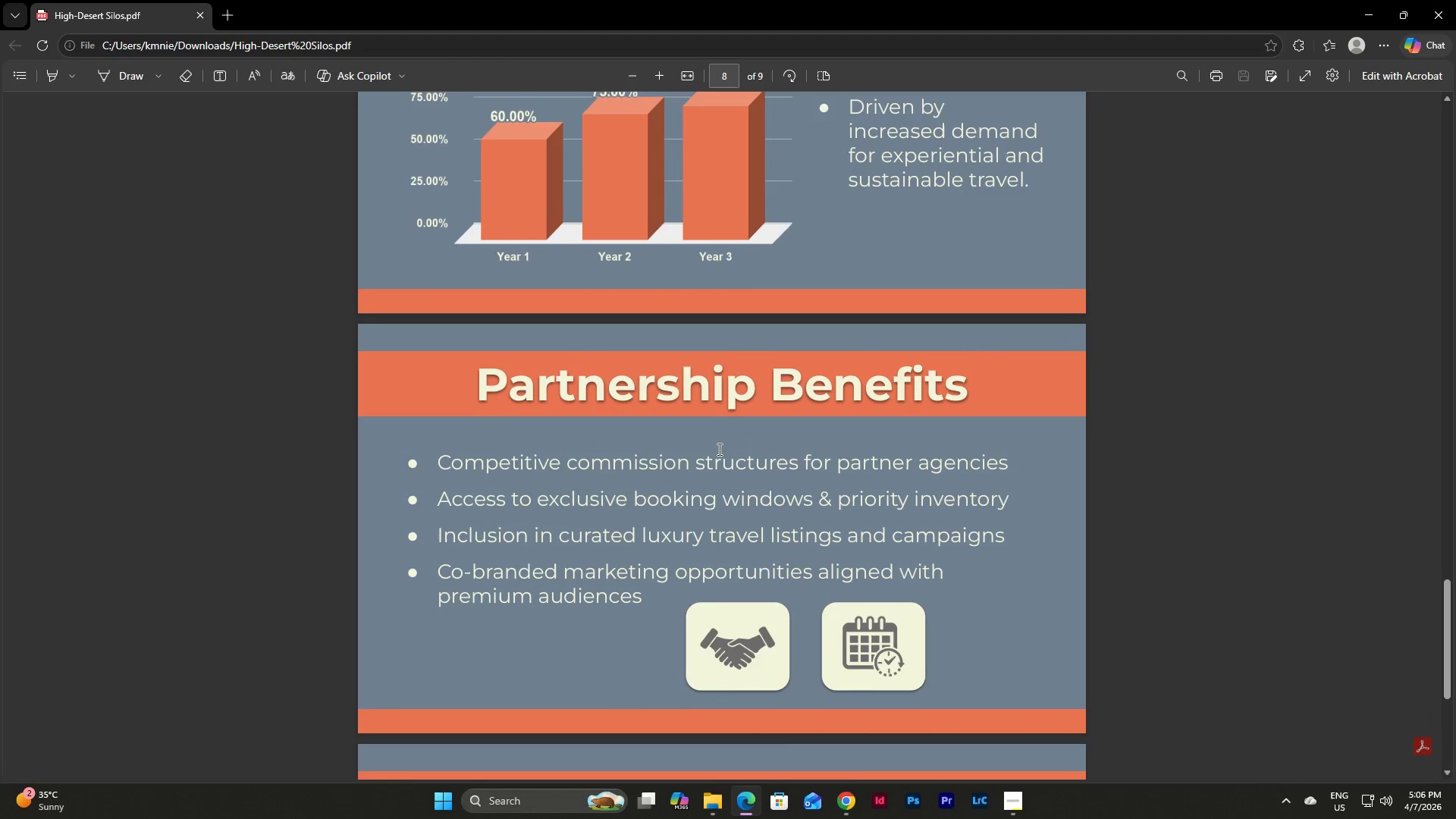 
scroll: coordinate [718, 449], scroll_direction: down, amount: 10.0
 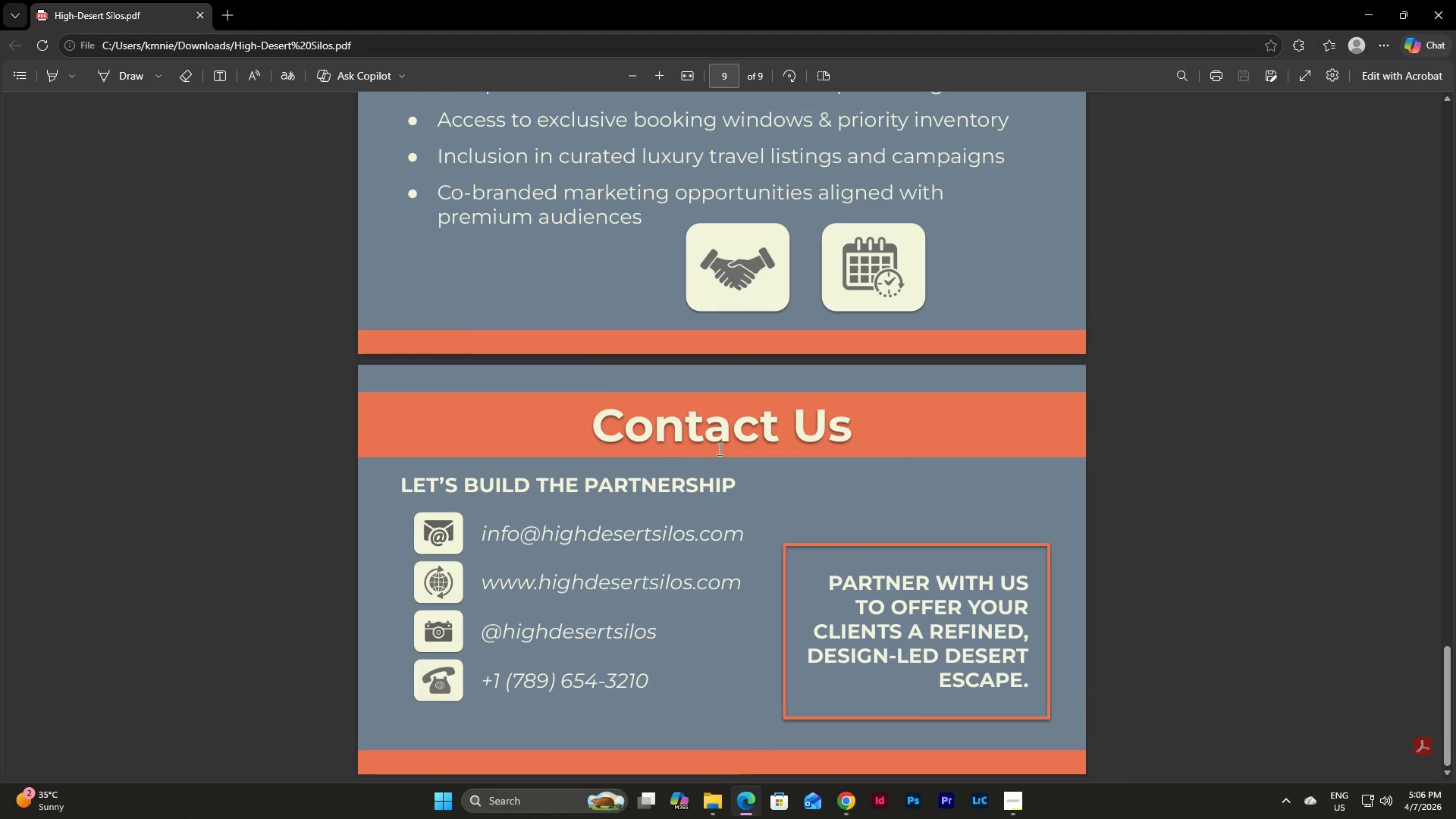 
scroll: coordinate [718, 449], scroll_direction: up, amount: 8.0
 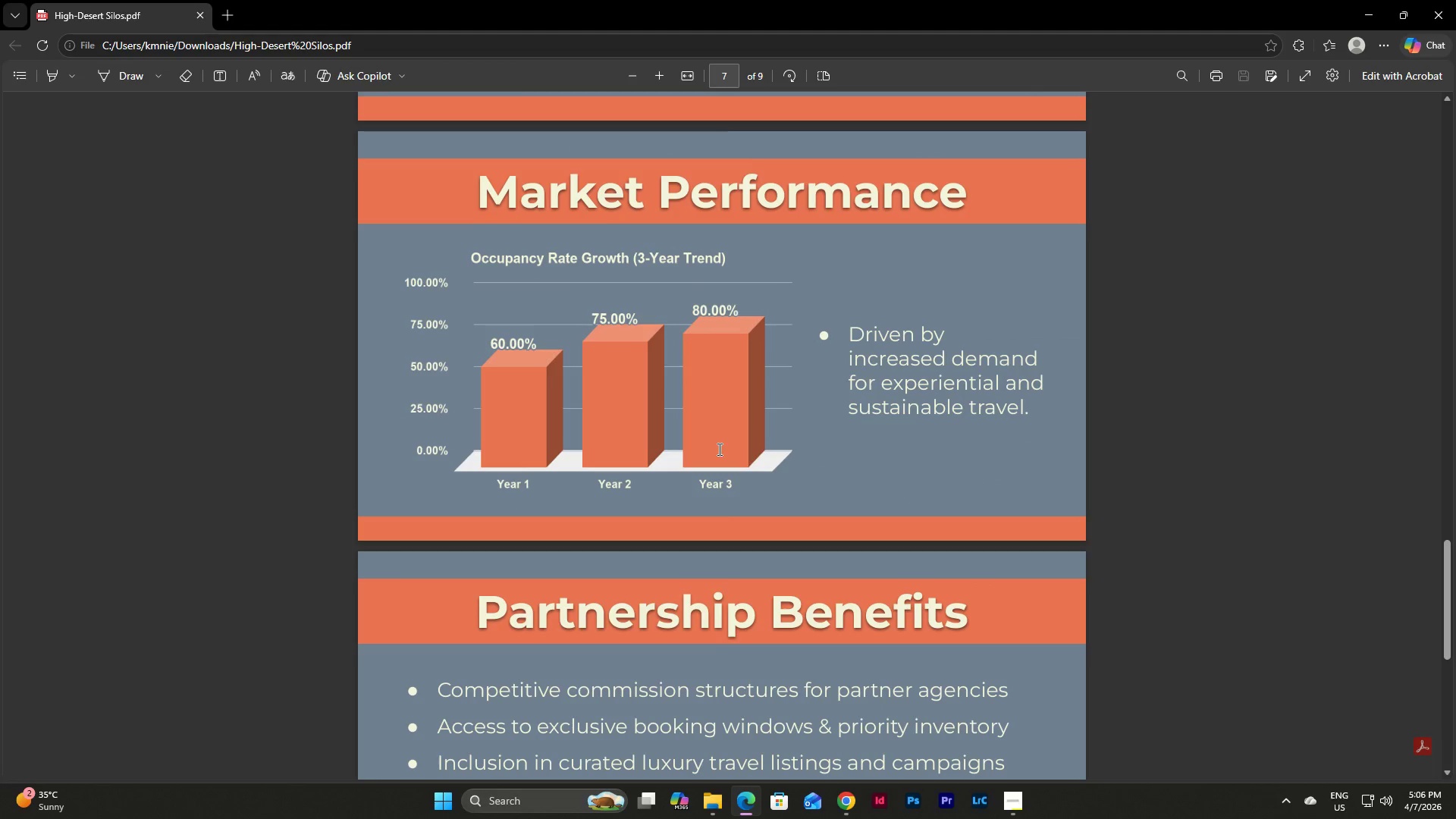 
scroll: coordinate [718, 449], scroll_direction: down, amount: 11.0
 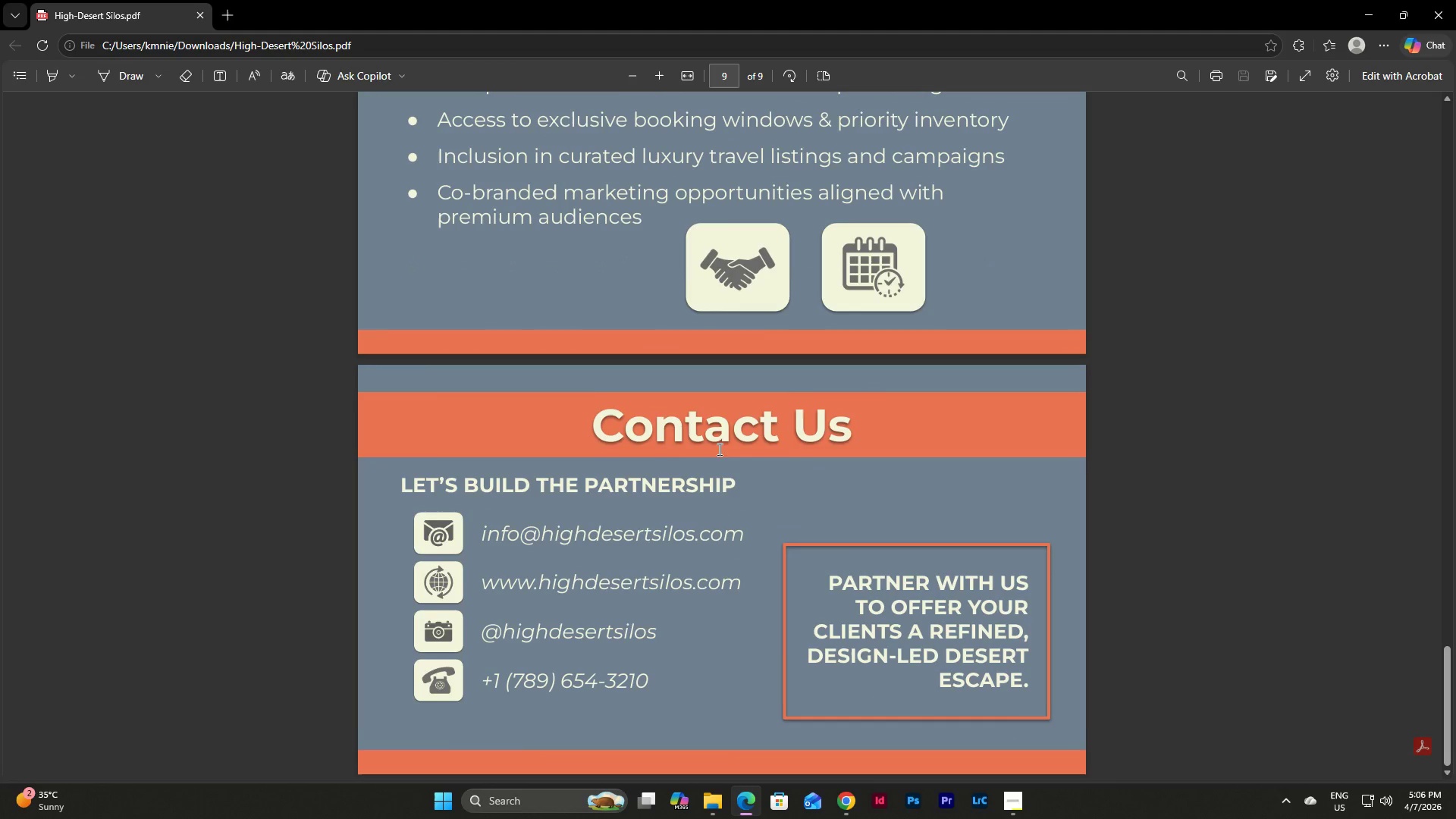 
scroll: coordinate [718, 449], scroll_direction: up, amount: 18.0
 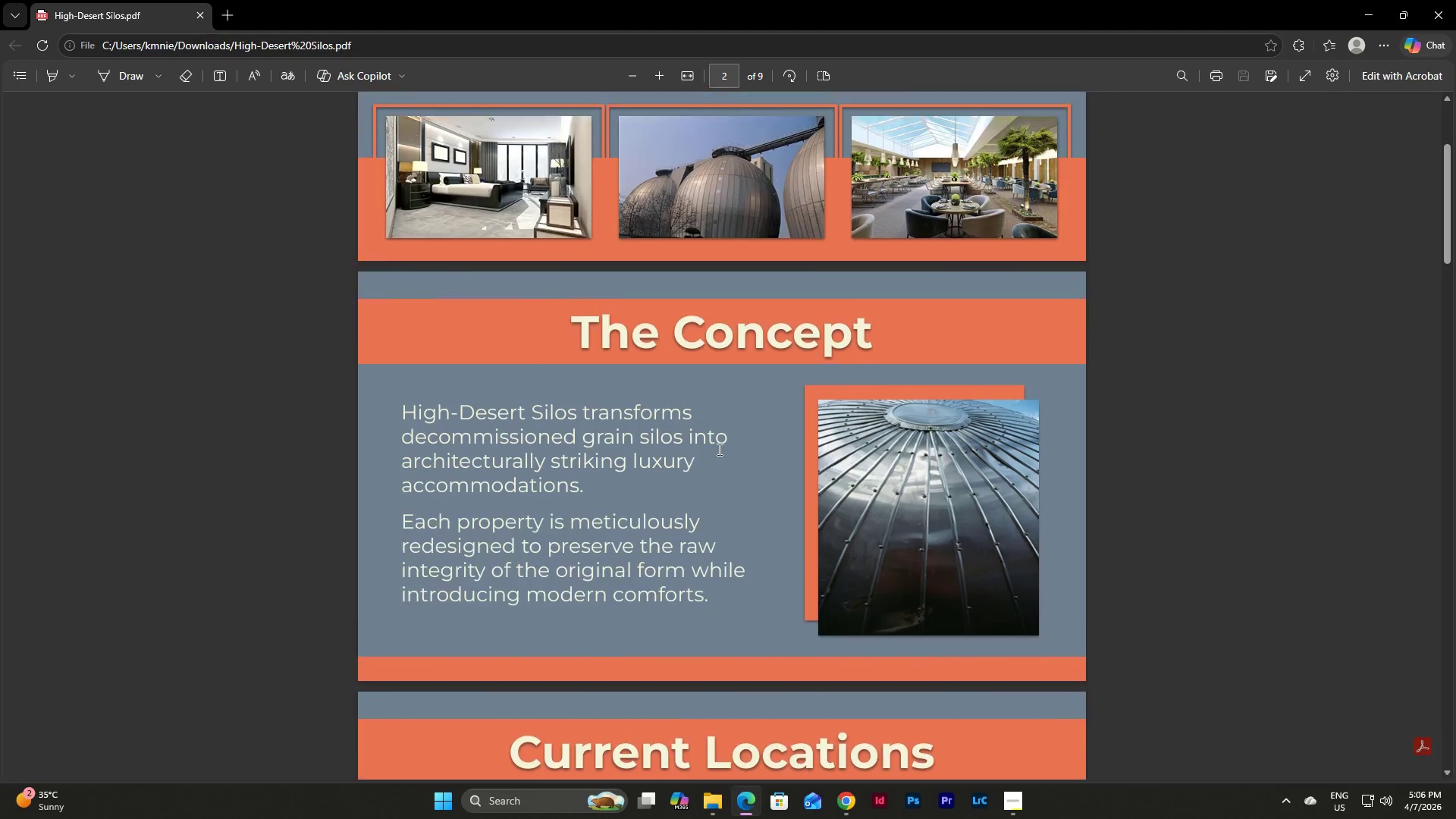 
left_click([1448, 0])
 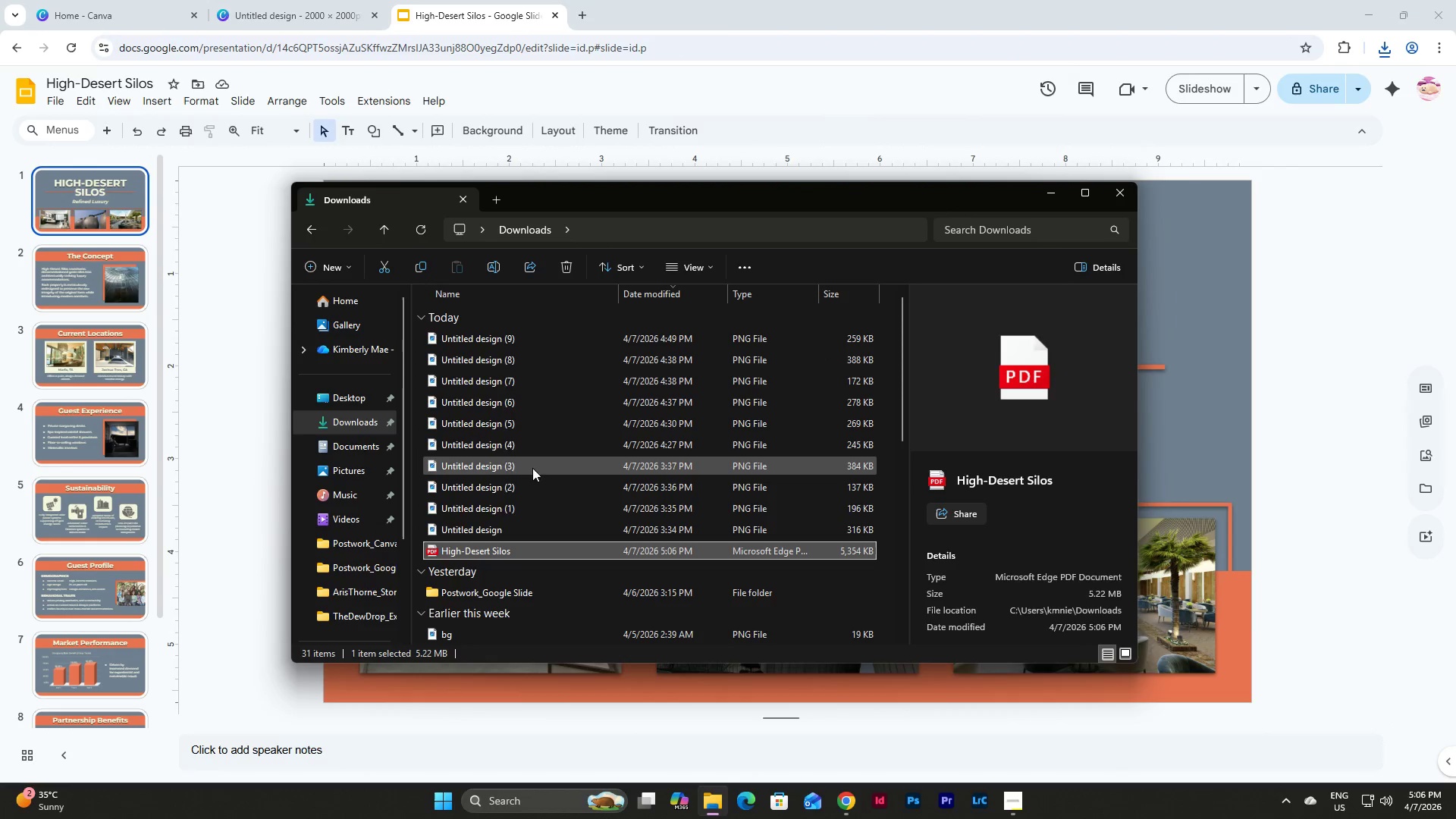 
scroll: coordinate [560, 516], scroll_direction: up, amount: 4.0
 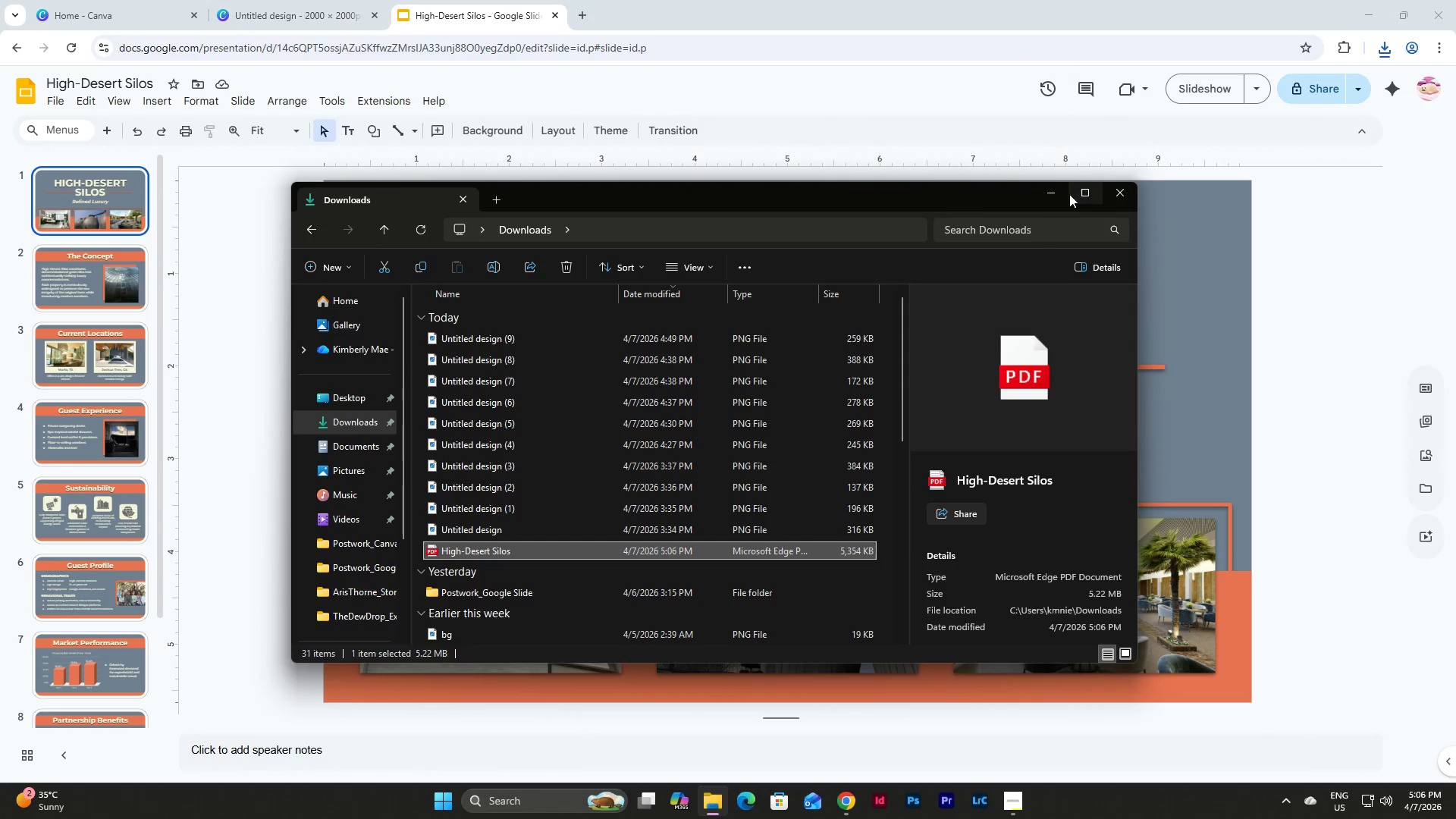 
left_click([1057, 194])
 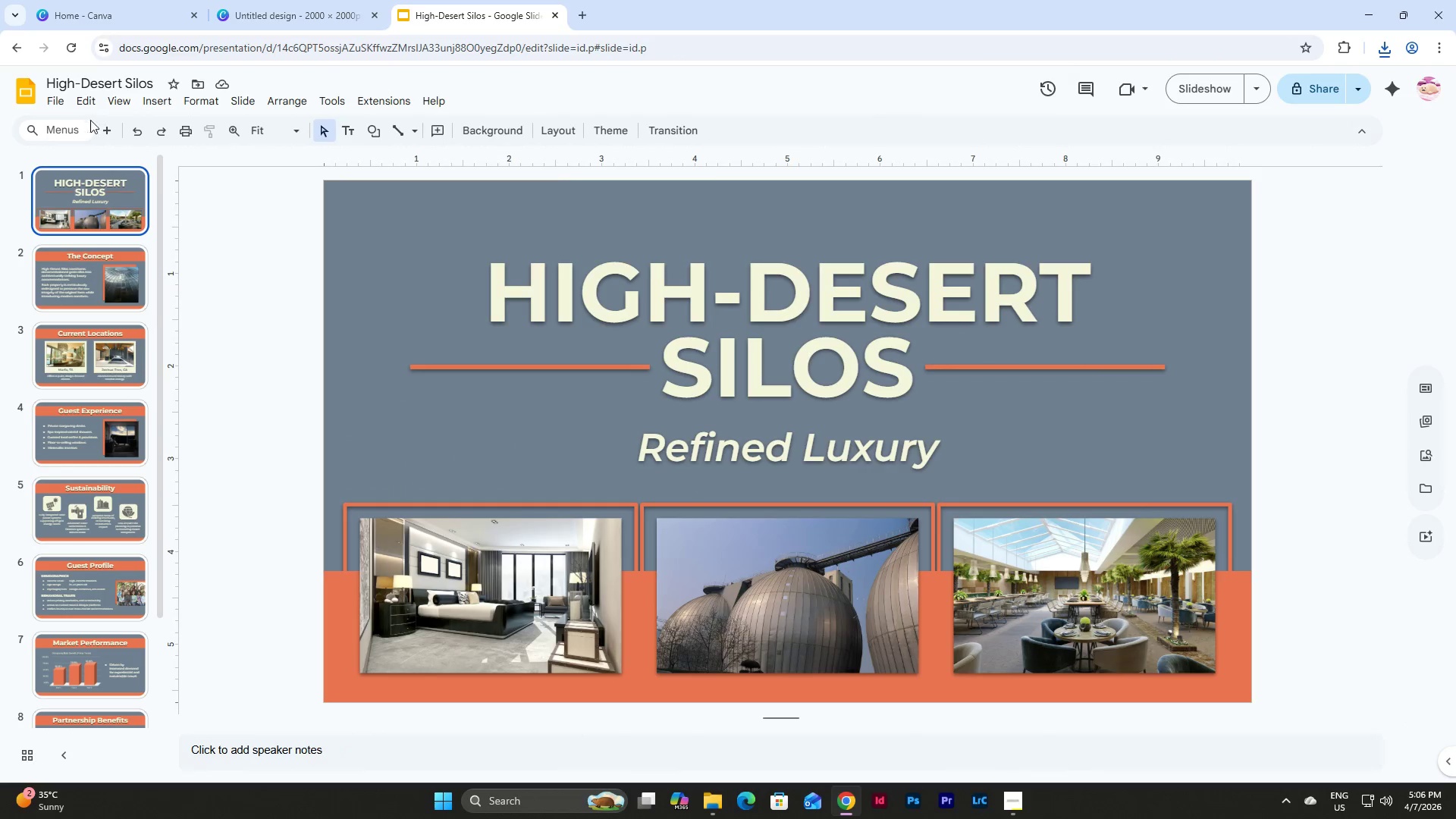 
left_click([56, 100])
 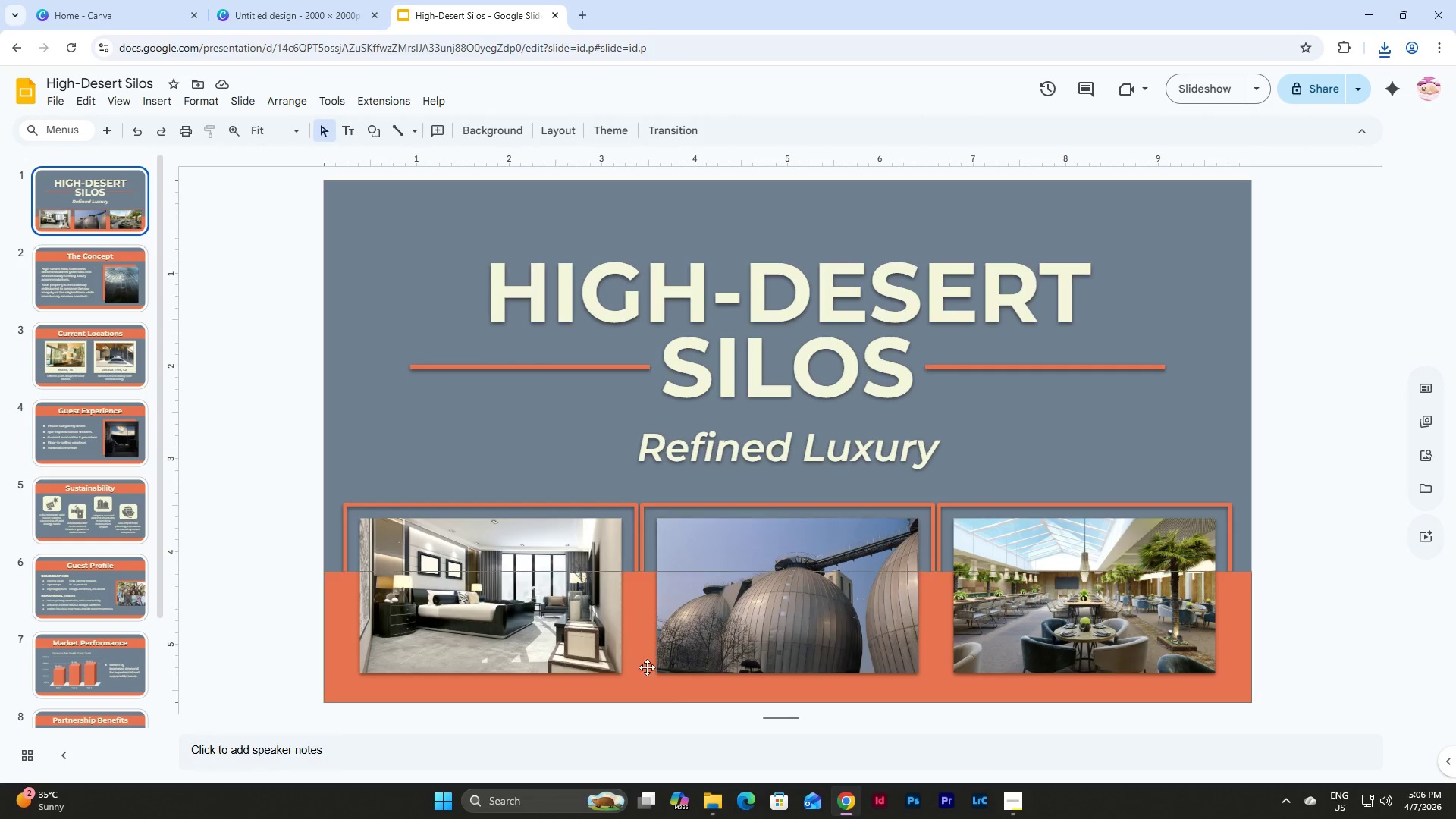 
wait(5.17)
 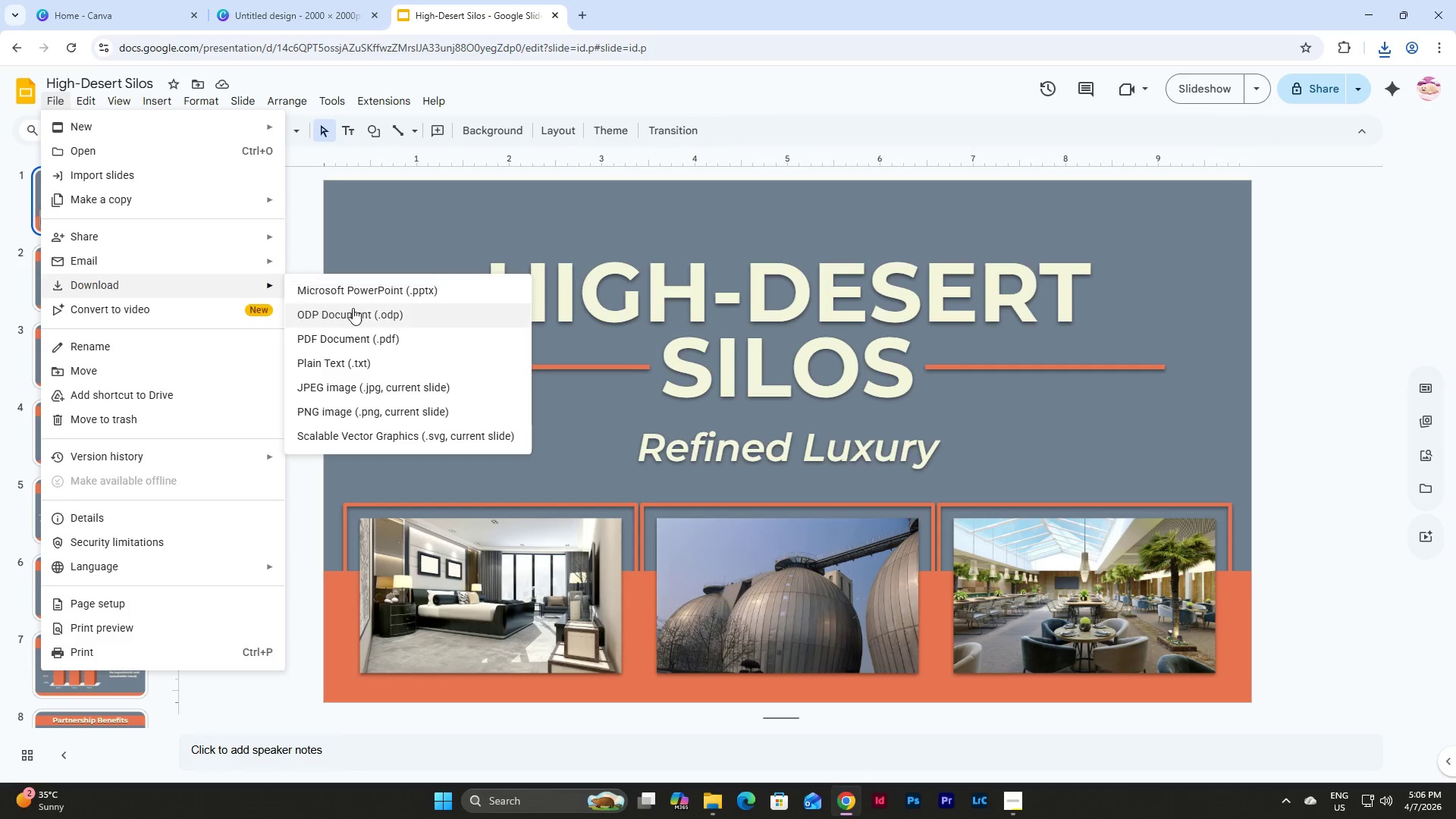 
scroll: coordinate [685, 430], scroll_direction: up, amount: 7.0
 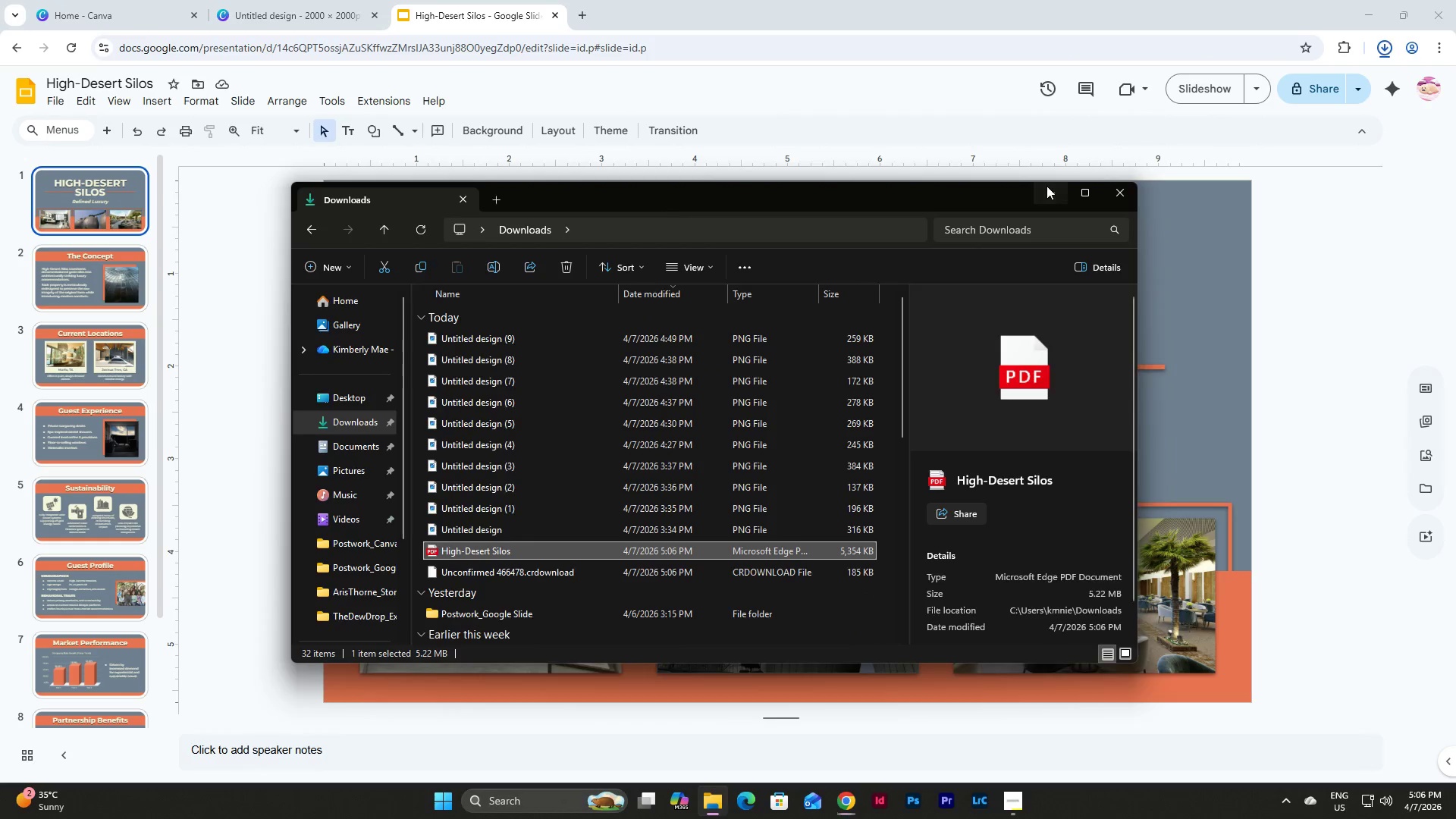 
mouse_move([1296, 353])
 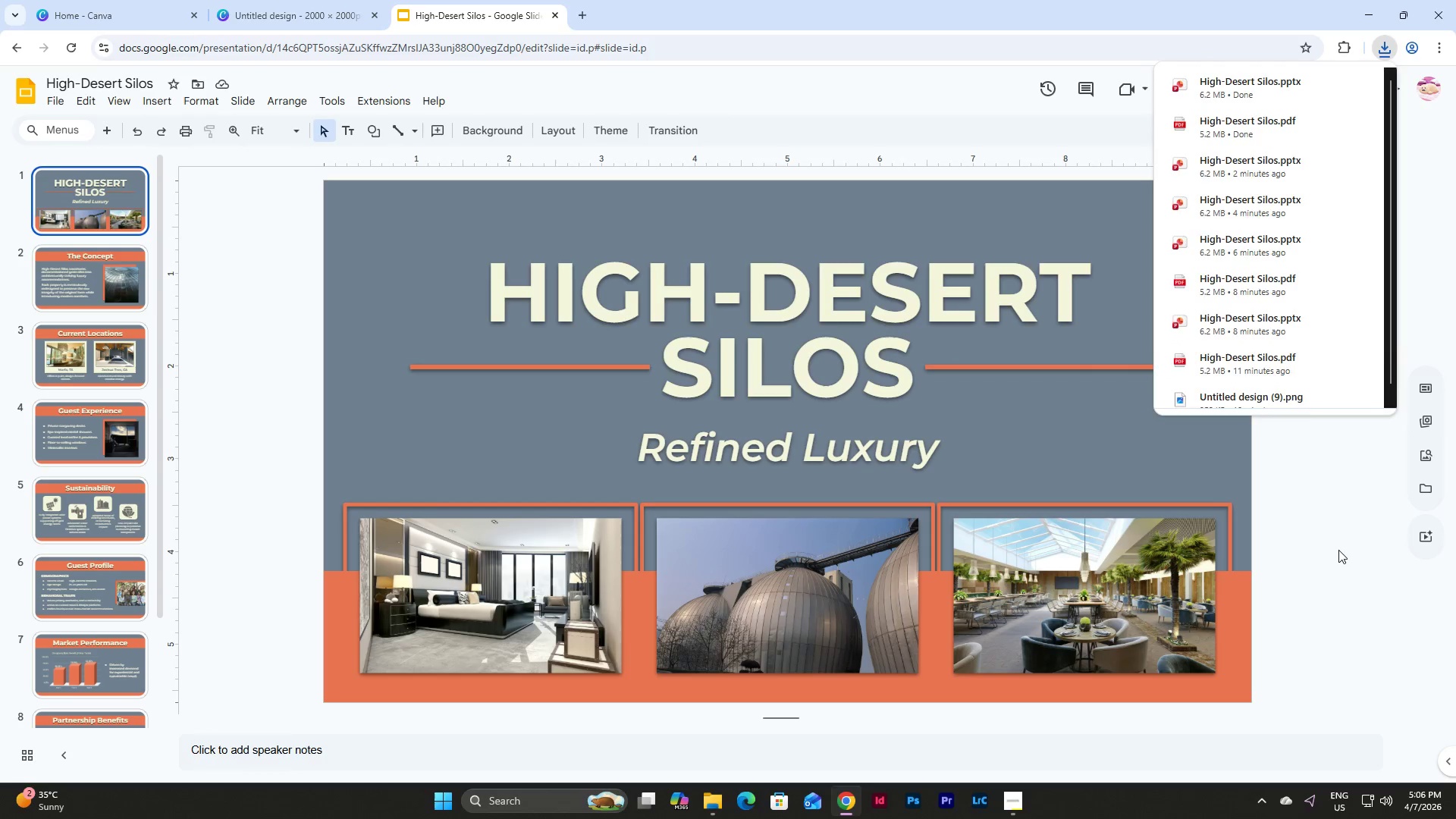 
left_click([1338, 550])
 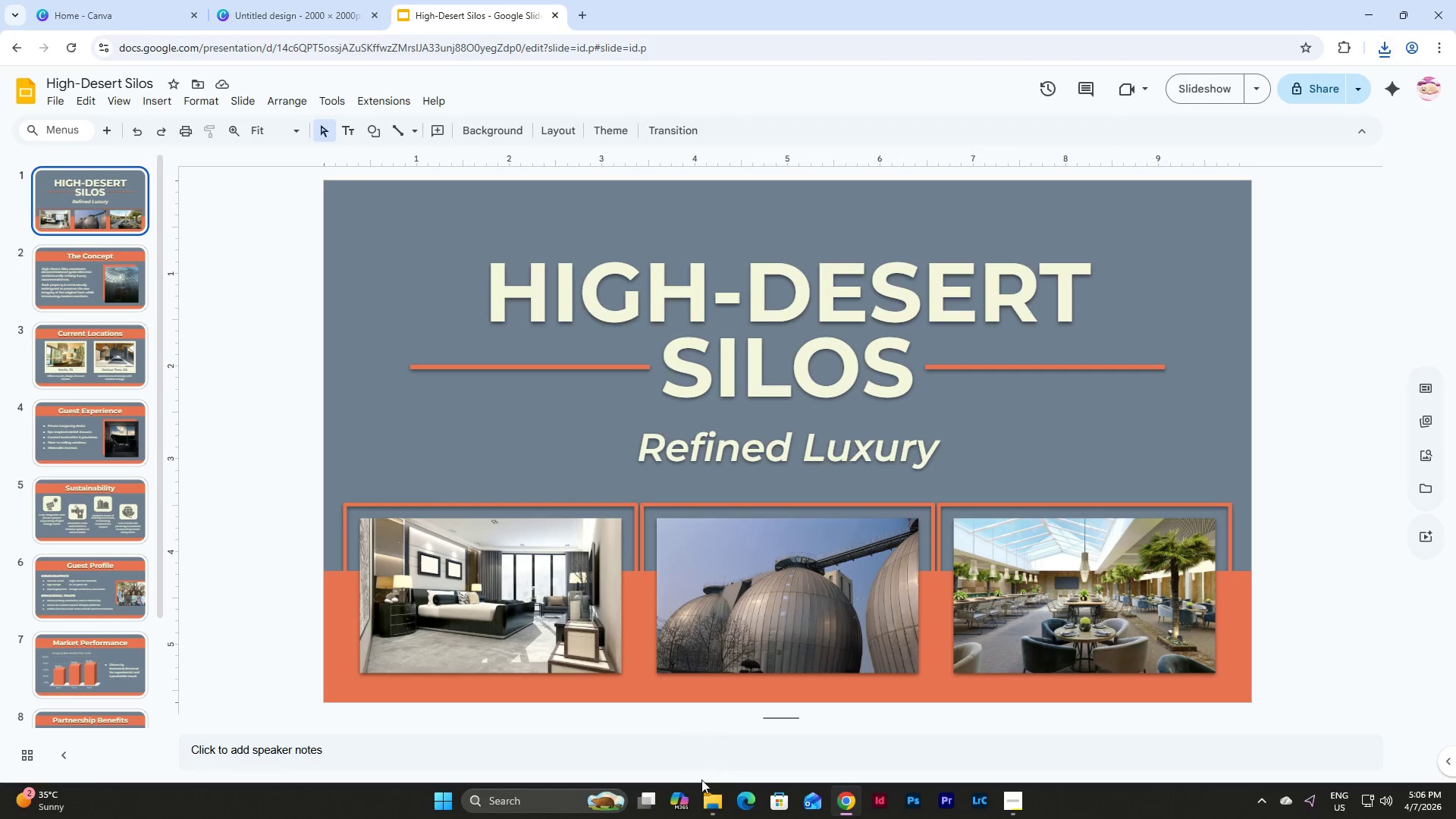 
left_click([707, 805])
 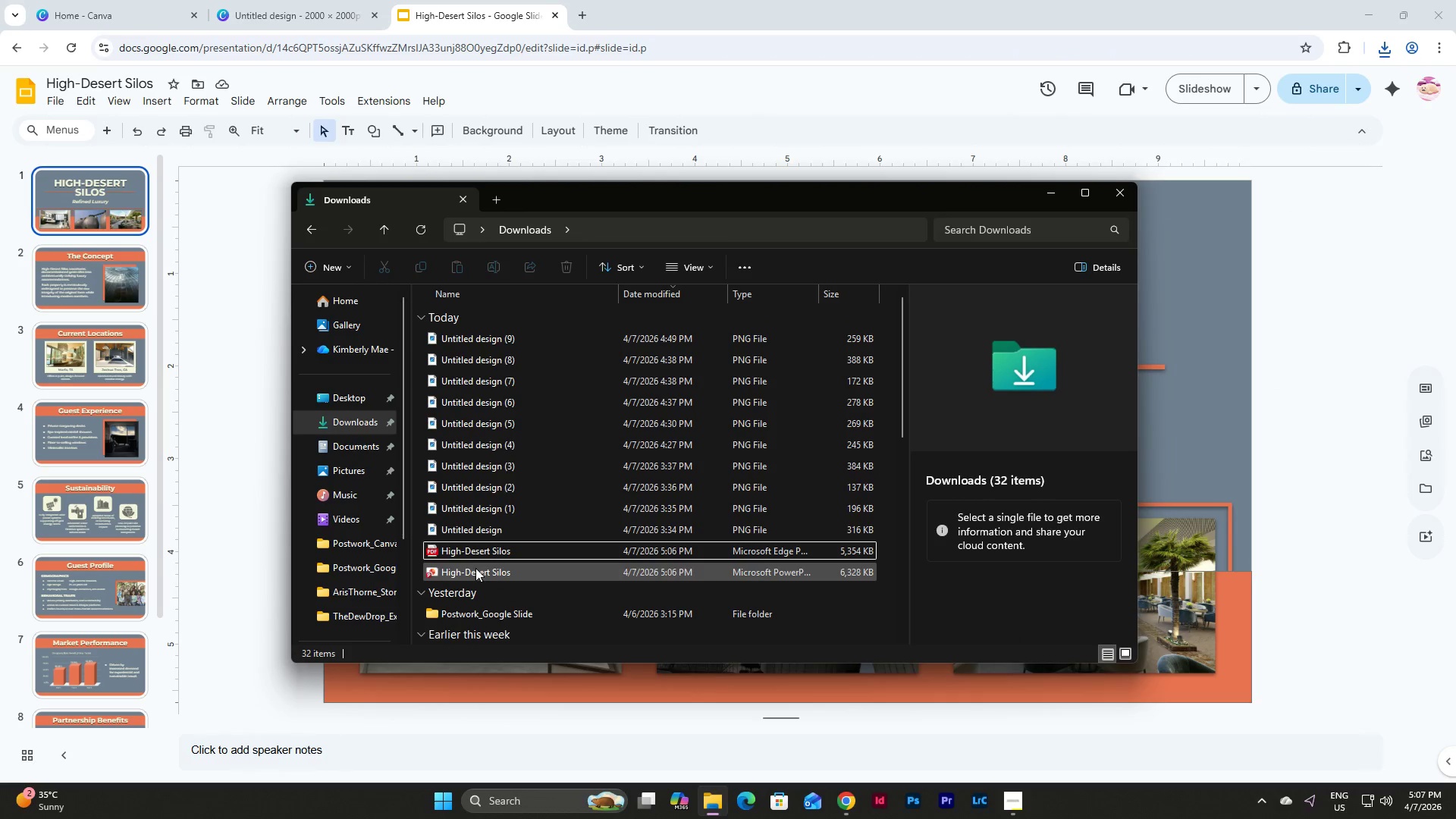 
double_click([472, 573])
 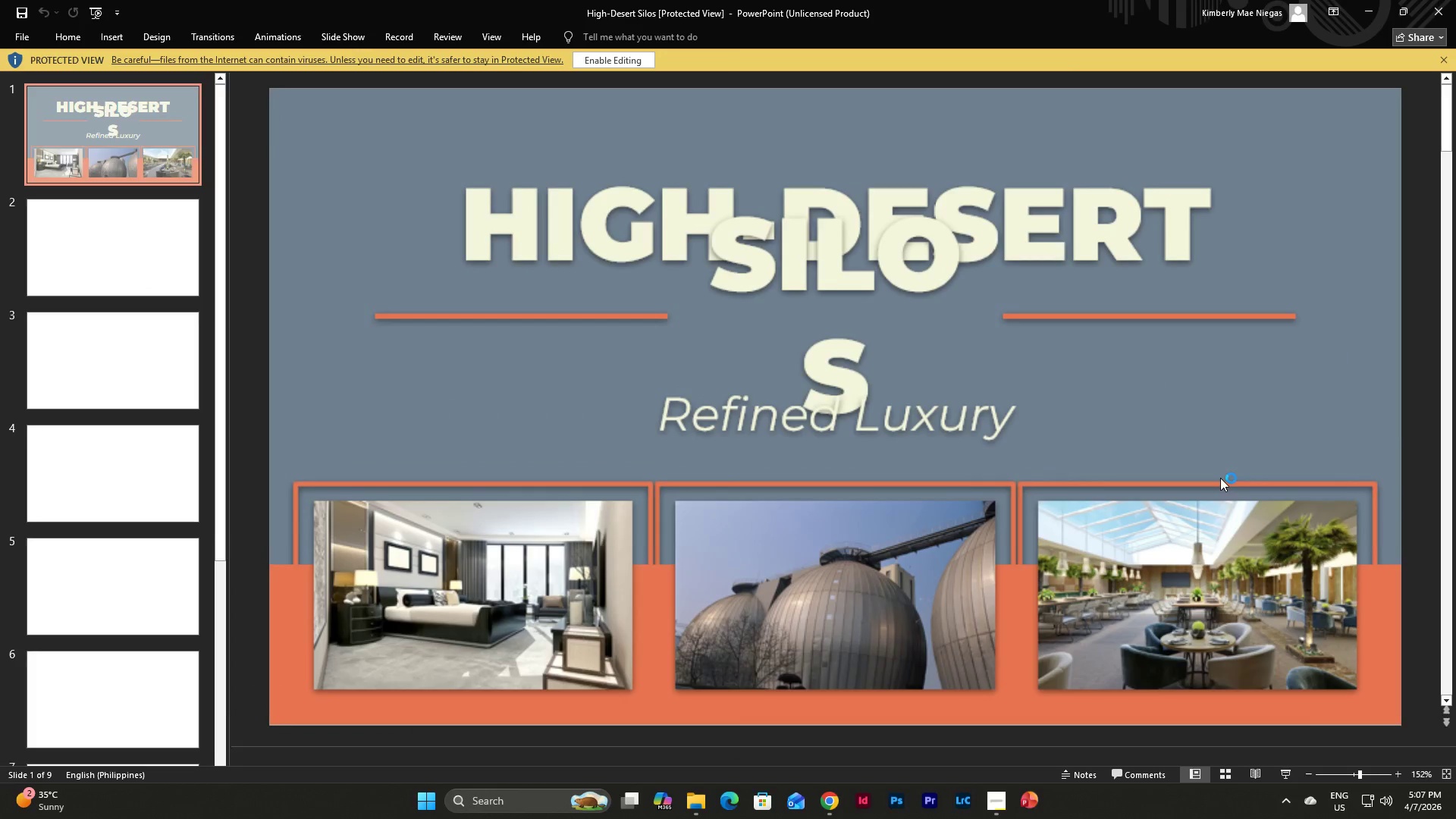 
left_click([118, 273])
 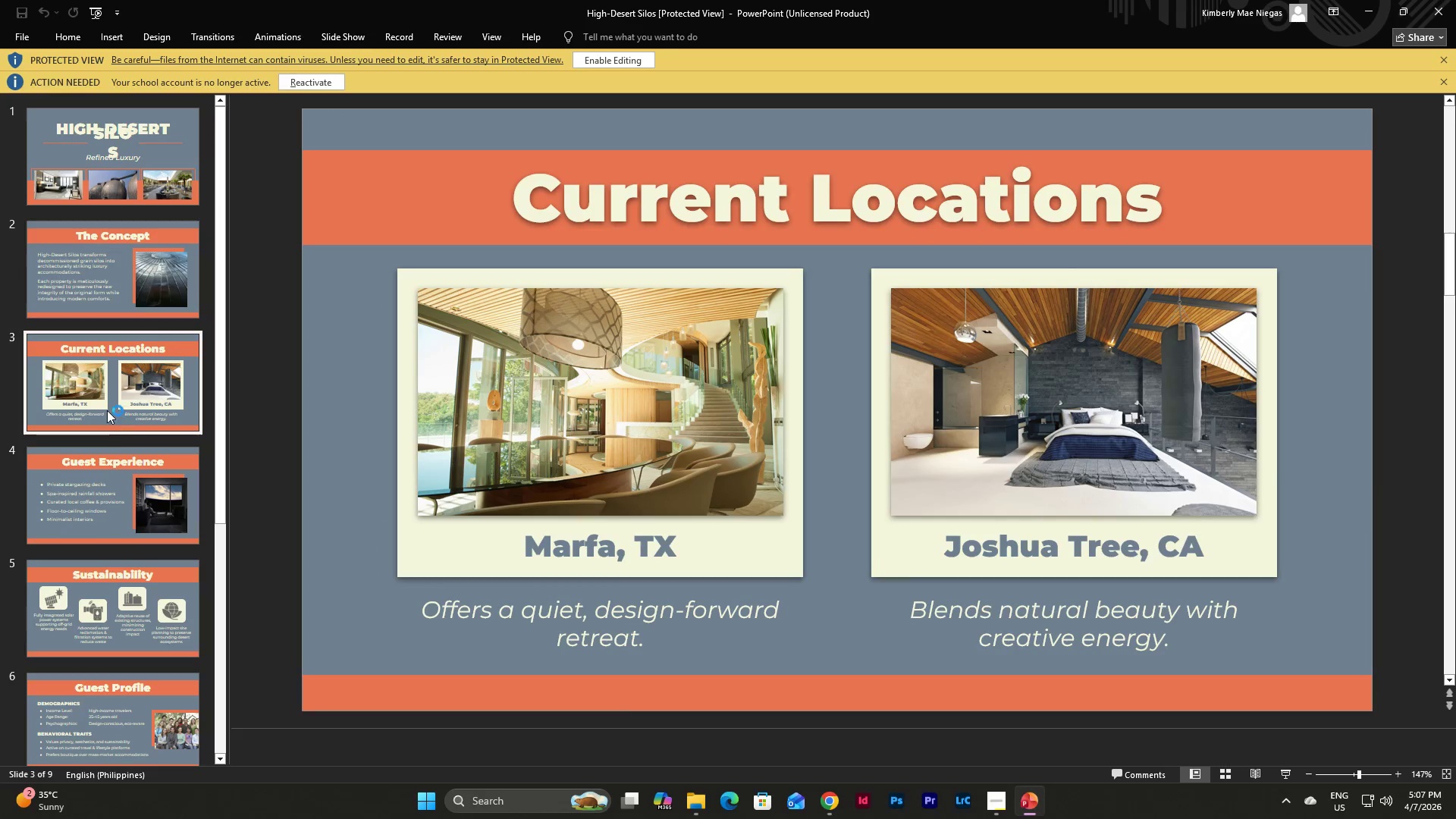 
left_click([121, 482])
 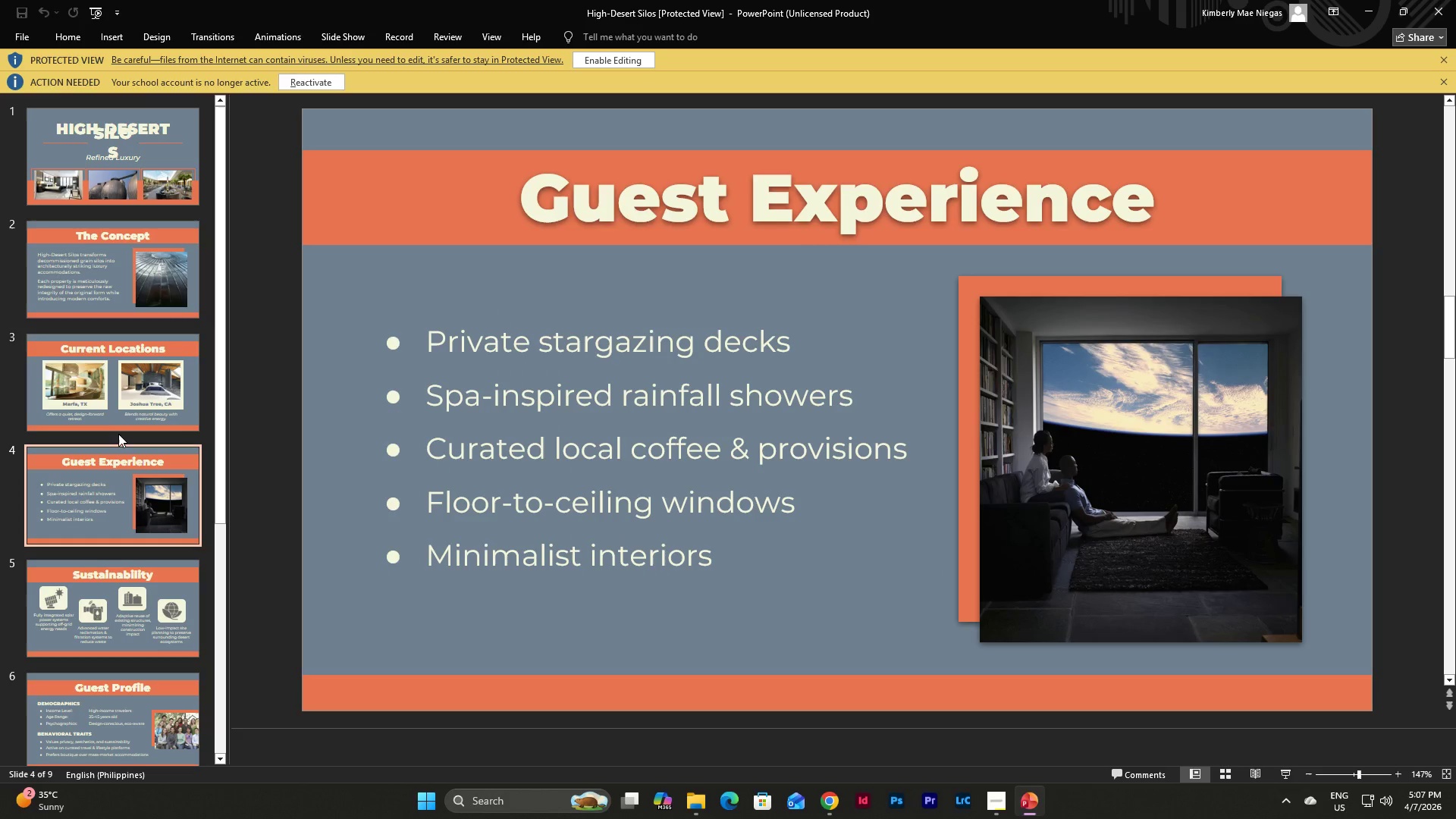 
left_click([128, 177])
 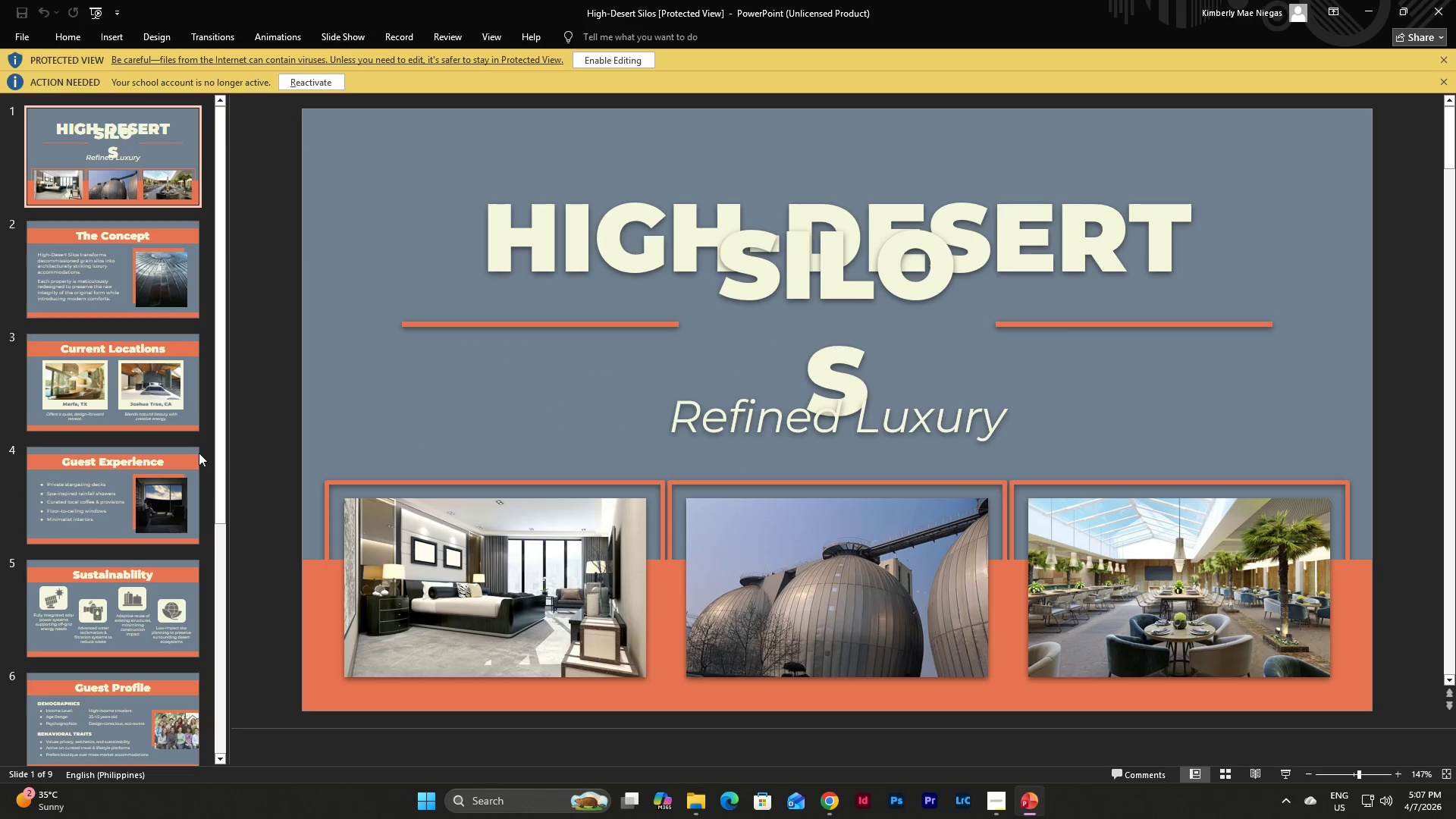 
scroll: coordinate [180, 420], scroll_direction: down, amount: 5.0
 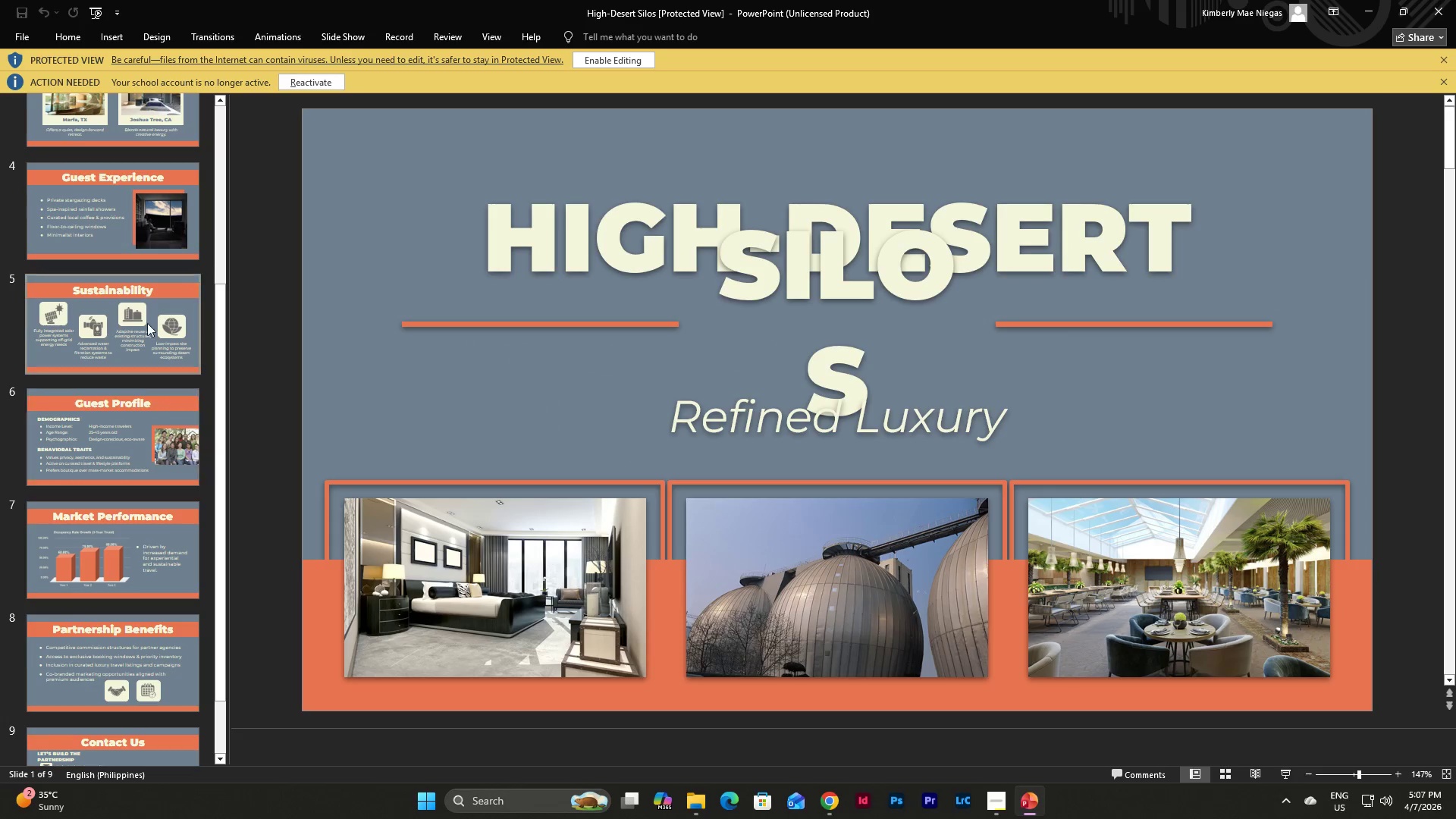 
left_click([145, 310])
 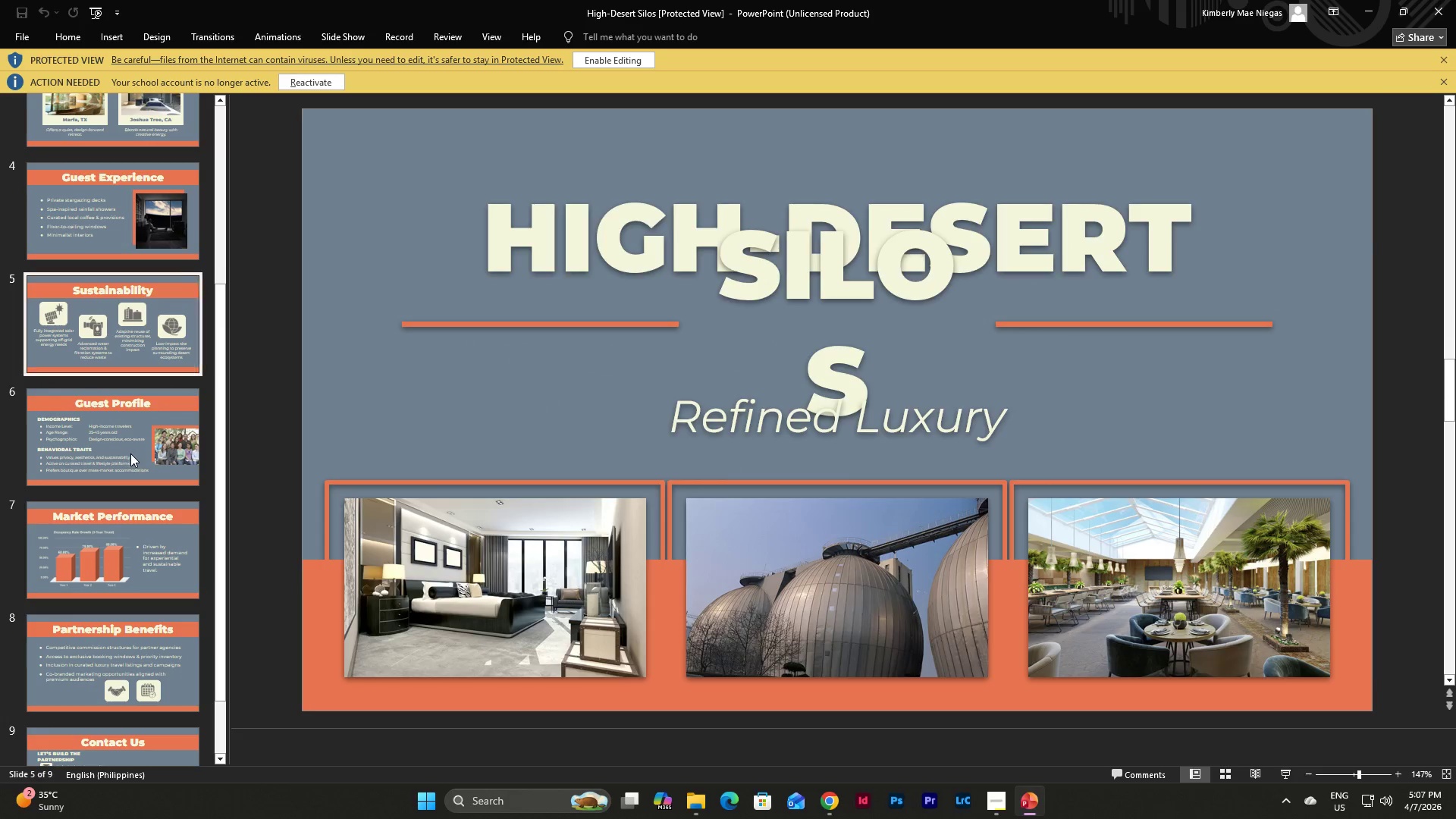 
left_click([130, 453])
 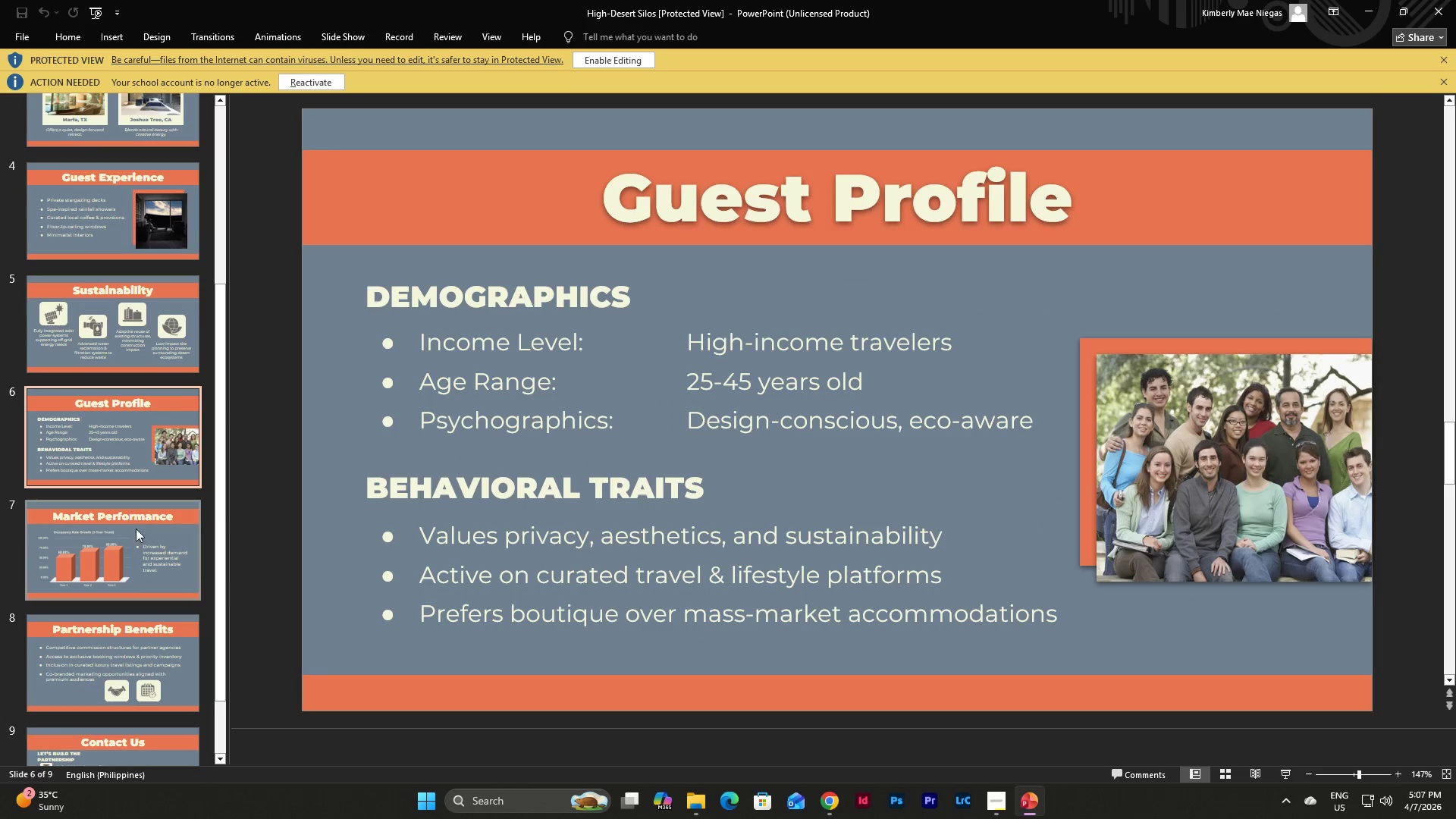 
left_click([136, 540])
 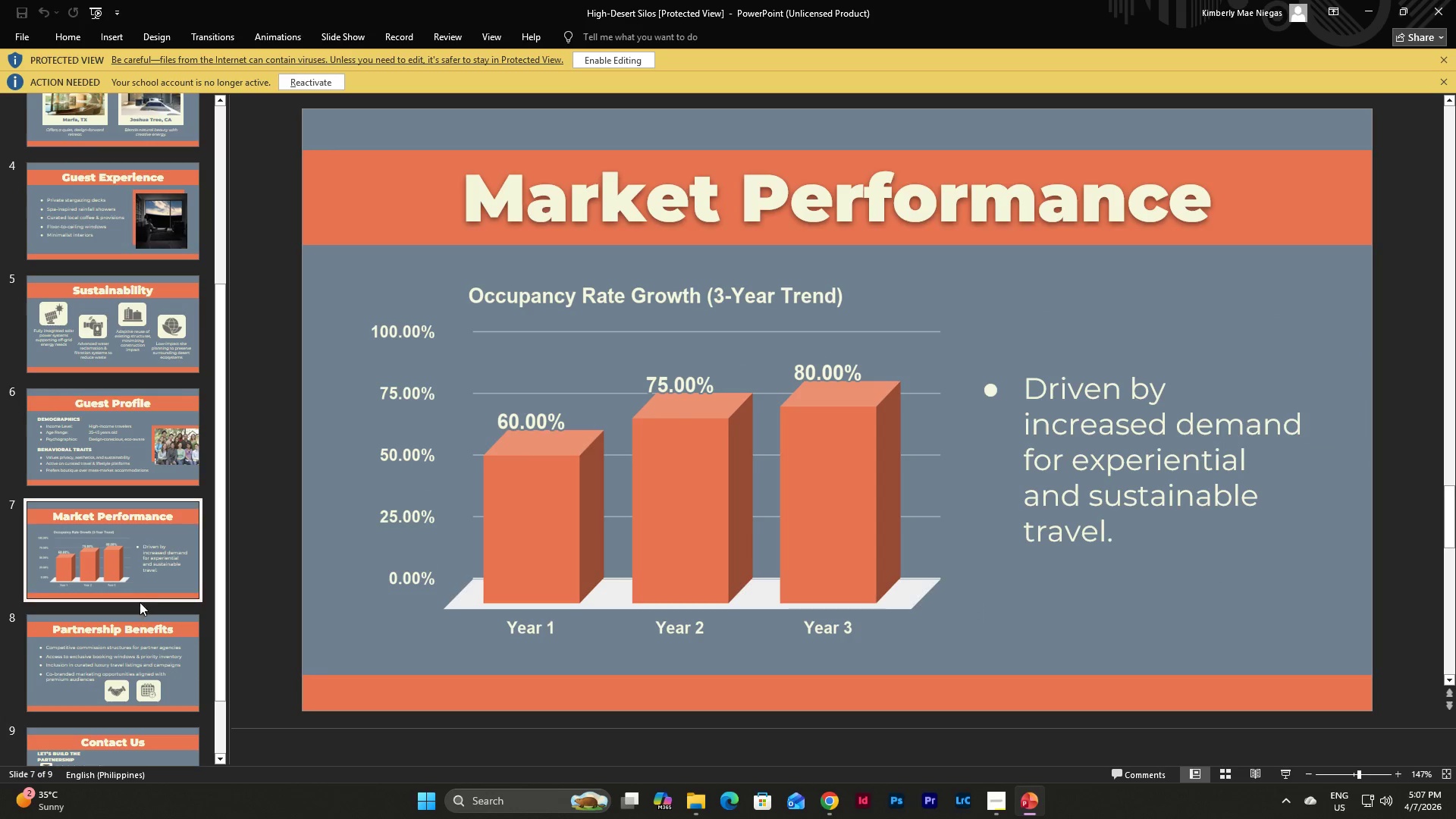 
left_click([137, 609])
 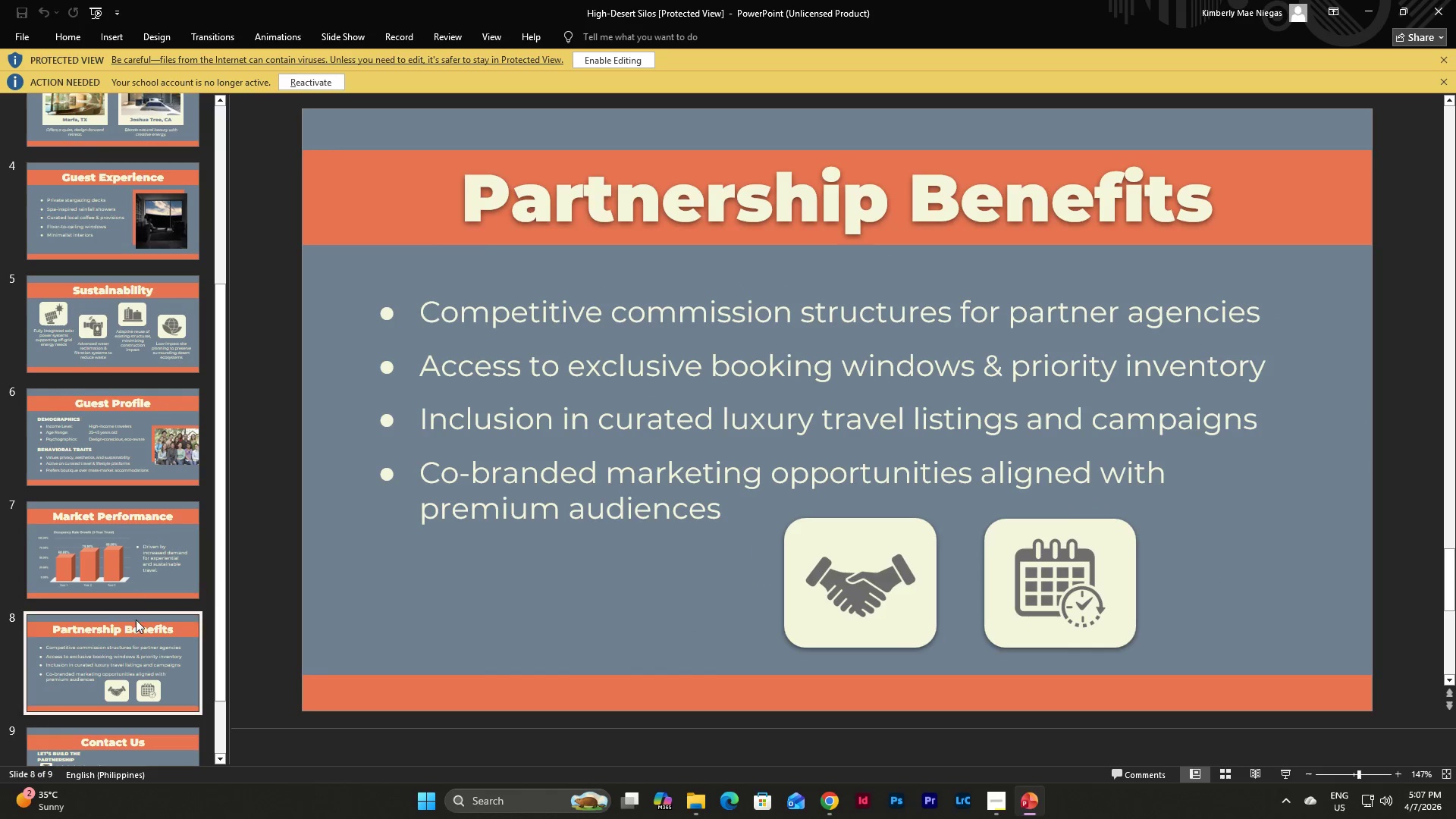 
left_click([144, 654])
 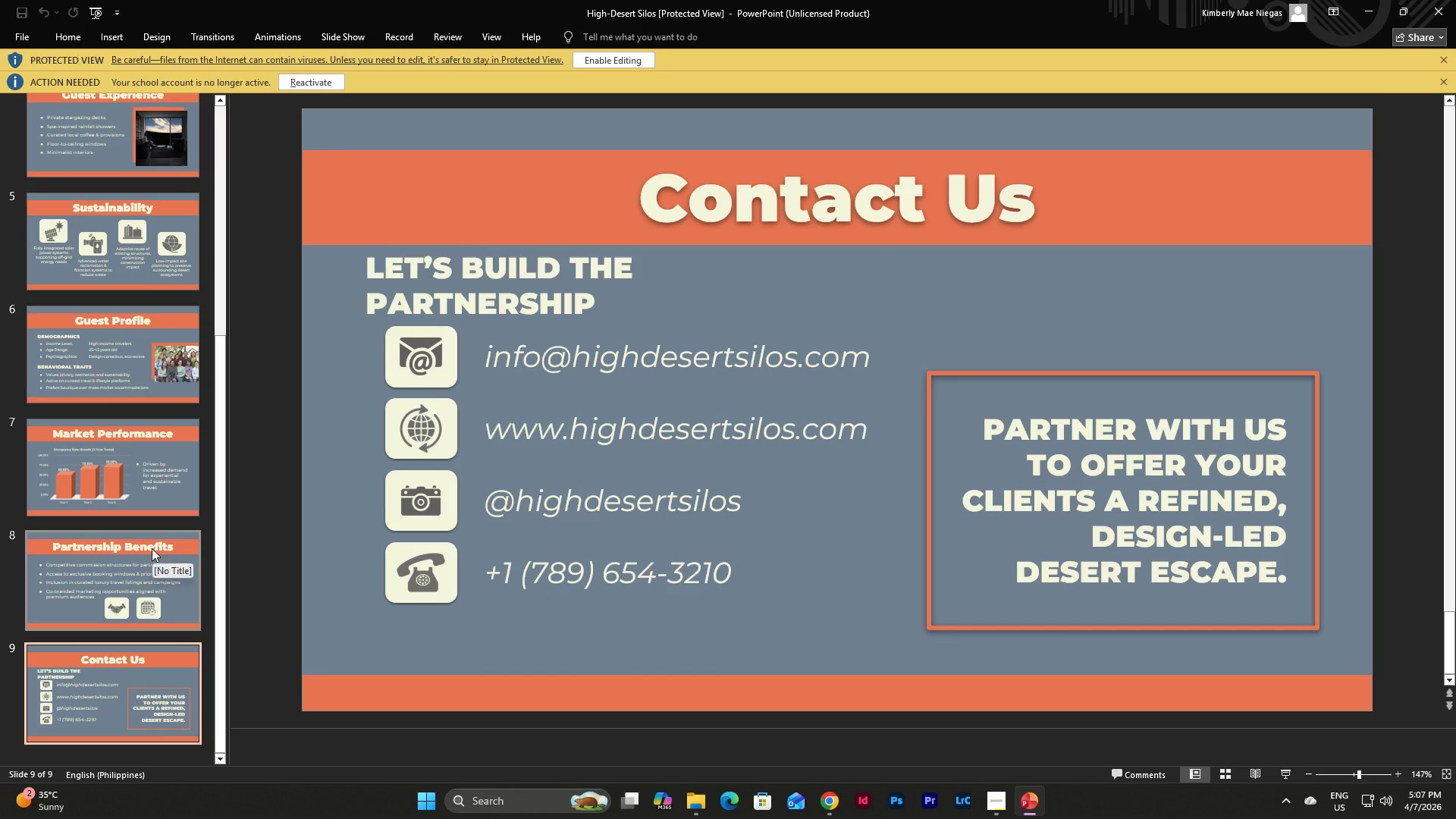 
scroll: coordinate [148, 570], scroll_direction: down, amount: 5.0
 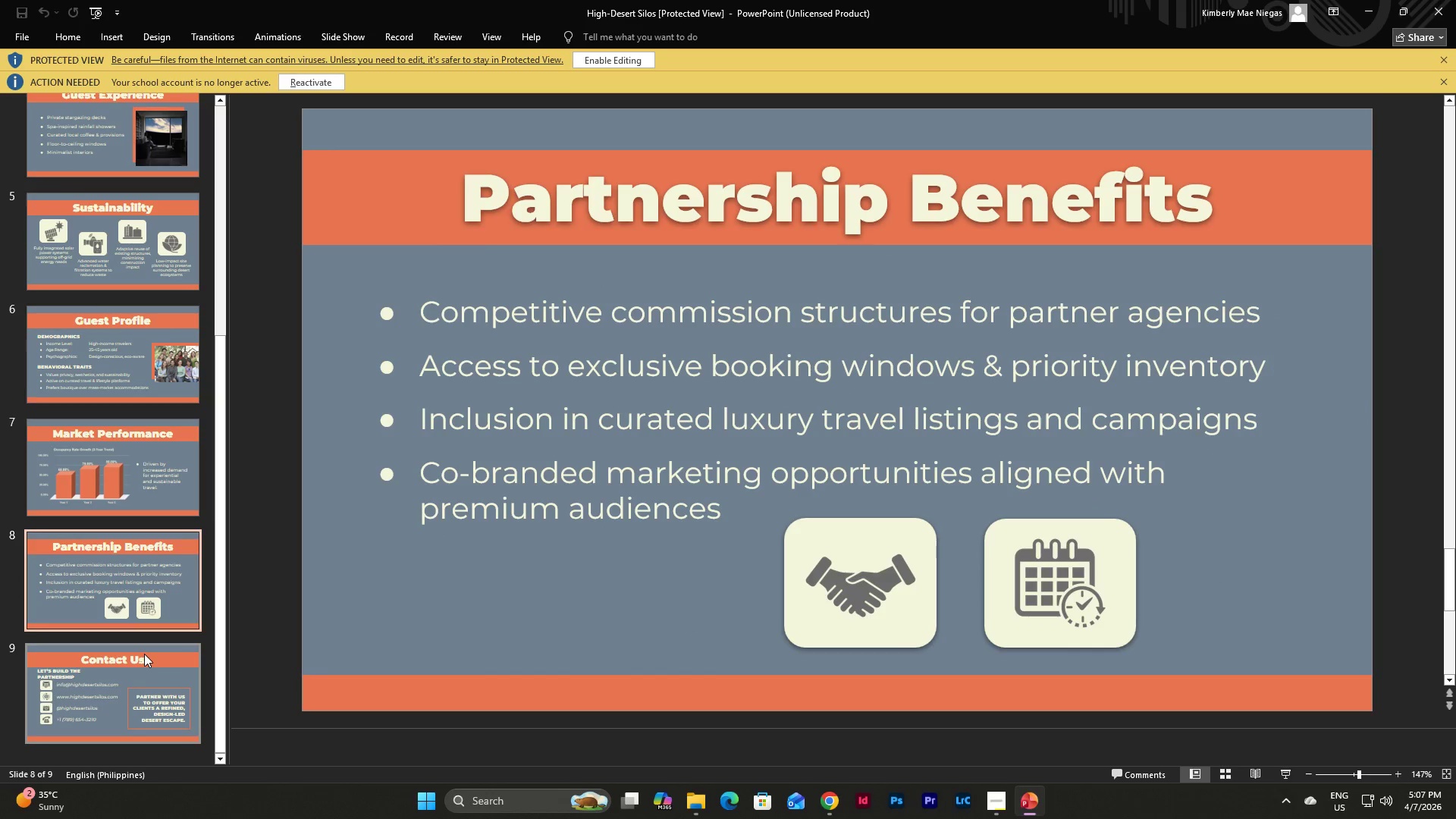 
scroll: coordinate [152, 548], scroll_direction: up, amount: 14.0
 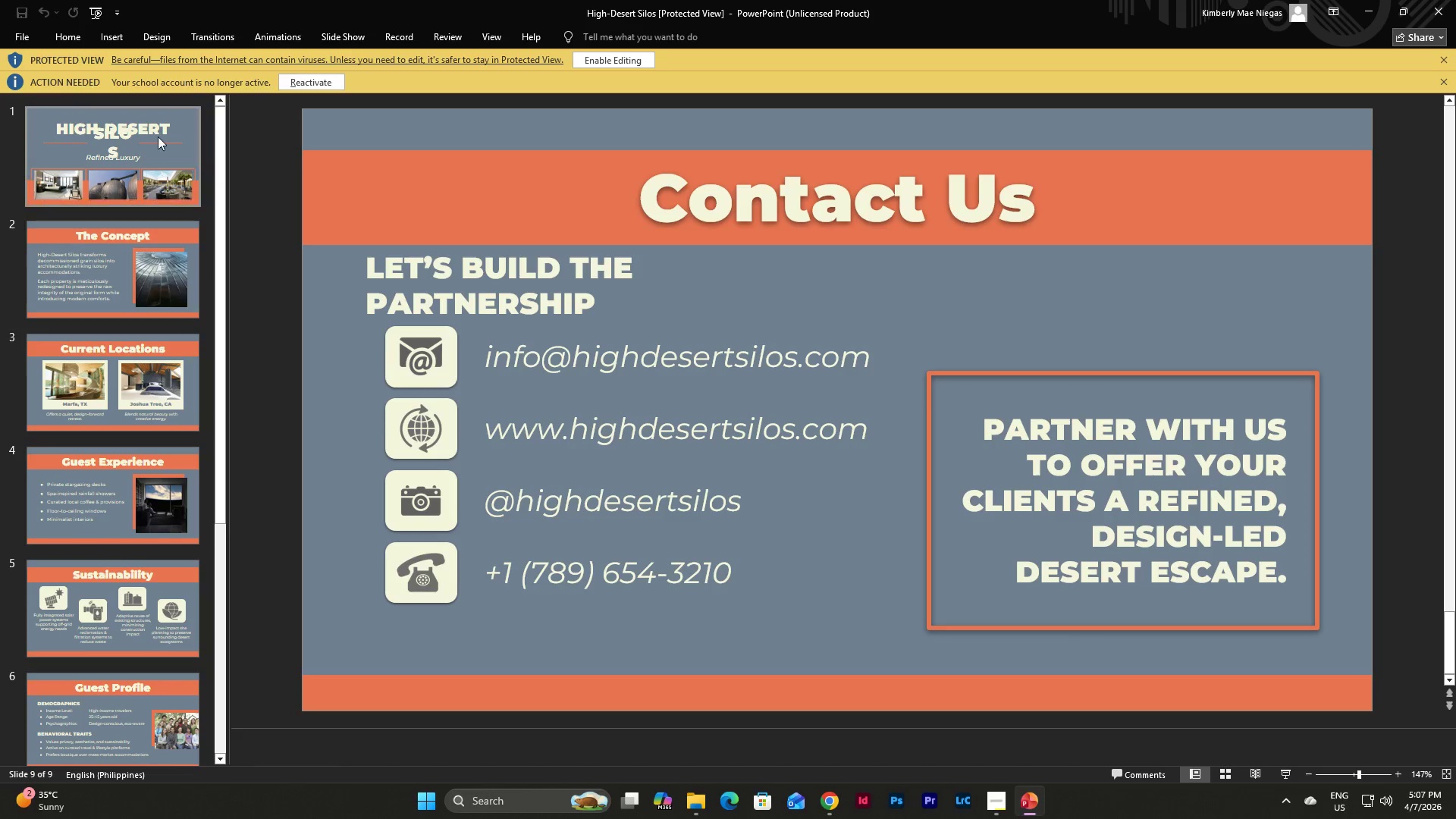 
left_click([154, 140])
 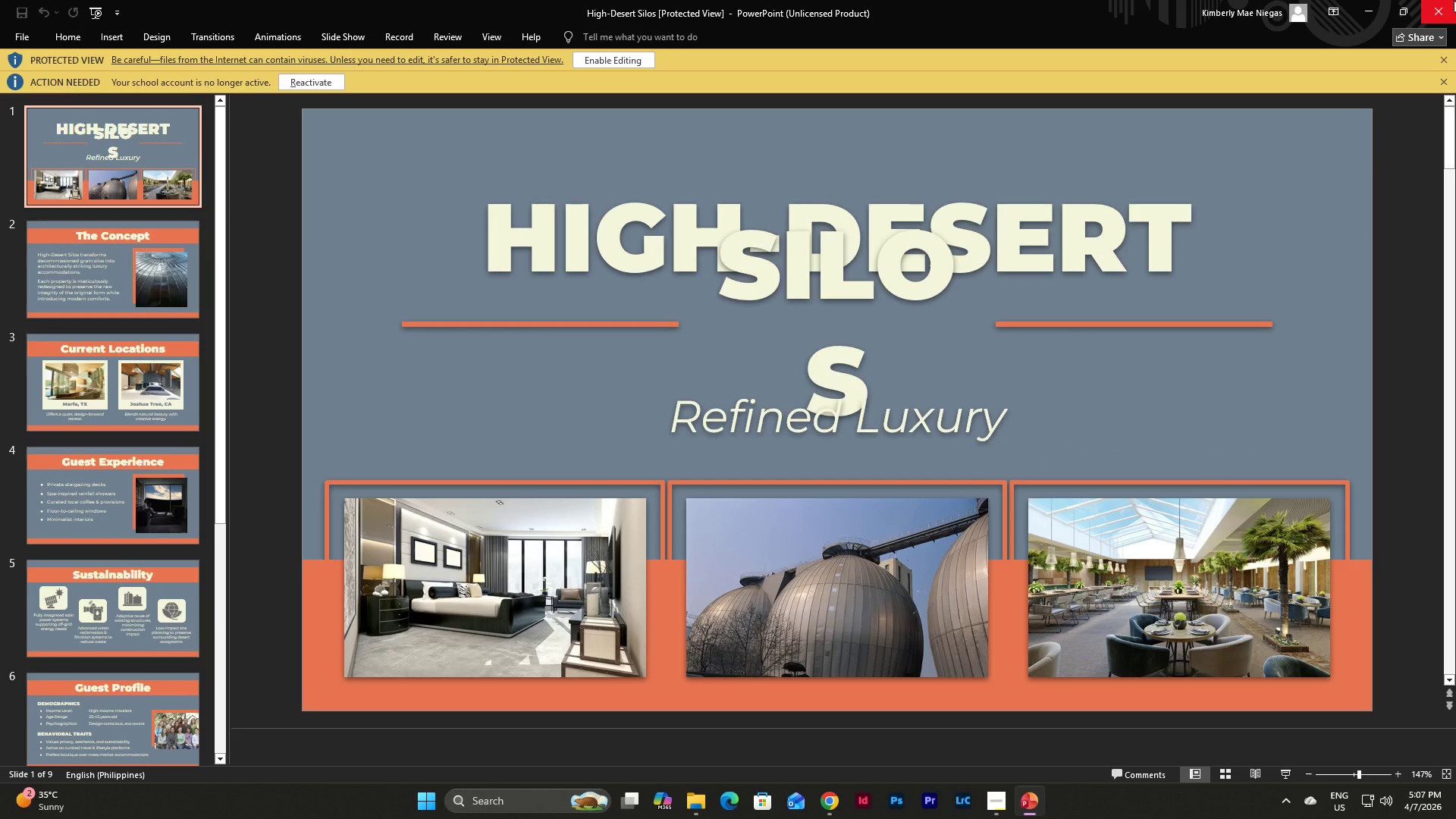 
left_click([1454, 0])
 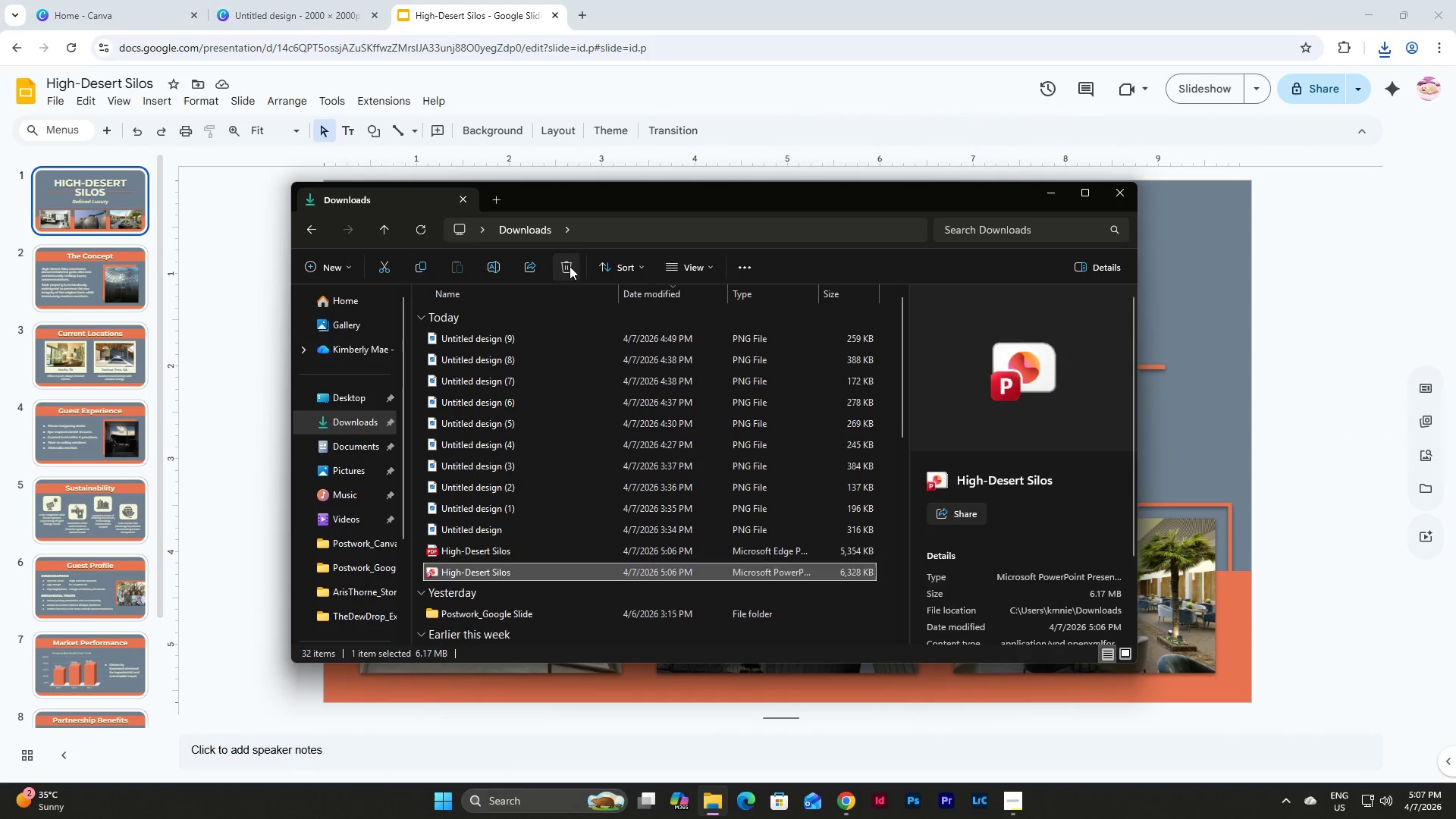 
left_click([1044, 194])
 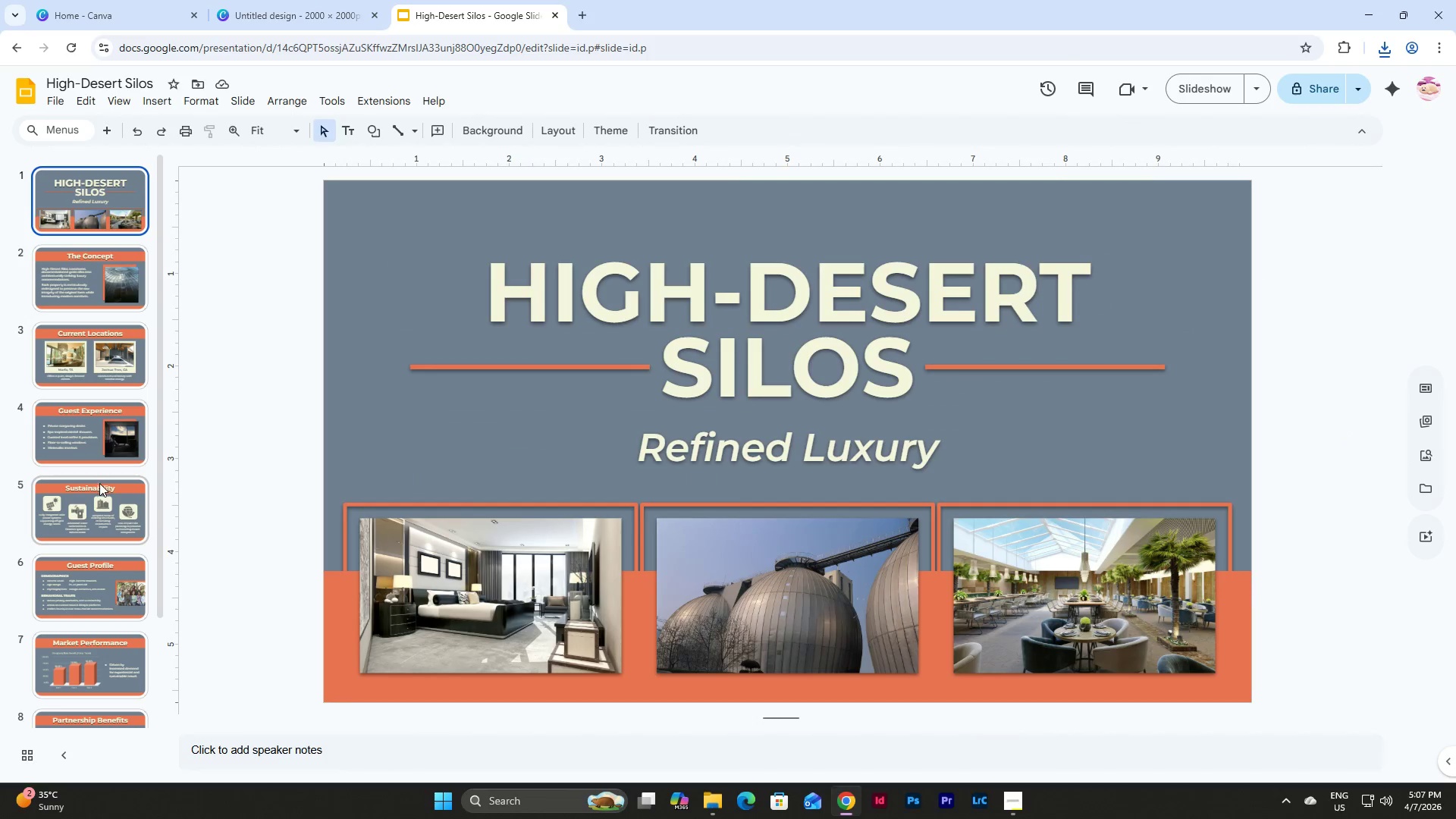 
left_click([85, 694])
 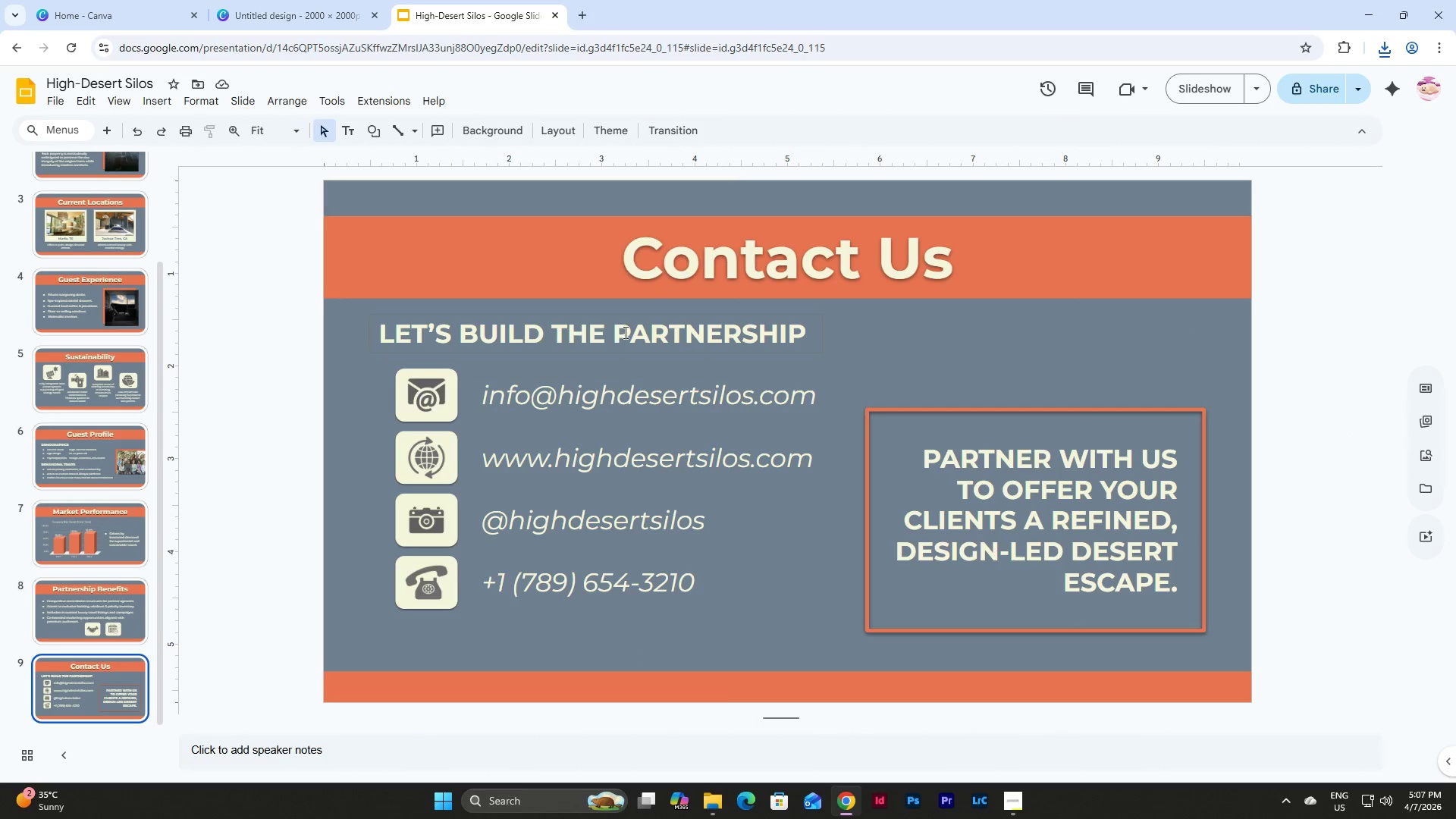 
scroll: coordinate [110, 485], scroll_direction: down, amount: 10.0
 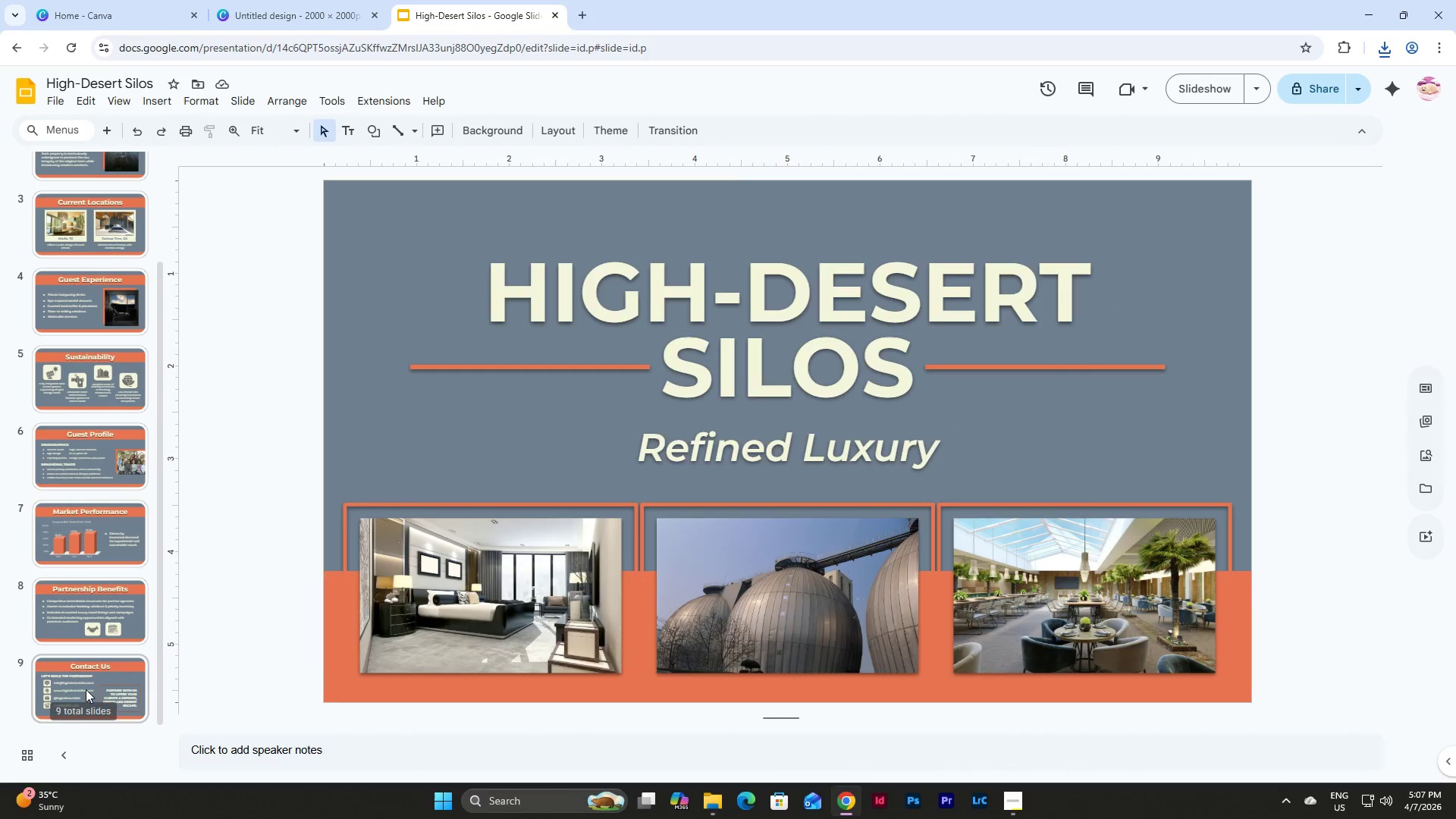 
left_click([644, 316])
 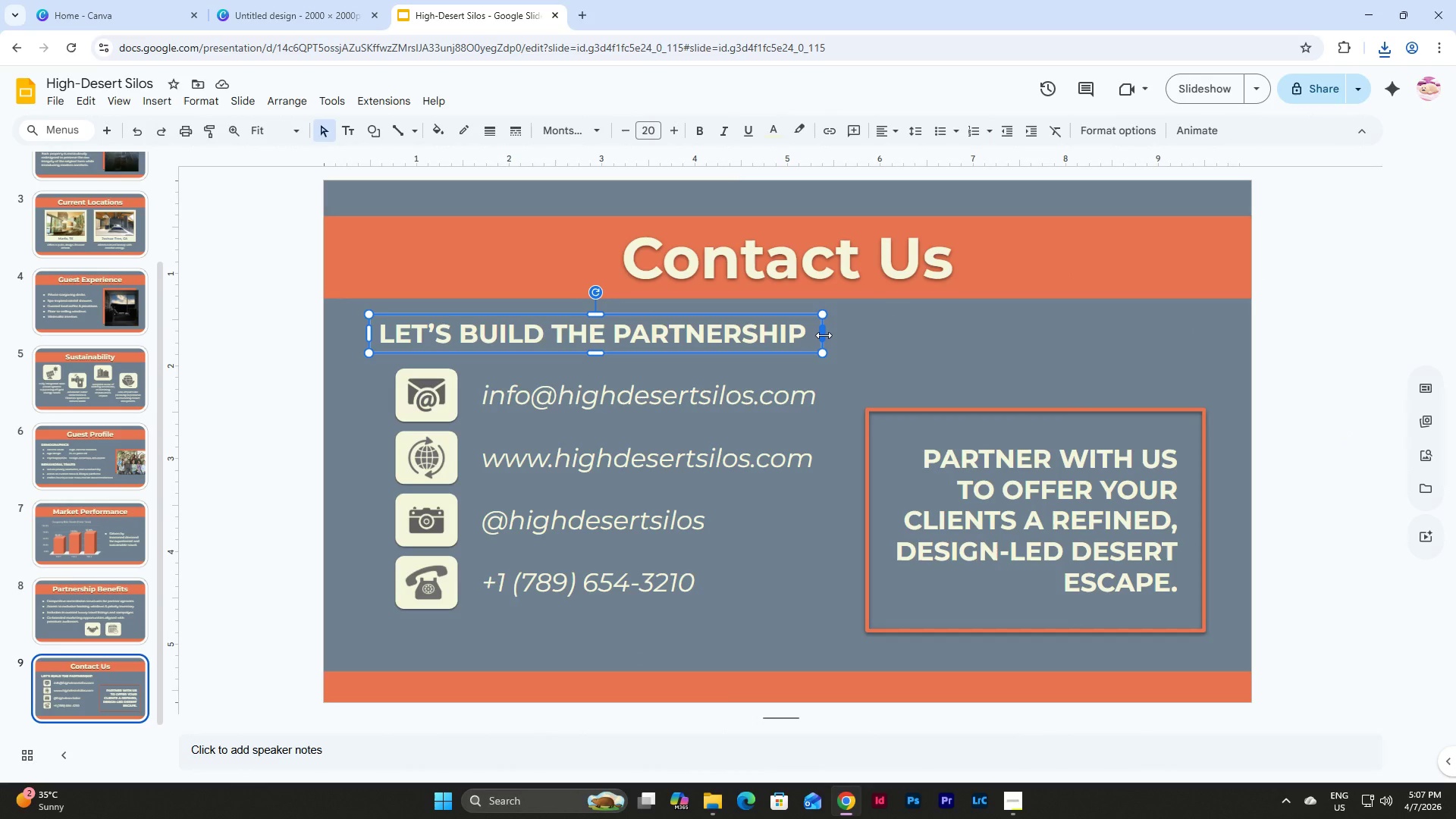 
left_click_drag(start_coordinate=[824, 335], to_coordinate=[868, 343])
 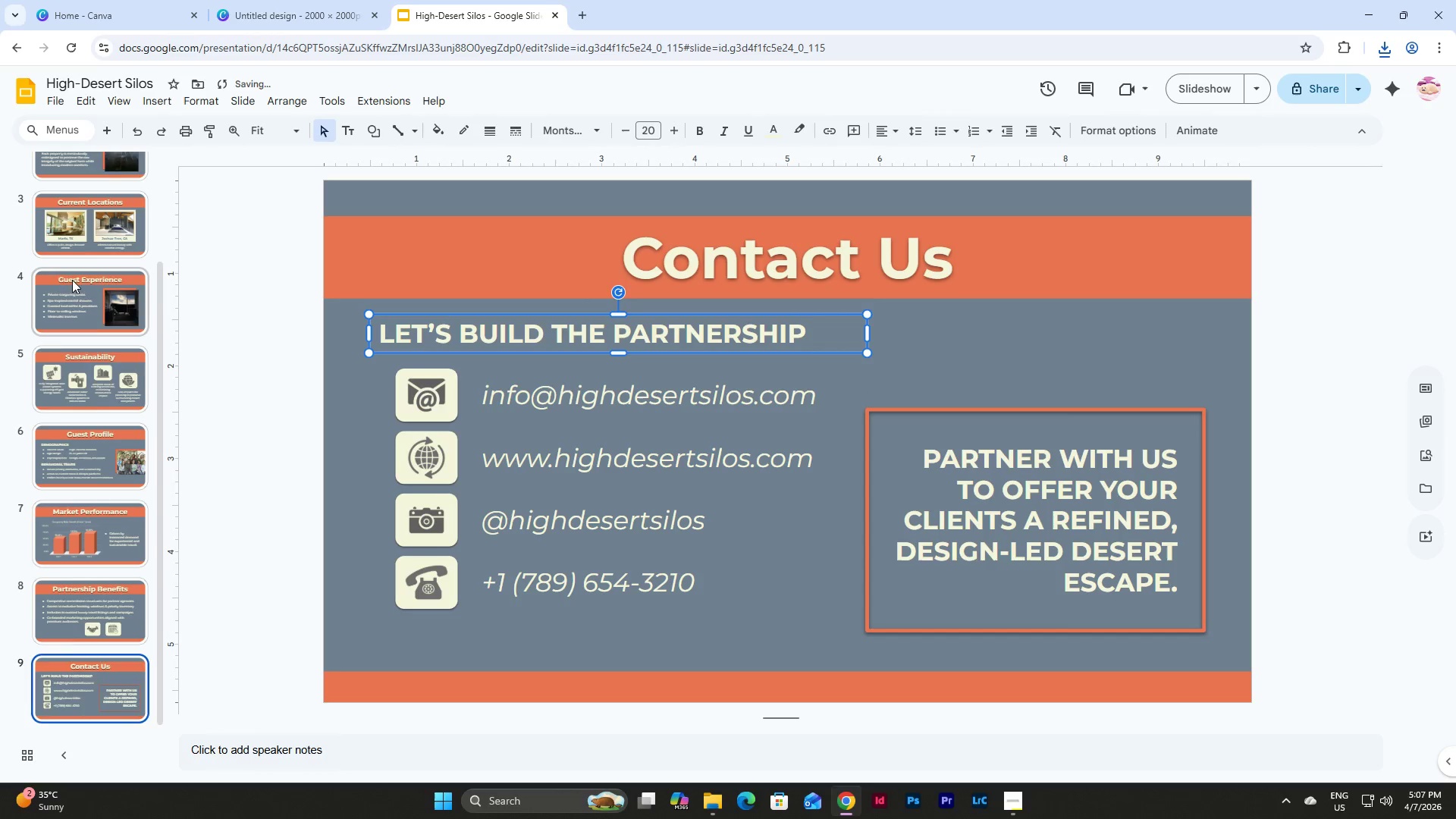 
left_click([96, 206])
 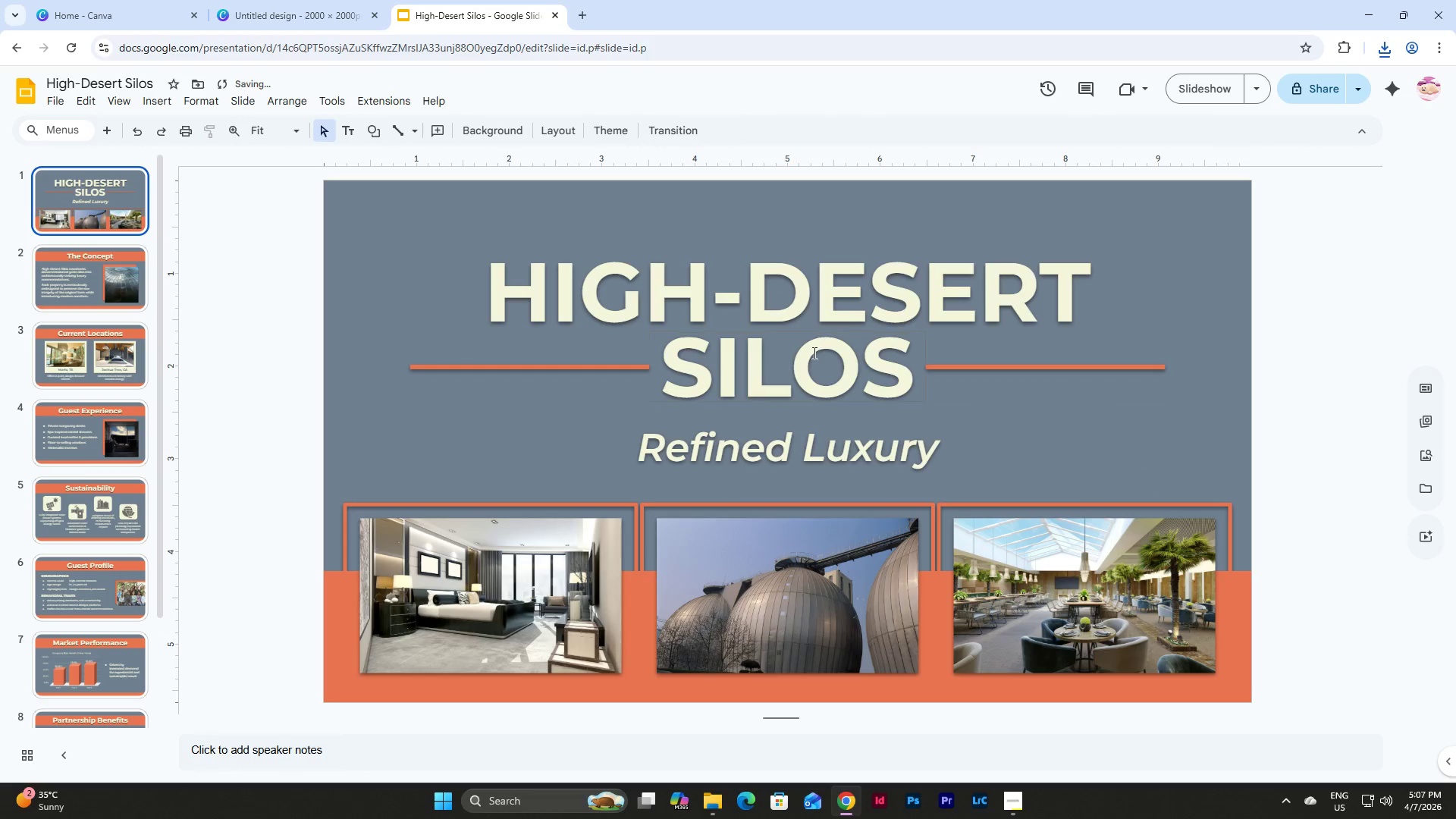 
scroll: coordinate [71, 280], scroll_direction: up, amount: 6.0
 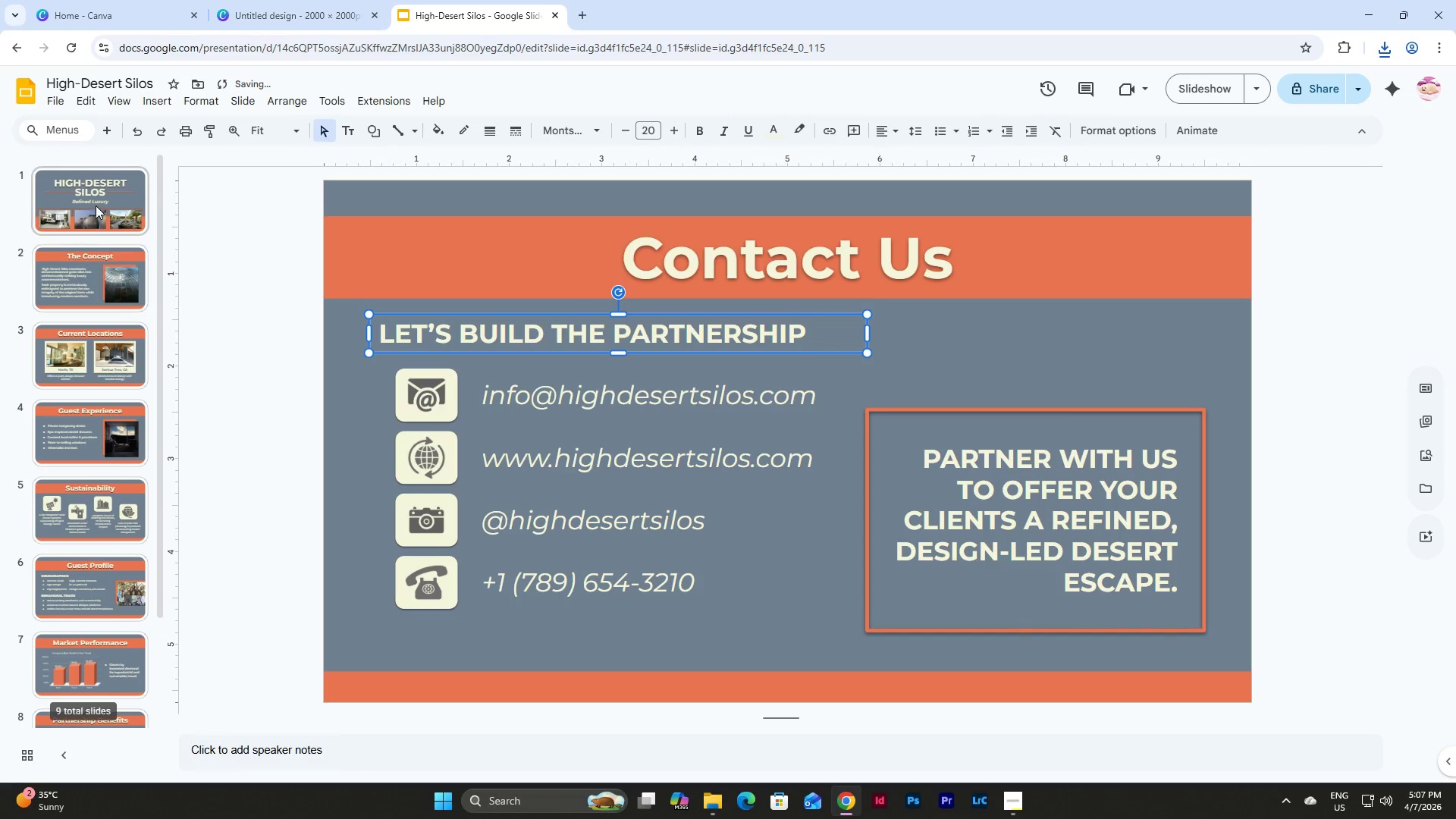 
left_click([811, 366])
 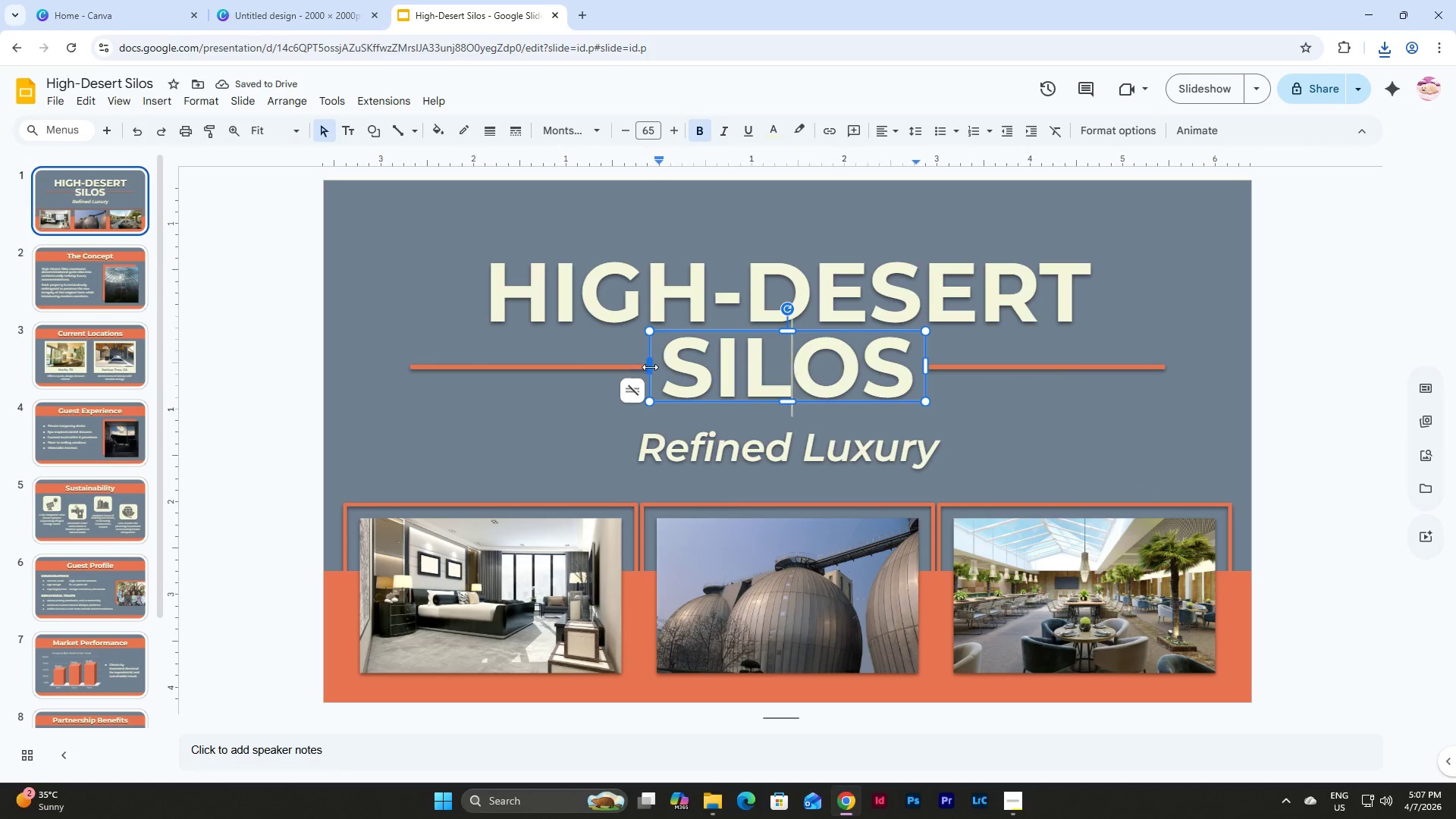 
left_click_drag(start_coordinate=[650, 367], to_coordinate=[625, 367])
 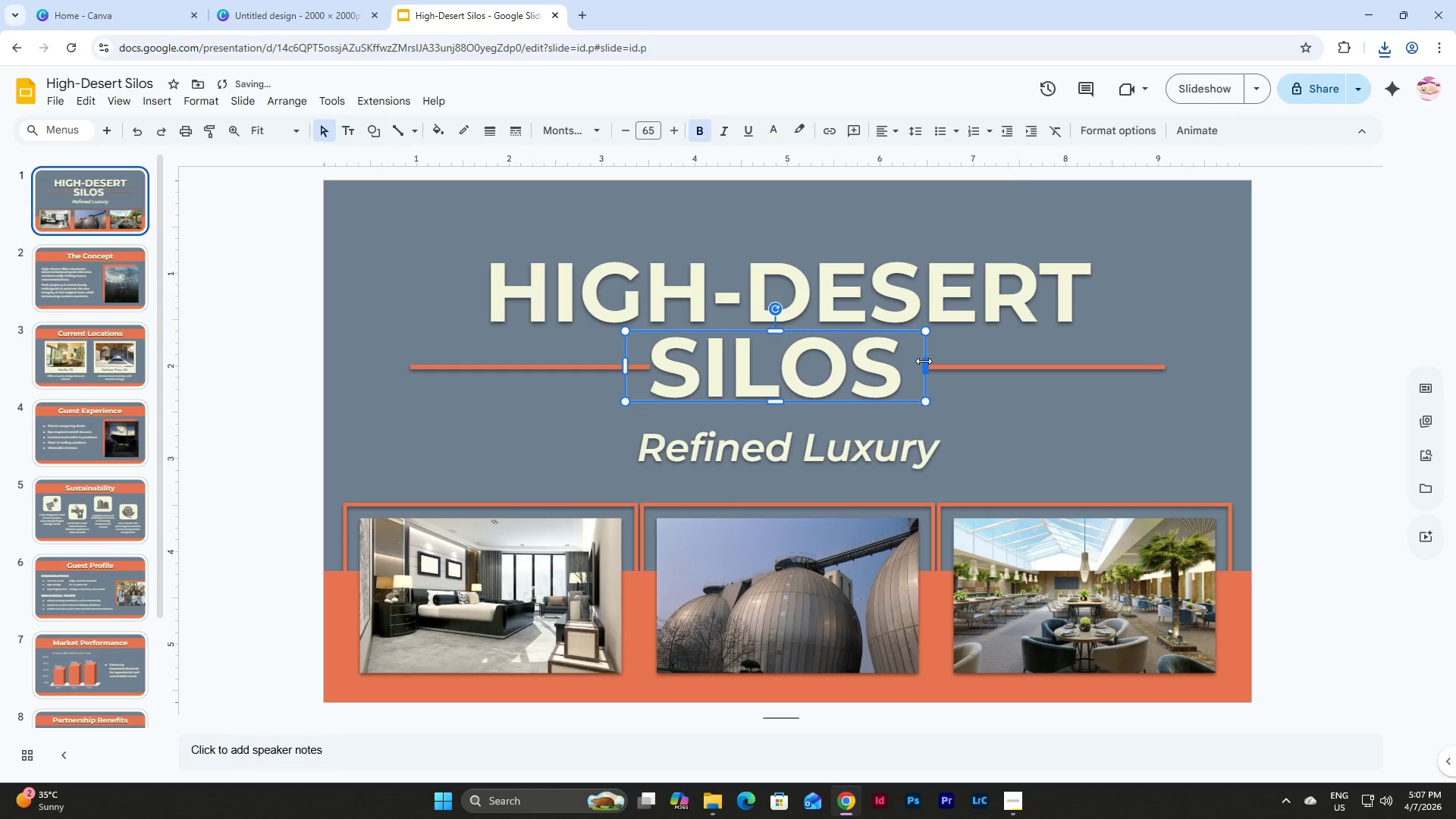 
left_click_drag(start_coordinate=[924, 361], to_coordinate=[950, 369])
 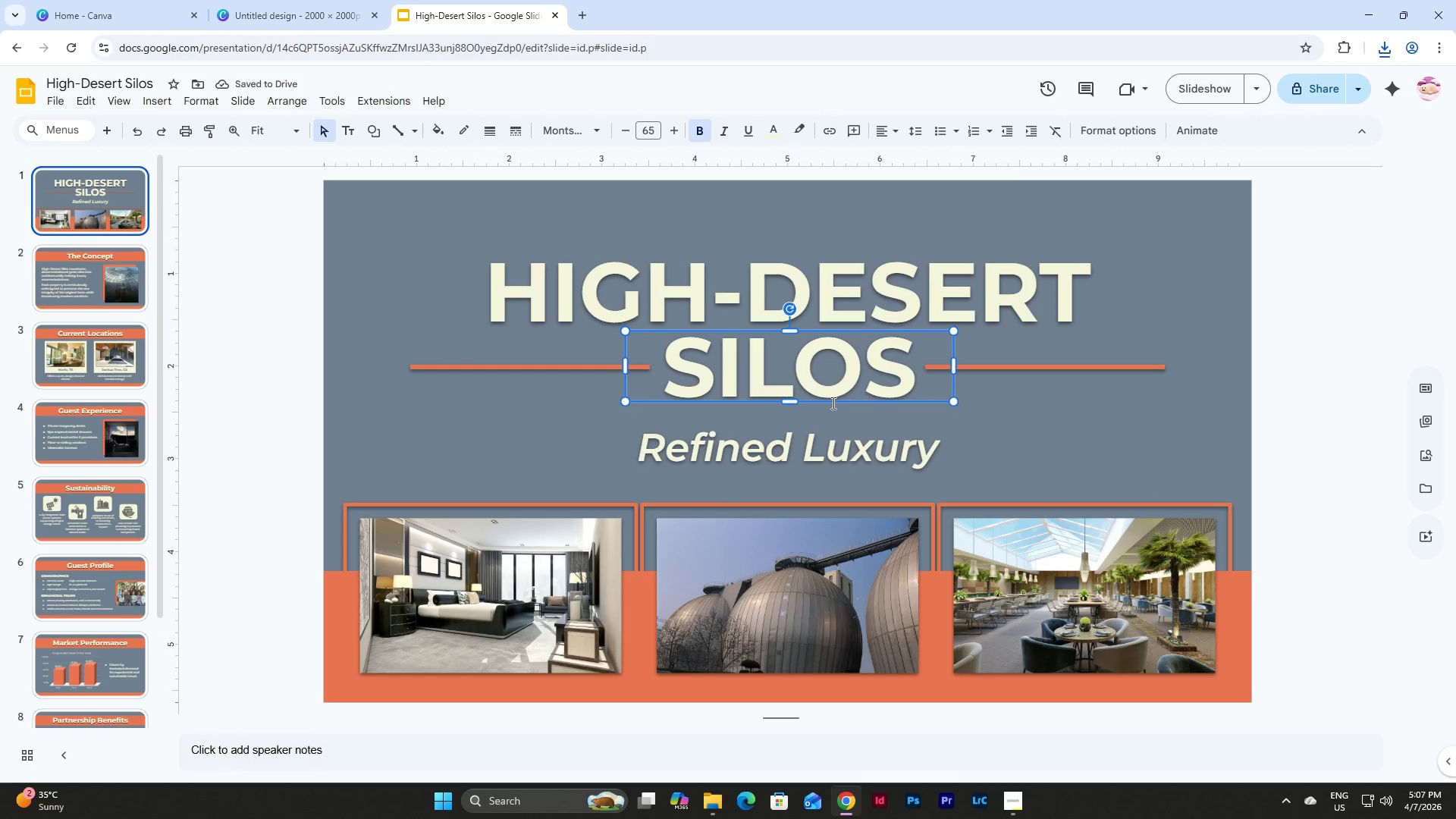 
double_click([815, 365])
 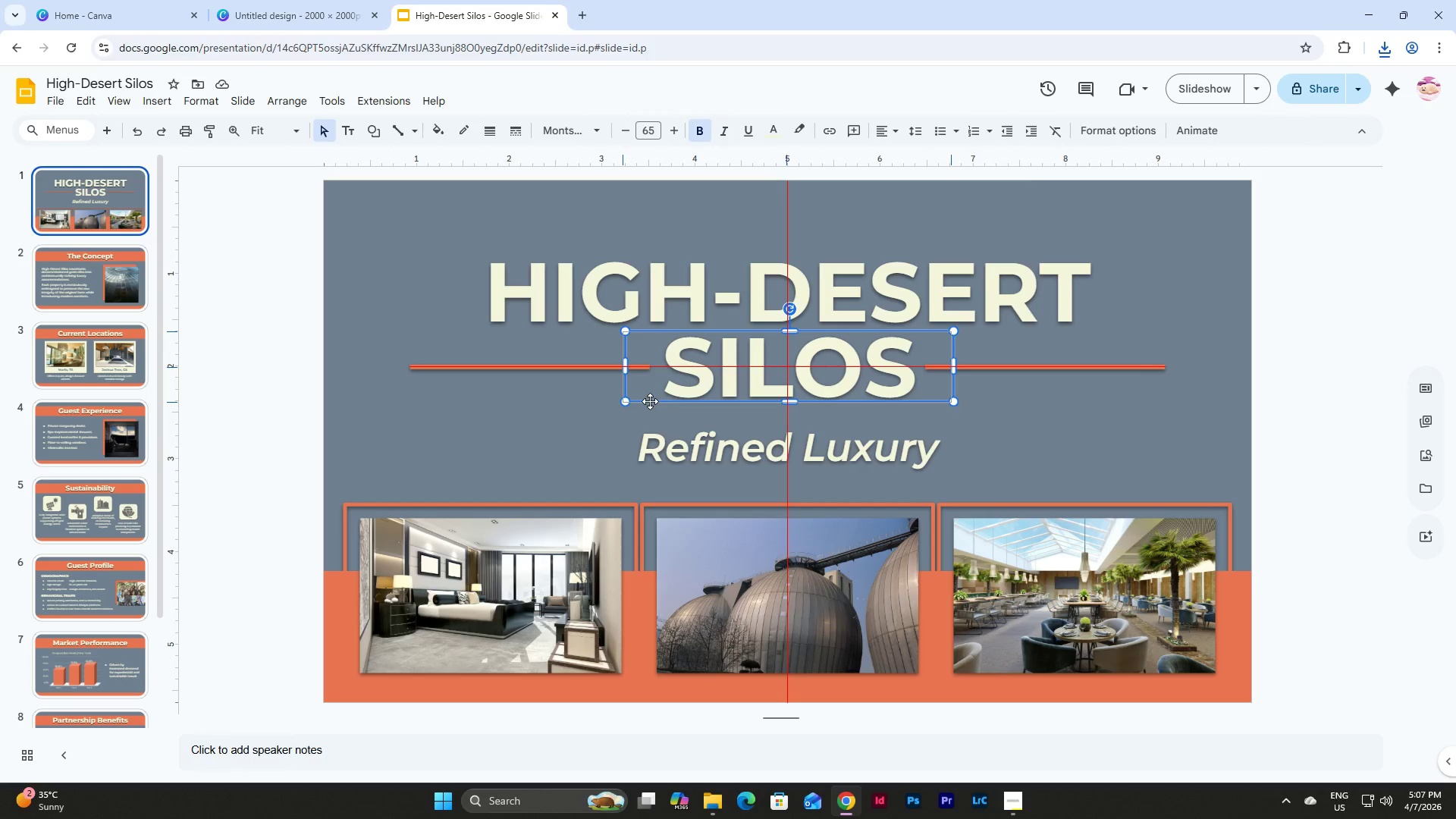 
wait(6.0)
 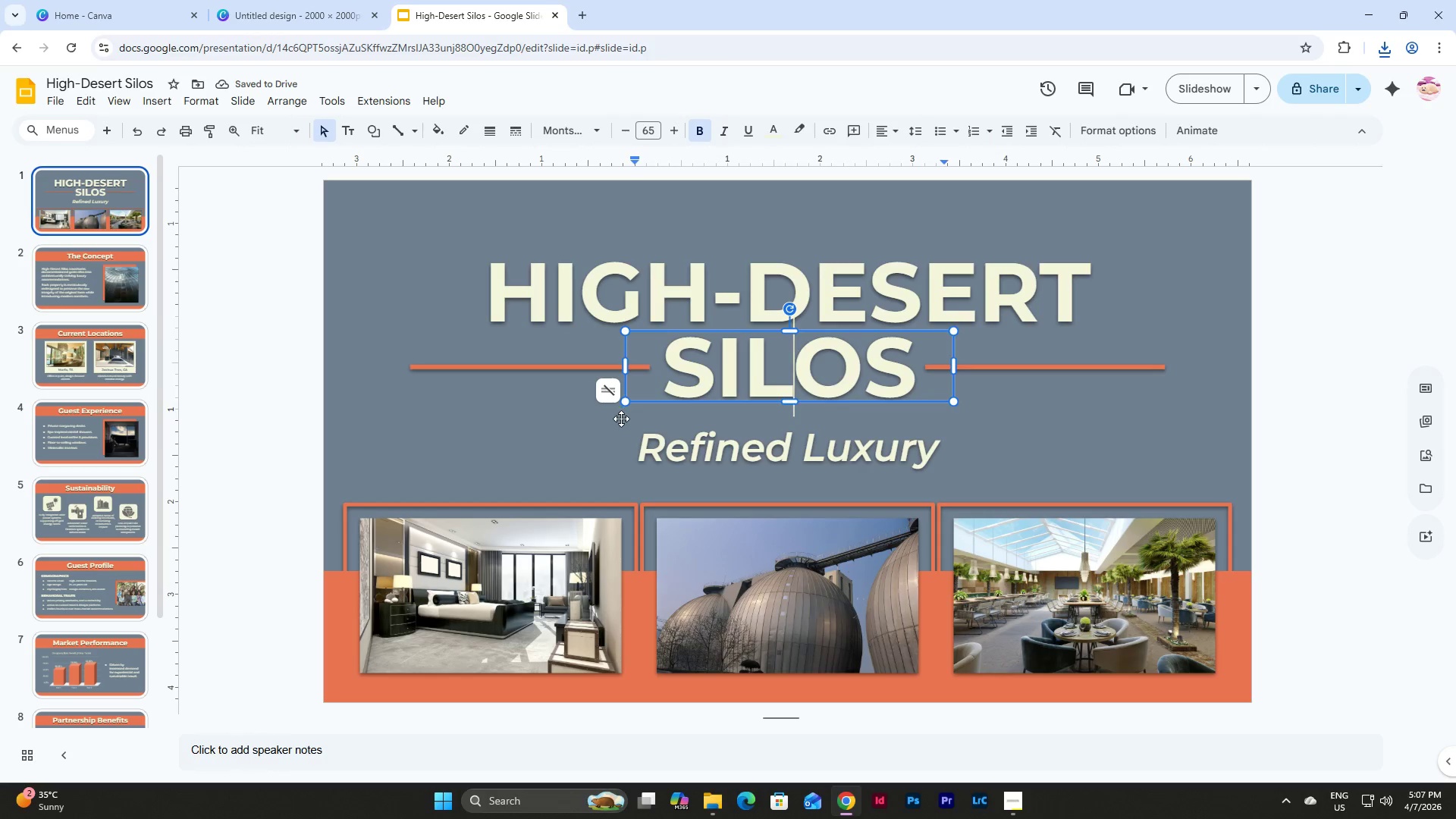 
left_click([1037, 408])
 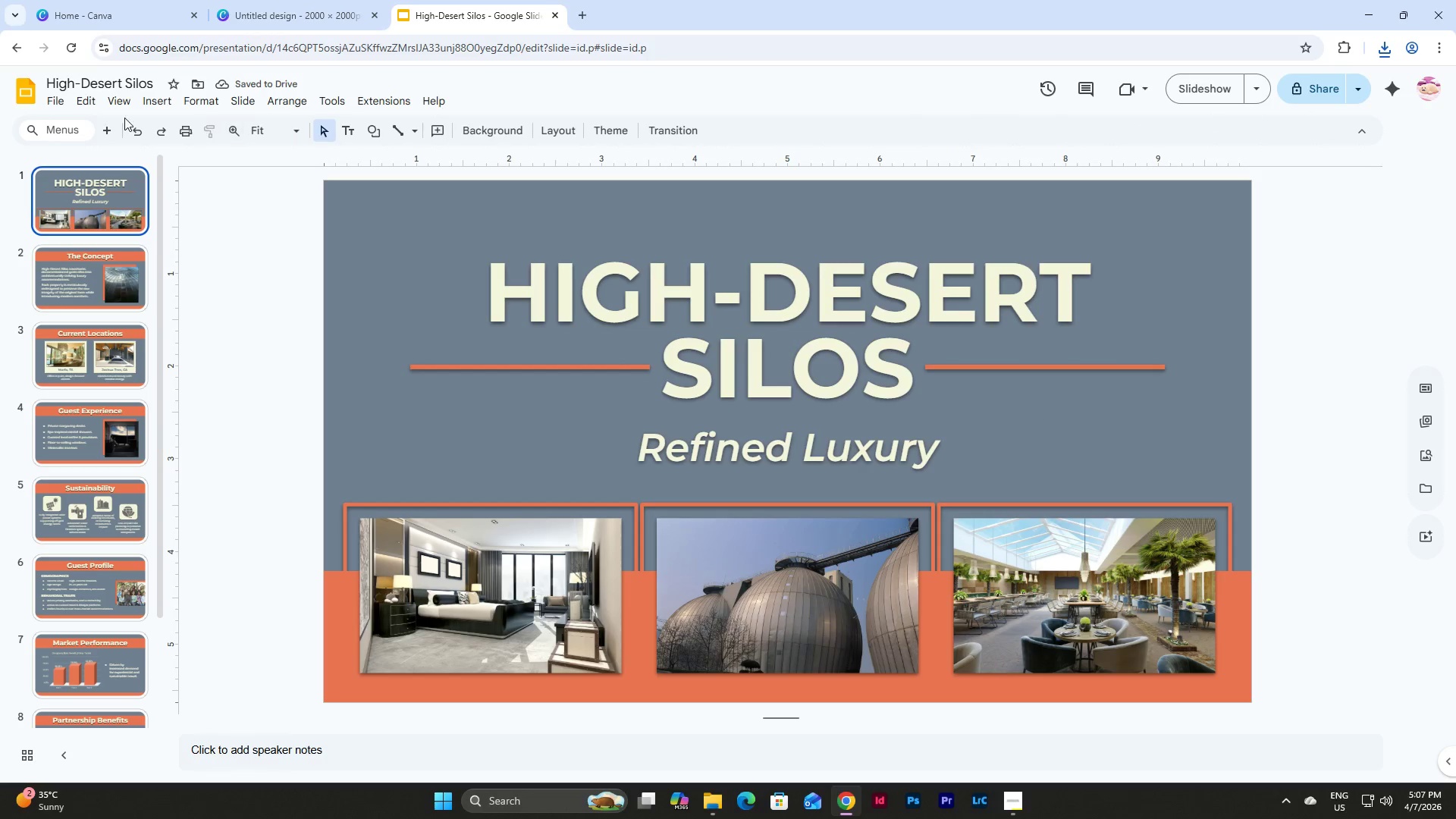 
left_click([52, 107])
 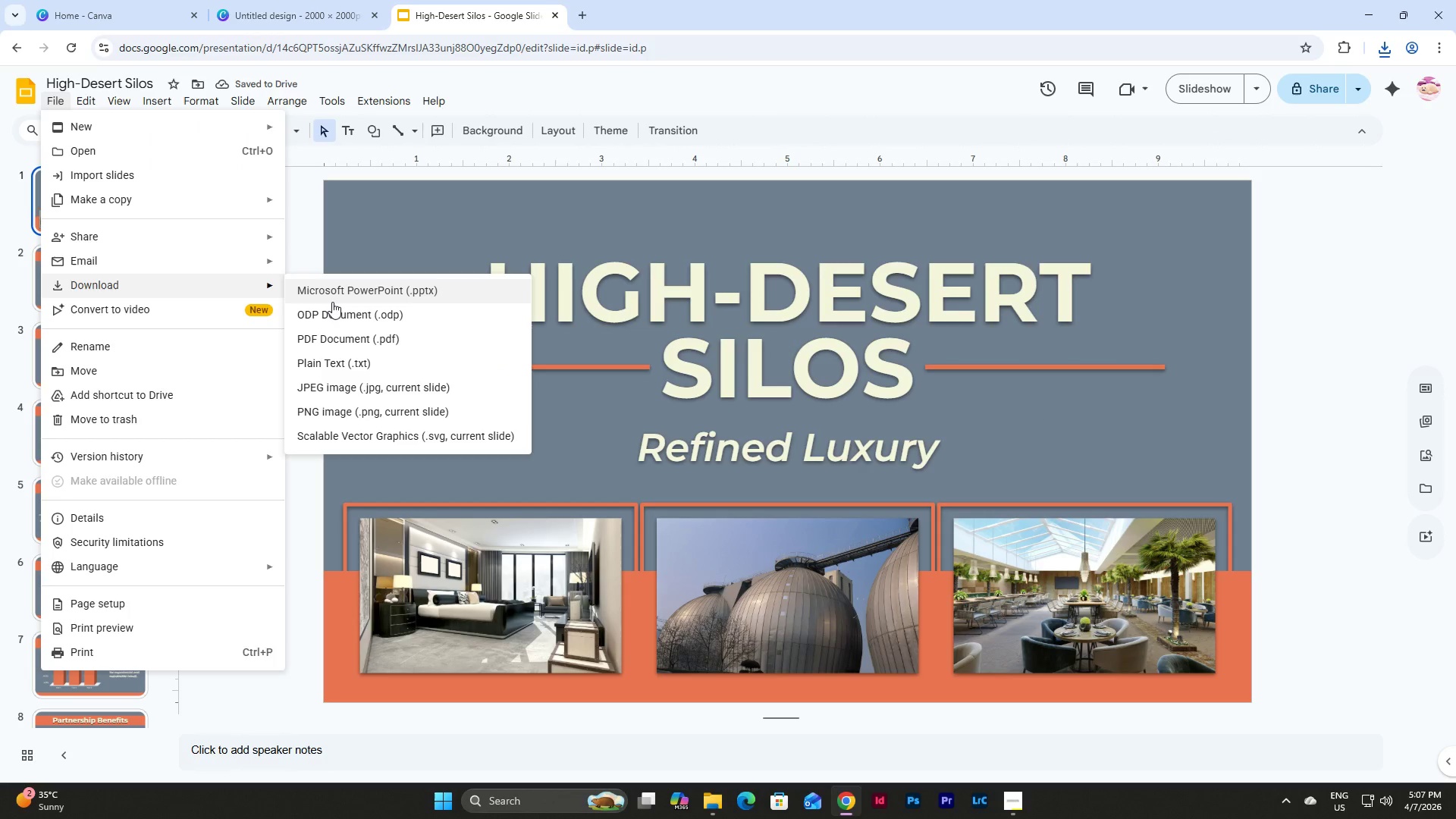 
left_click([332, 297])
 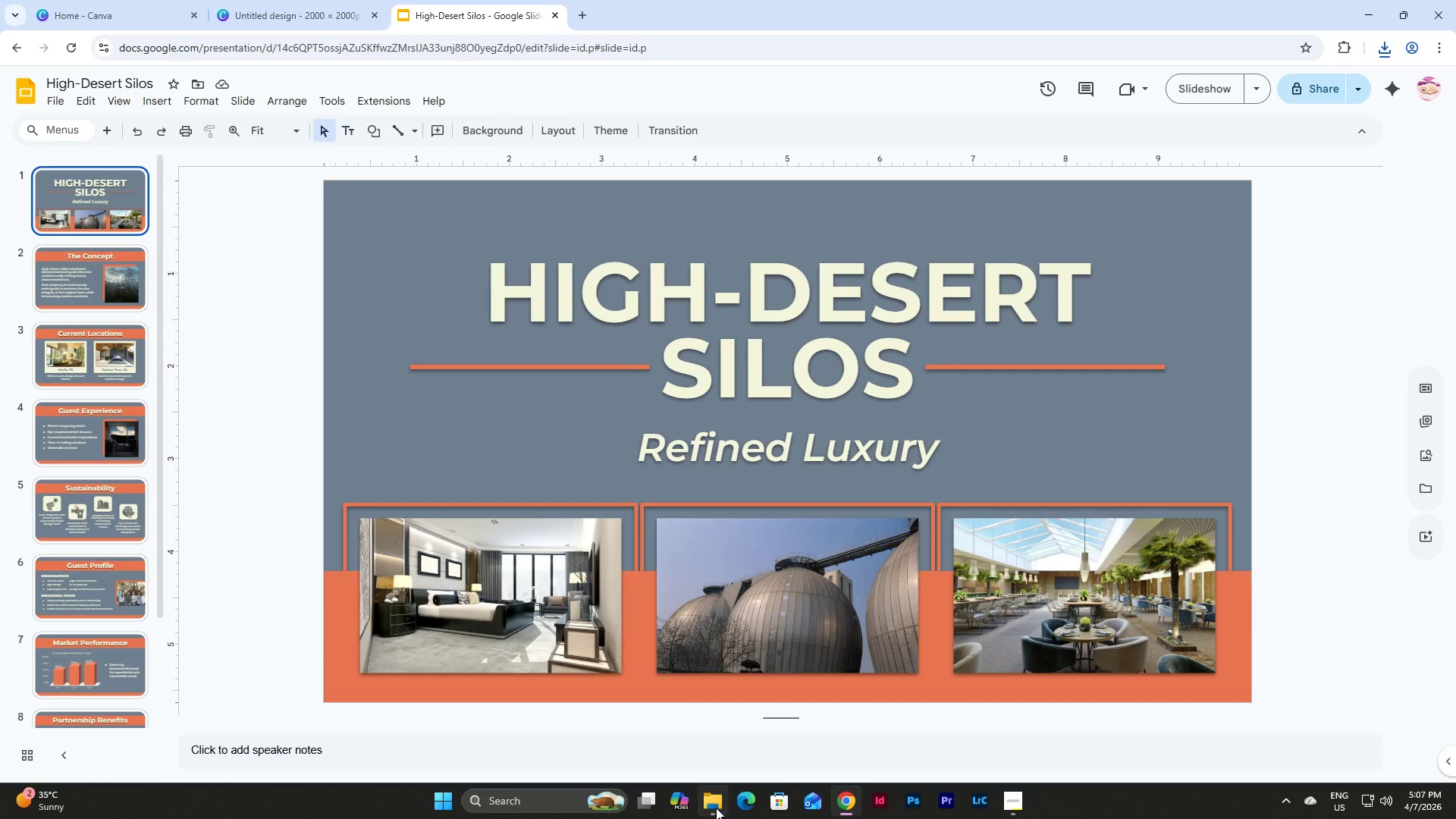 
left_click([714, 818])
 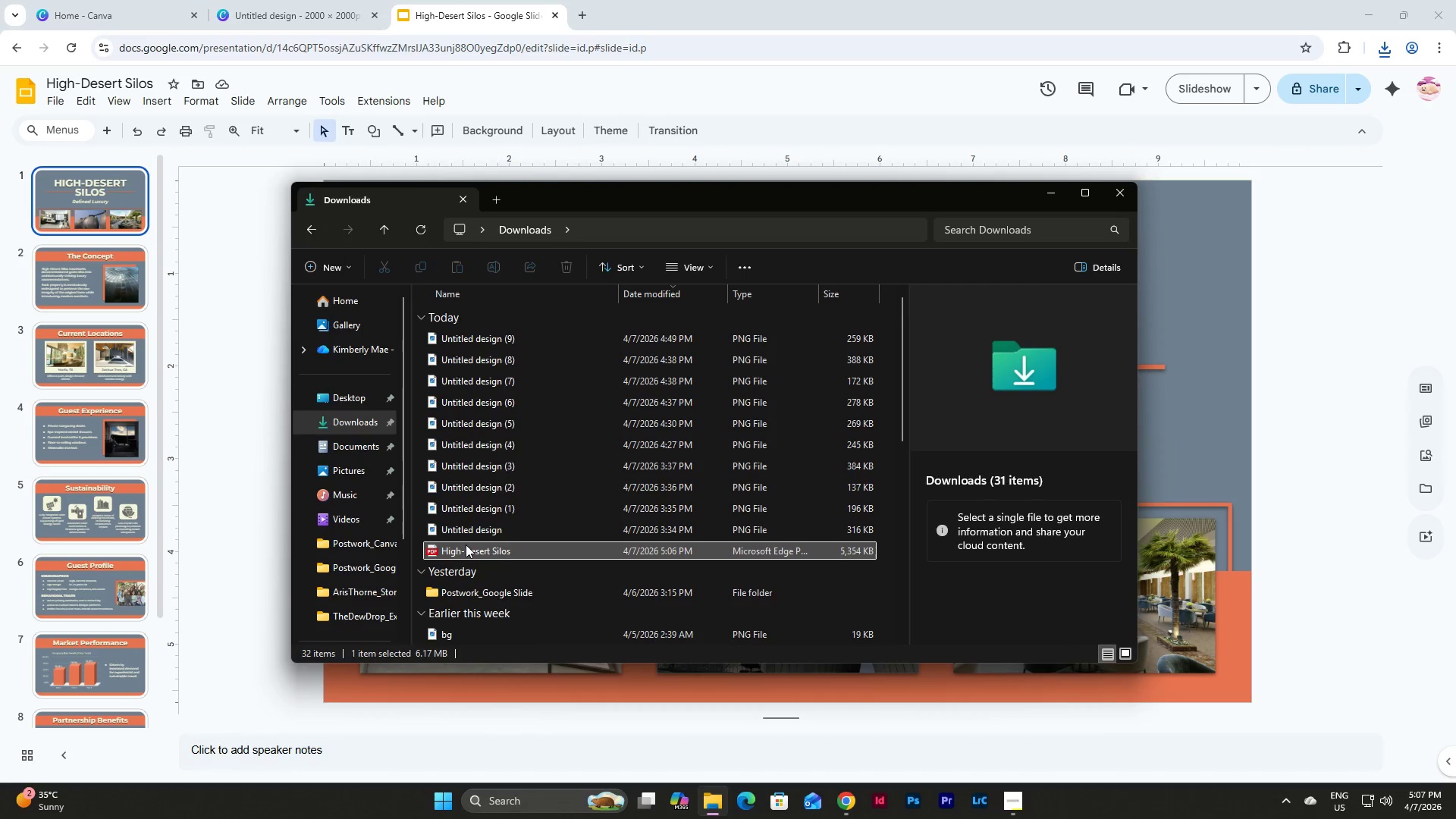 
double_click([466, 544])
 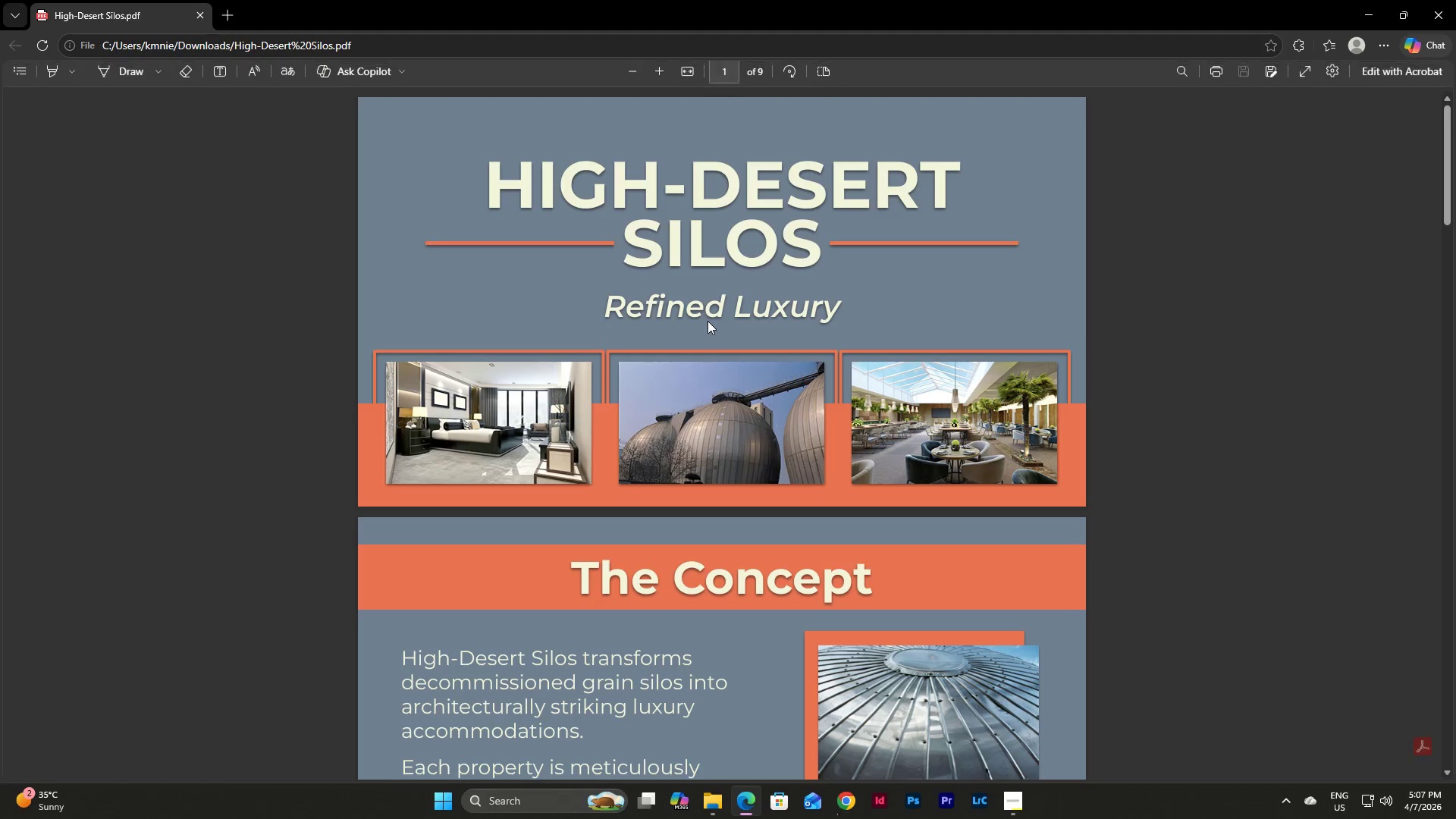 
scroll: coordinate [708, 321], scroll_direction: down, amount: 3.0
 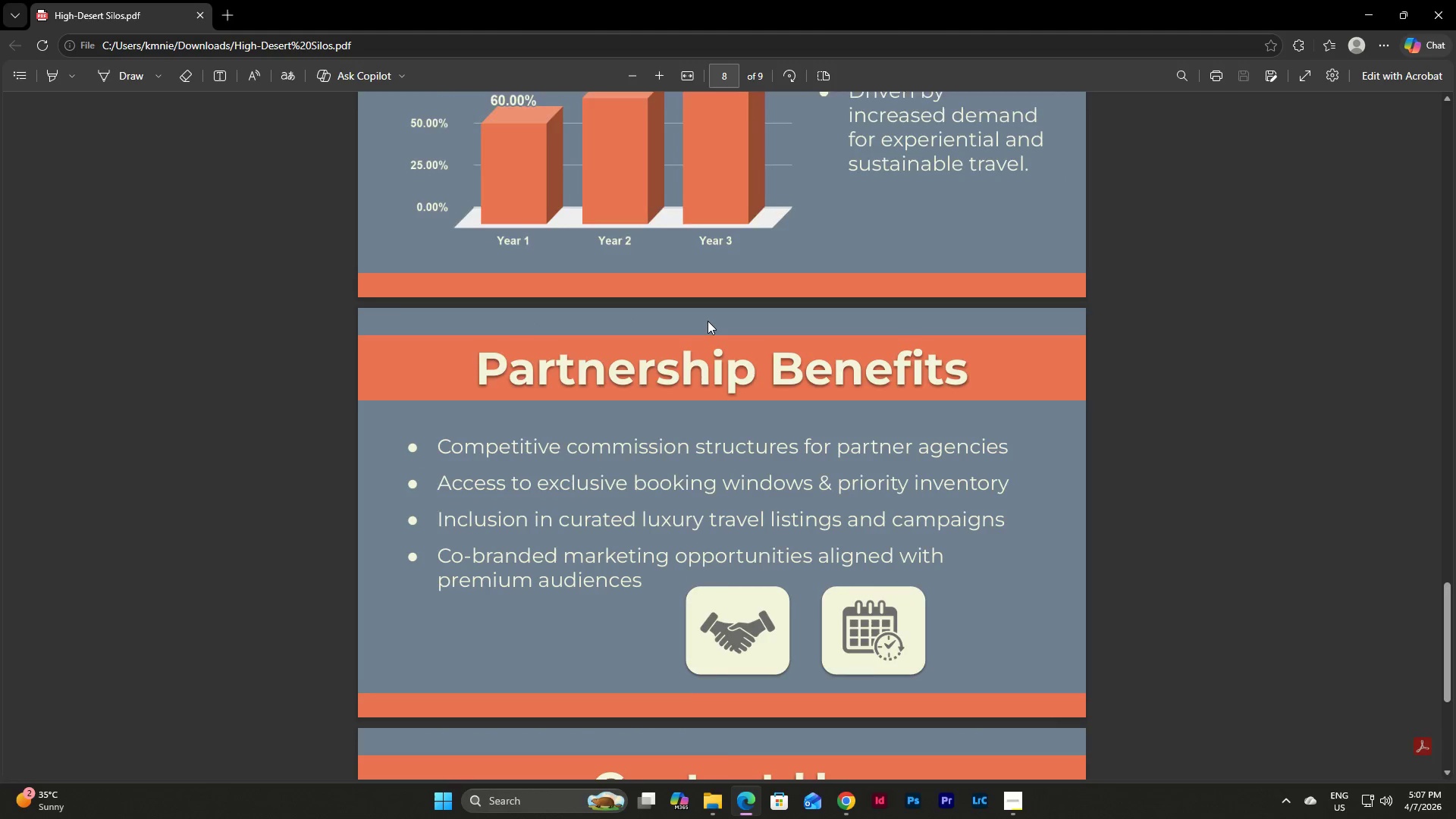 
scroll: coordinate [708, 321], scroll_direction: up, amount: 8.0
 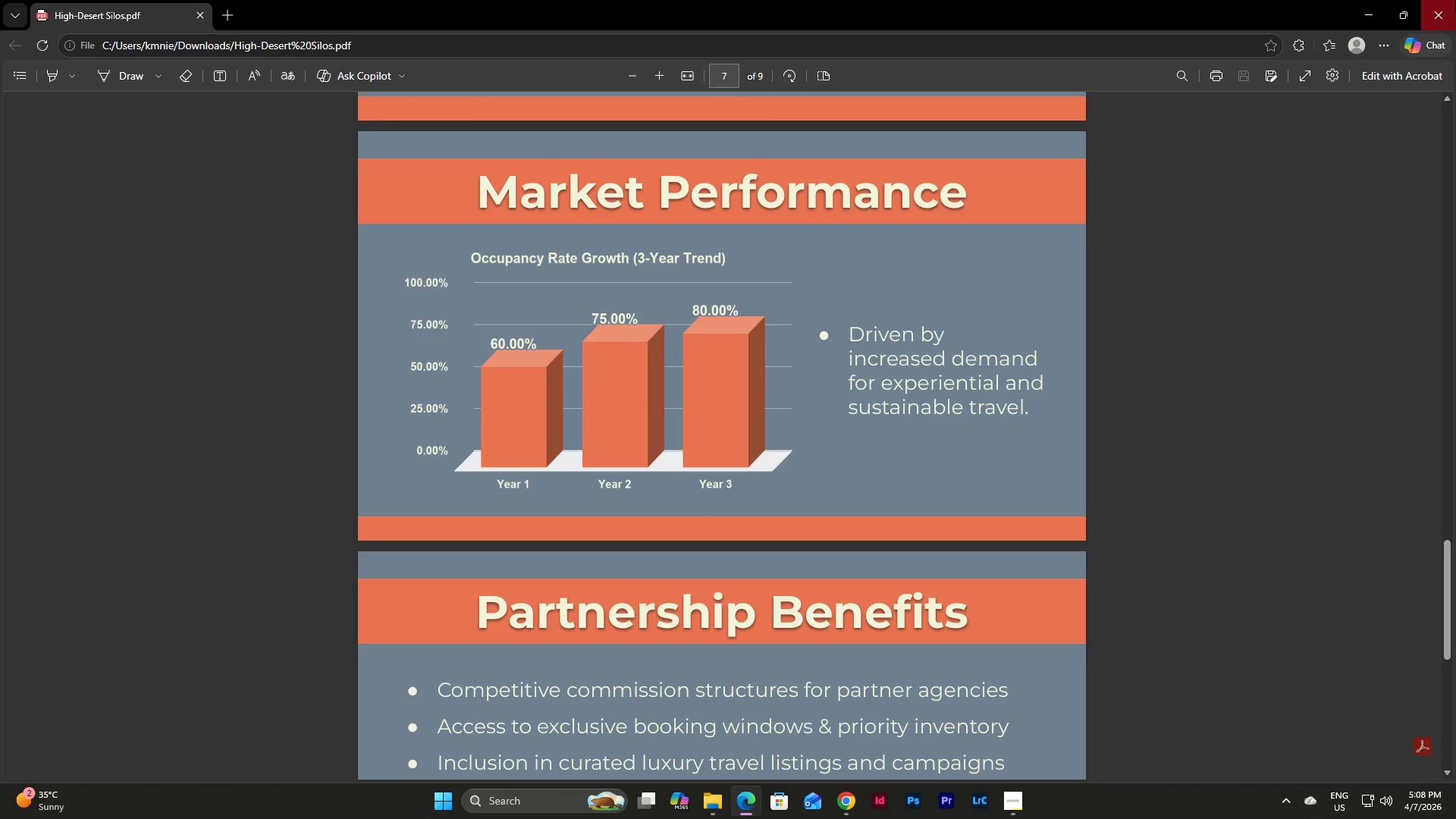 
left_click([1455, 0])
 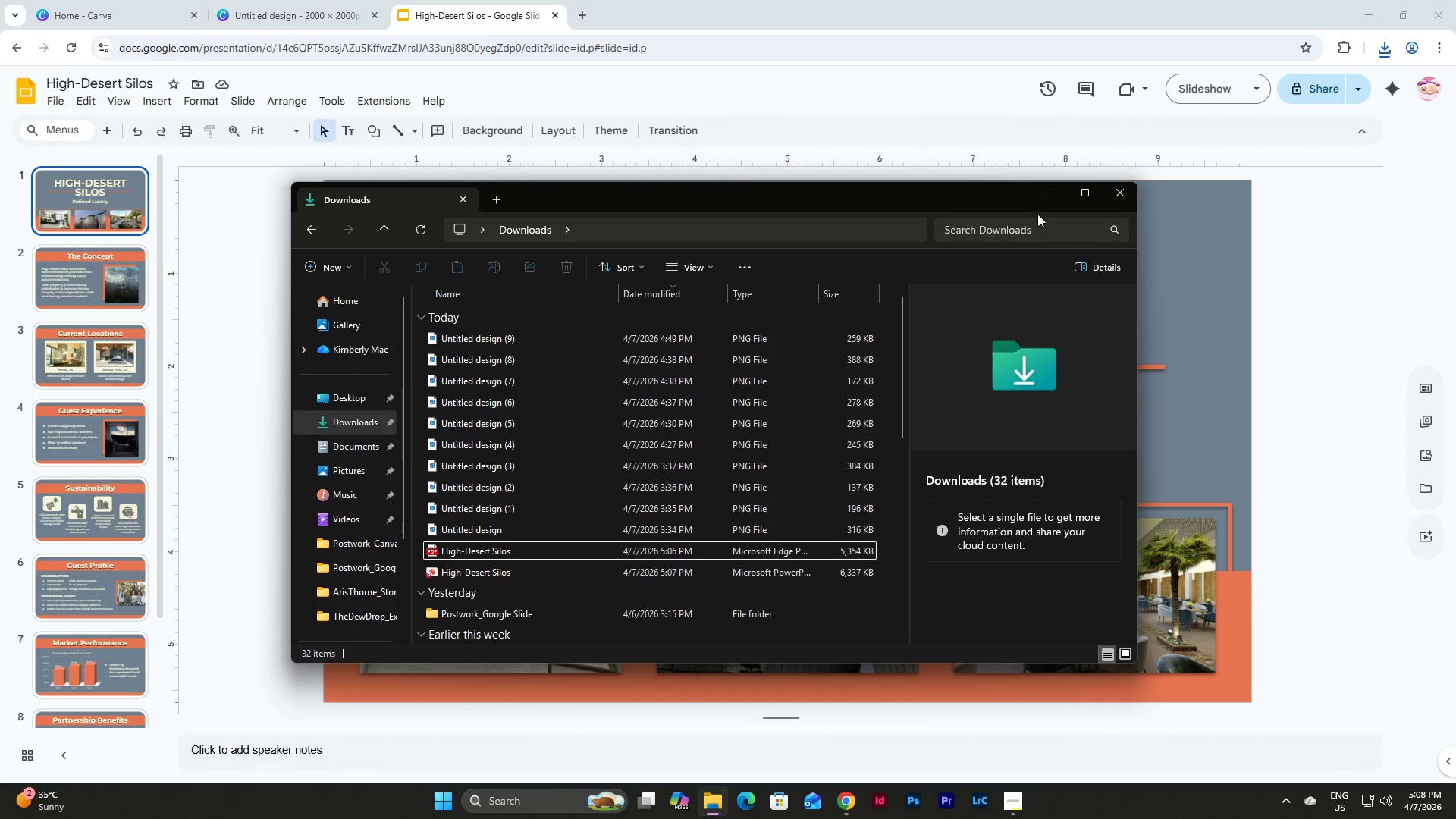 
left_click([1048, 192])
 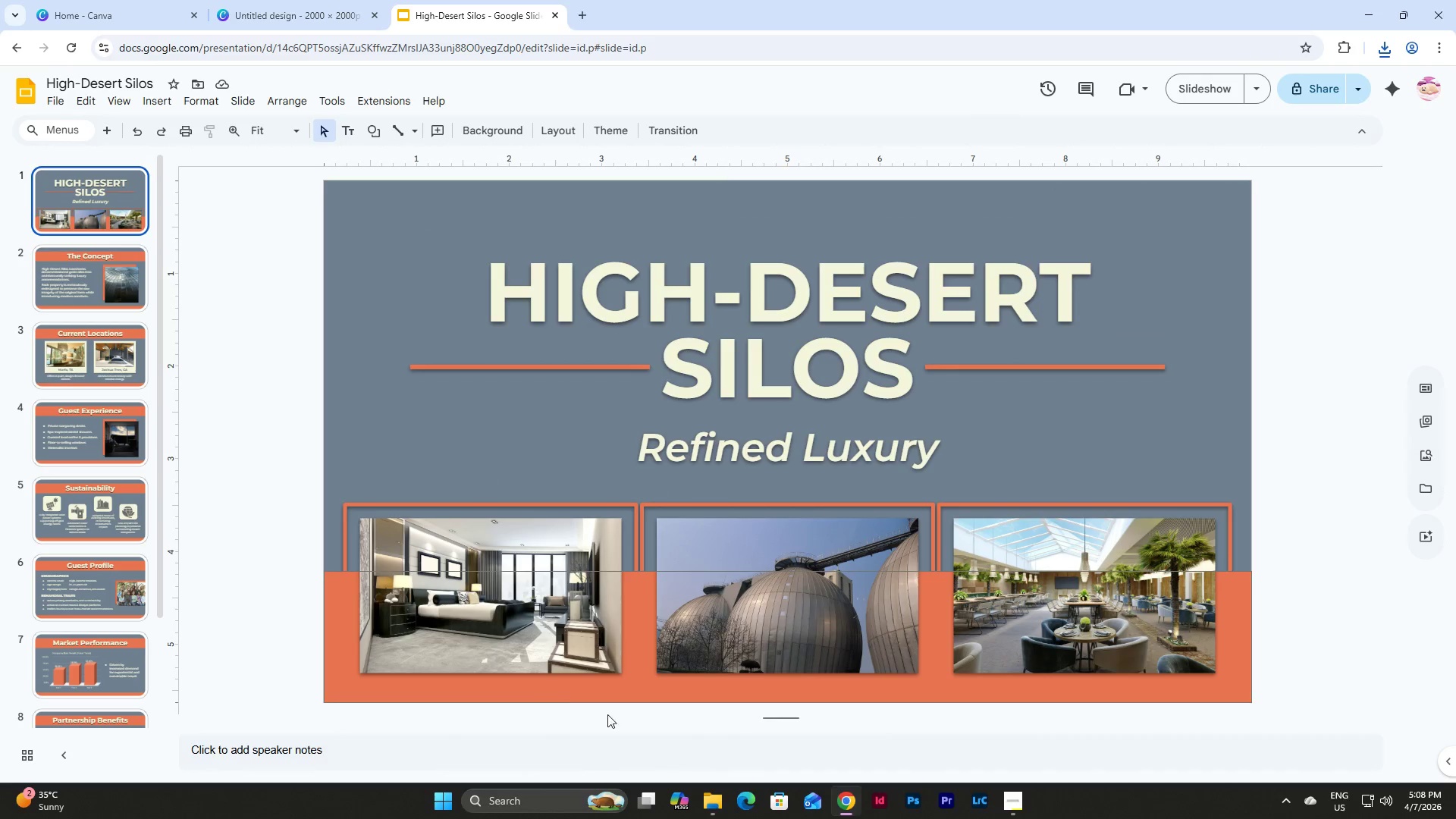 
left_click([709, 816])
 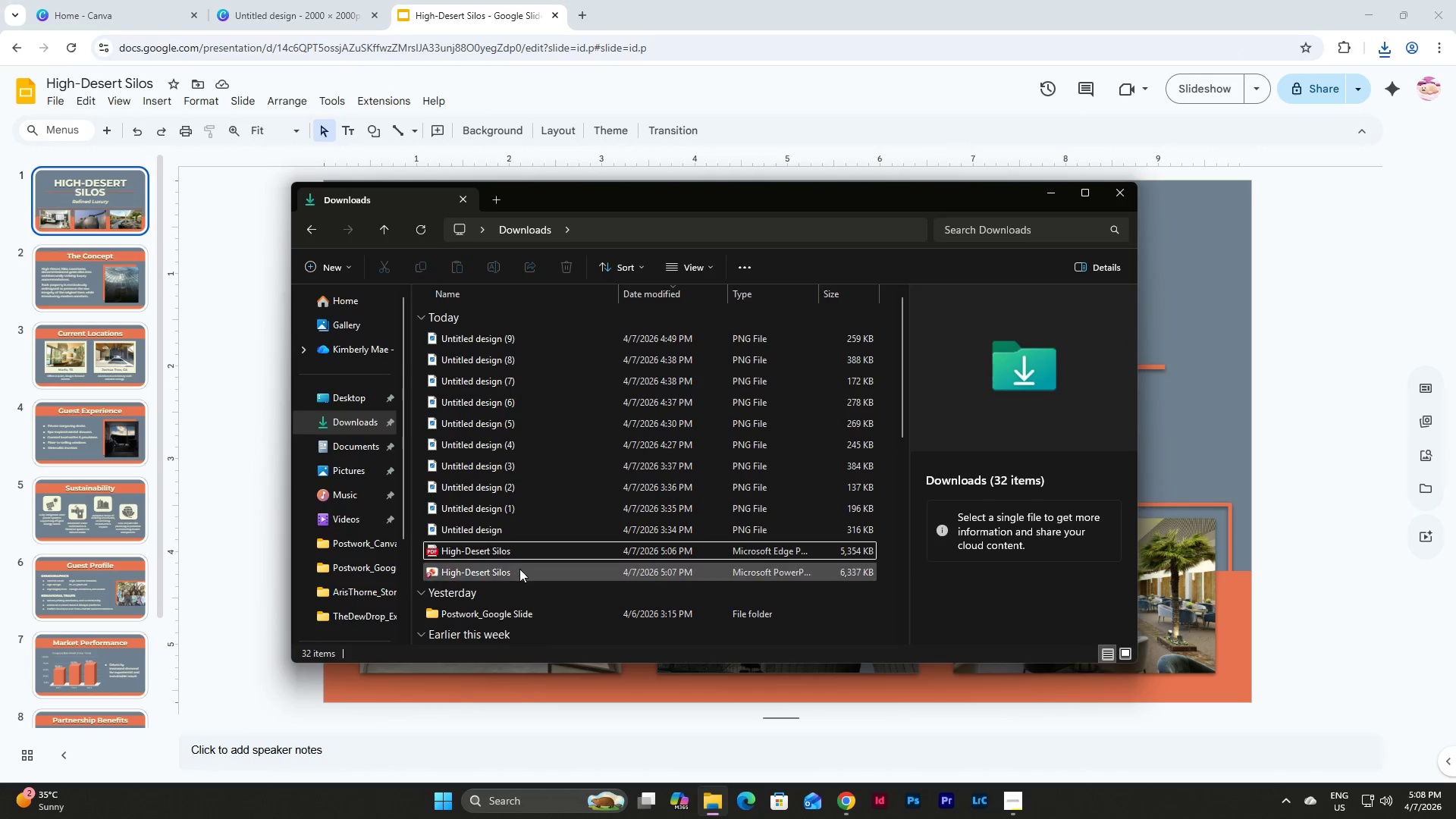 
double_click([519, 569])
 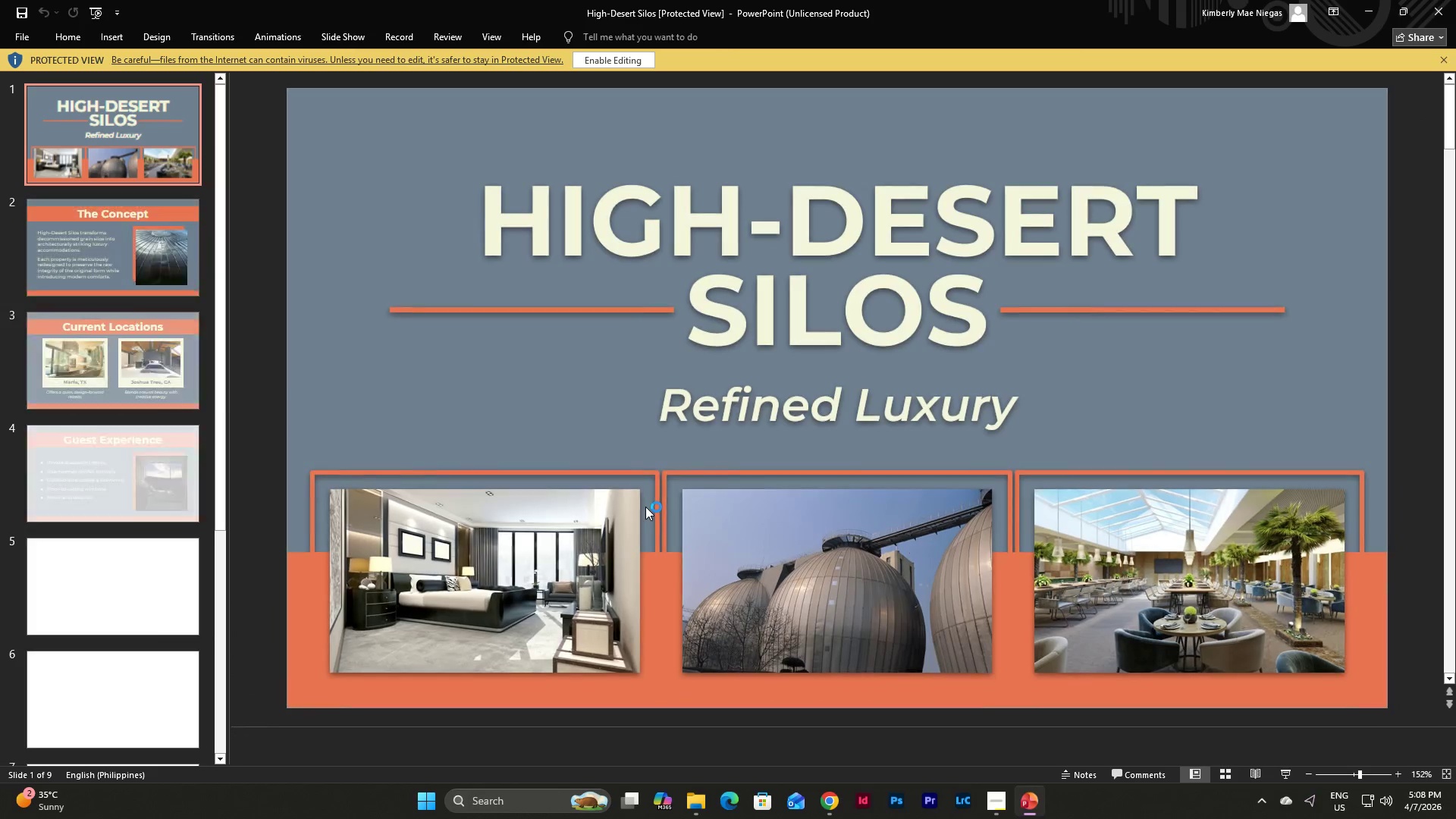 
left_click([115, 249])
 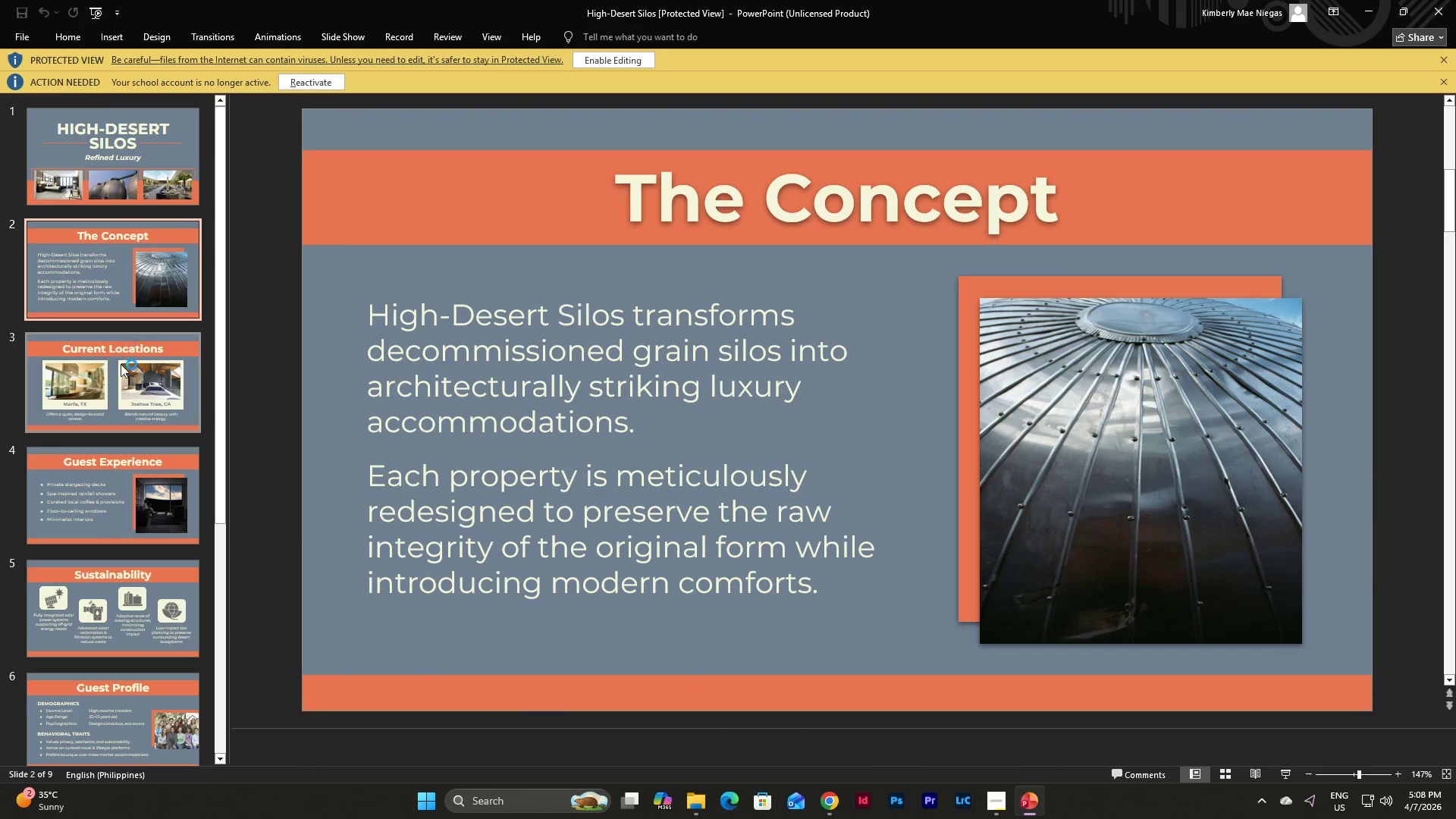 
left_click([121, 382])
 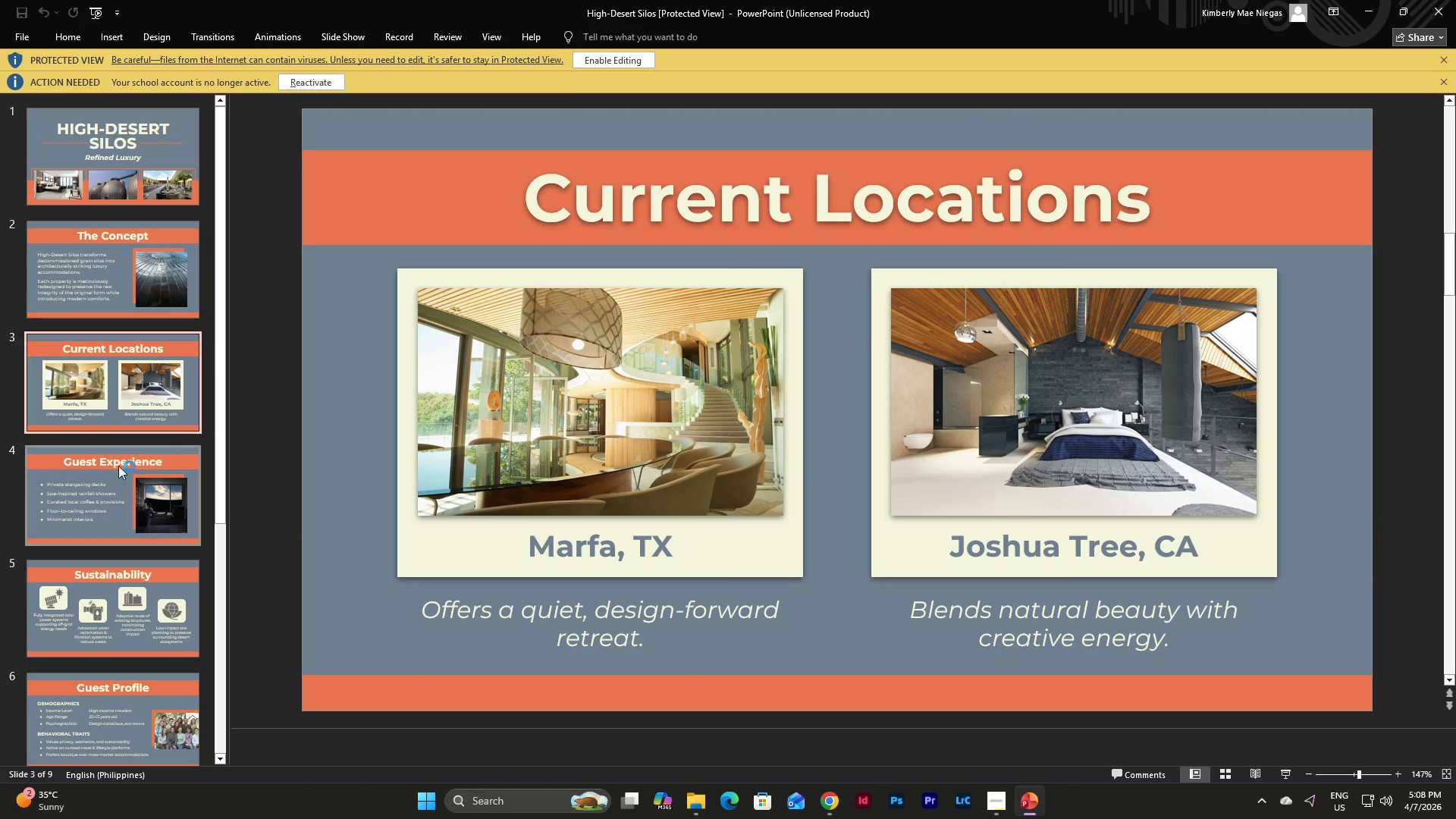 
left_click([119, 494])
 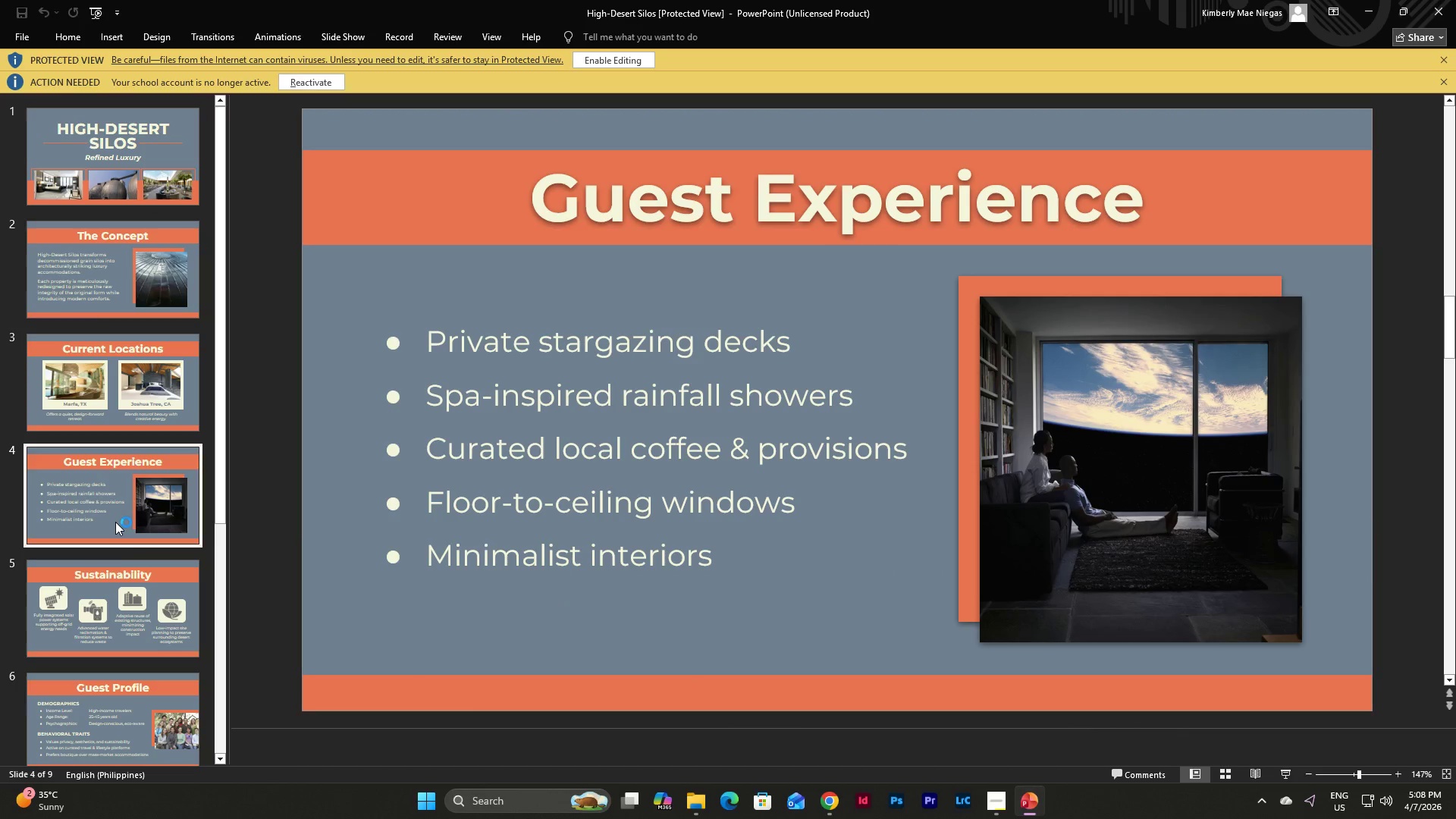 
scroll: coordinate [127, 580], scroll_direction: down, amount: 5.0
 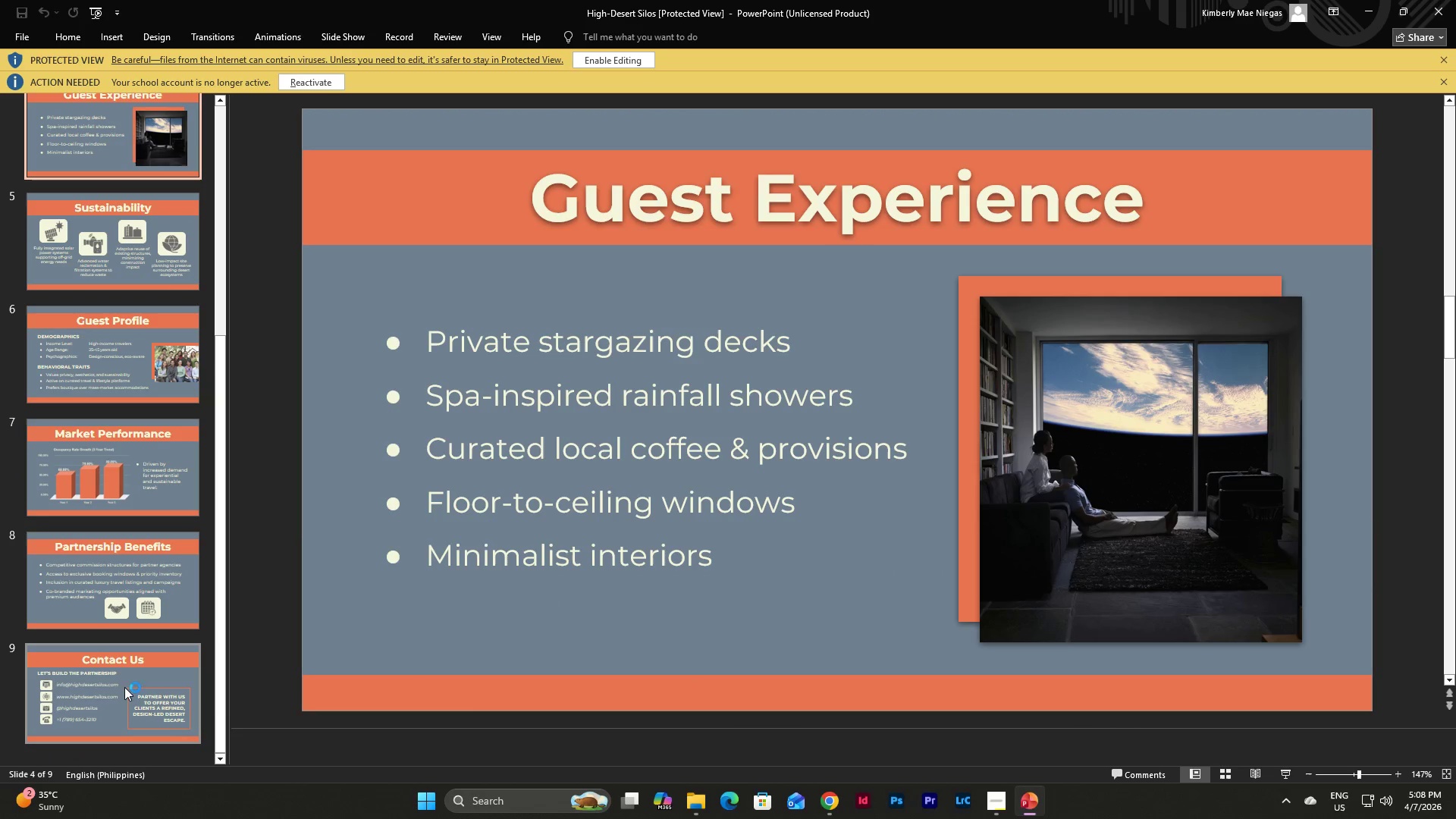 
left_click([124, 696])
 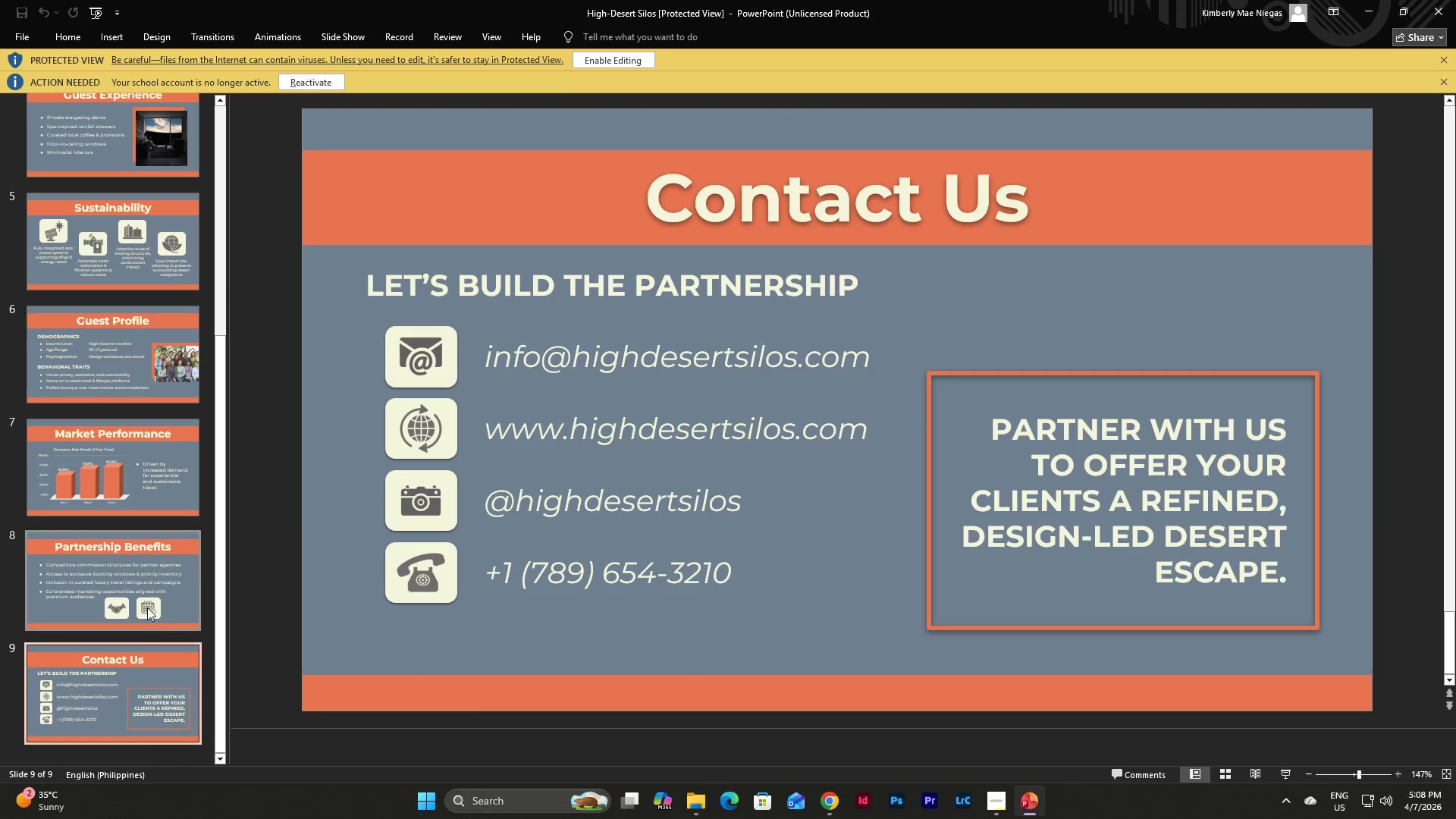 
left_click([152, 586])
 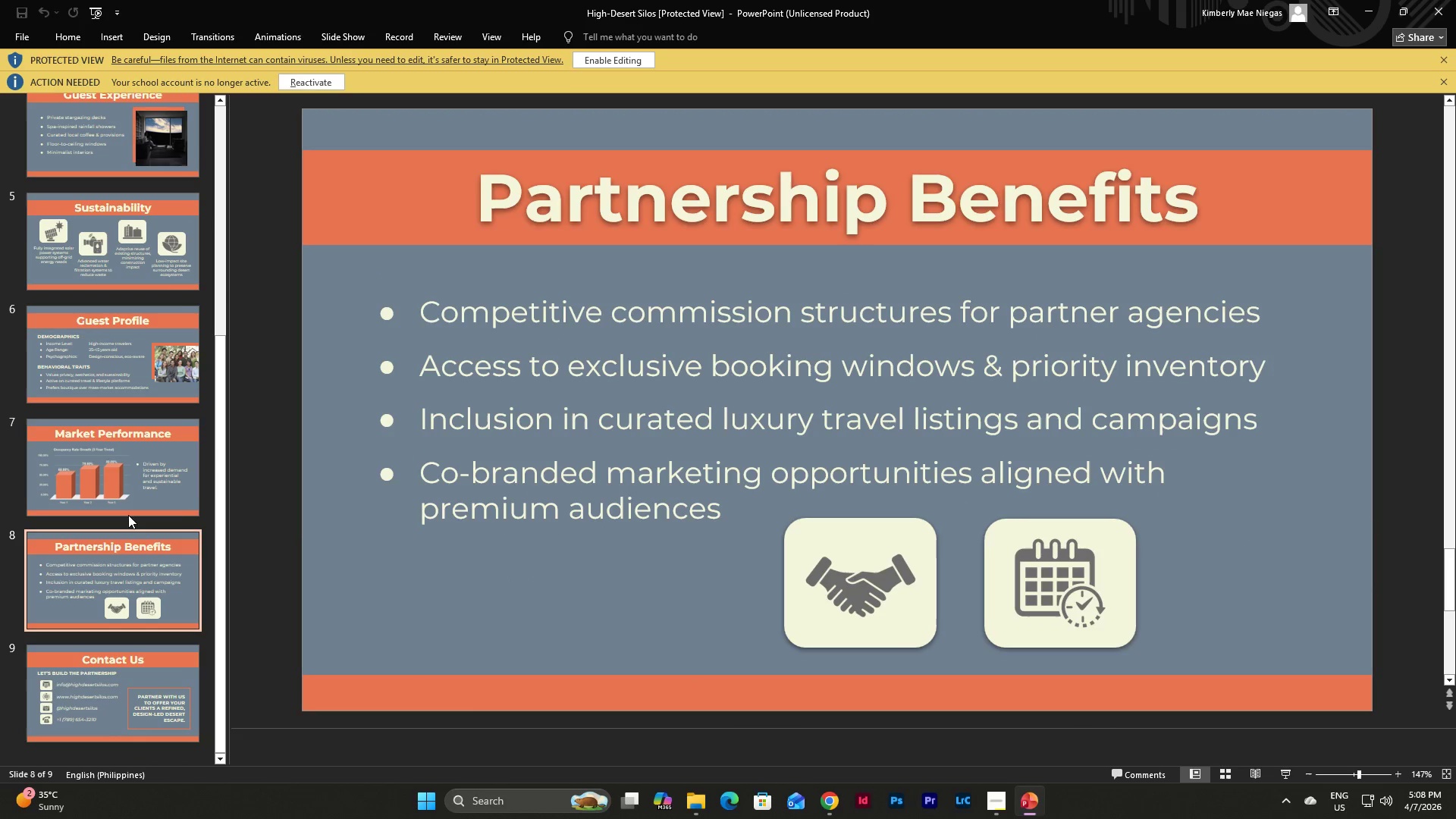 
left_click([125, 497])
 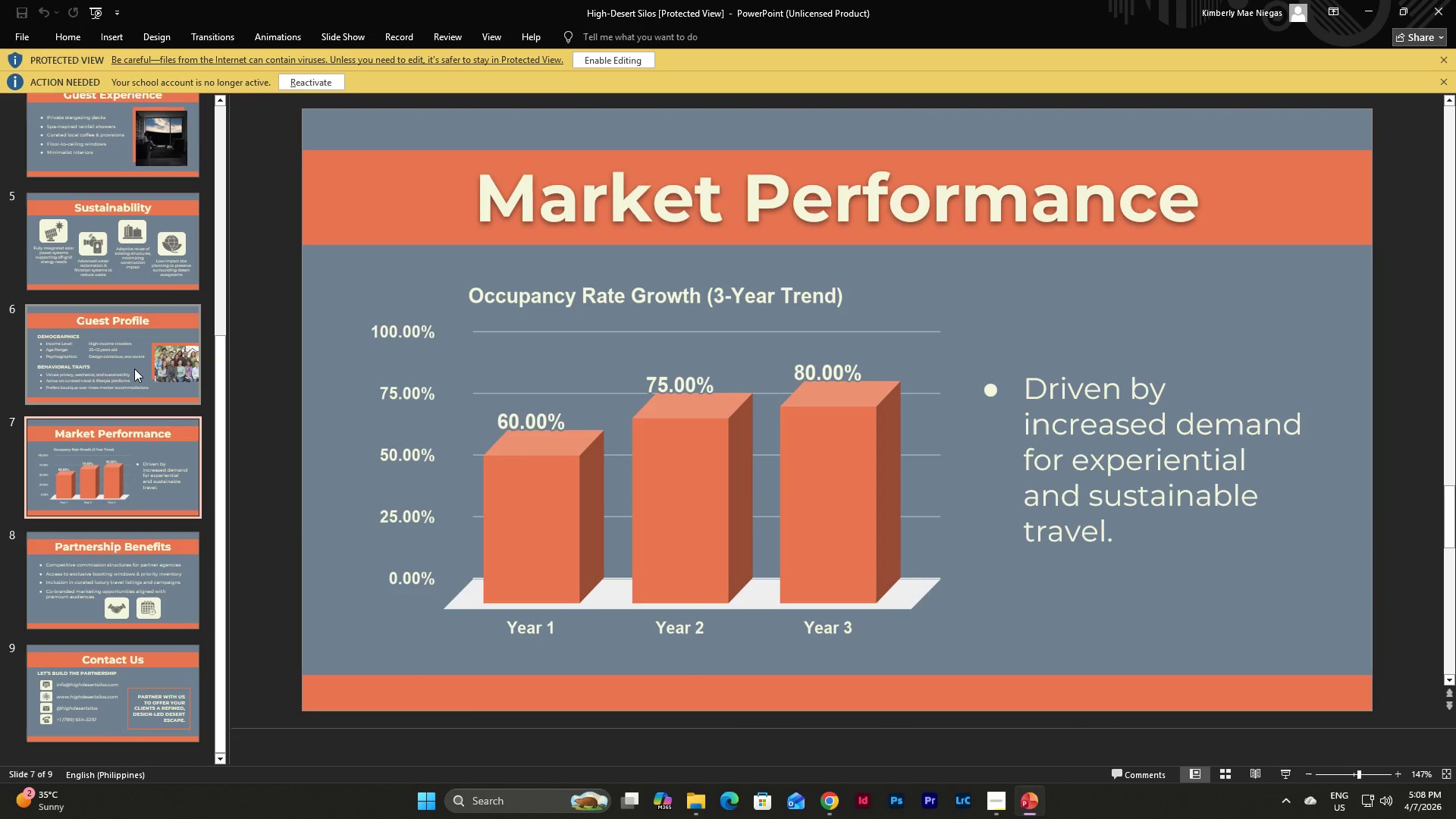 
left_click([134, 369])
 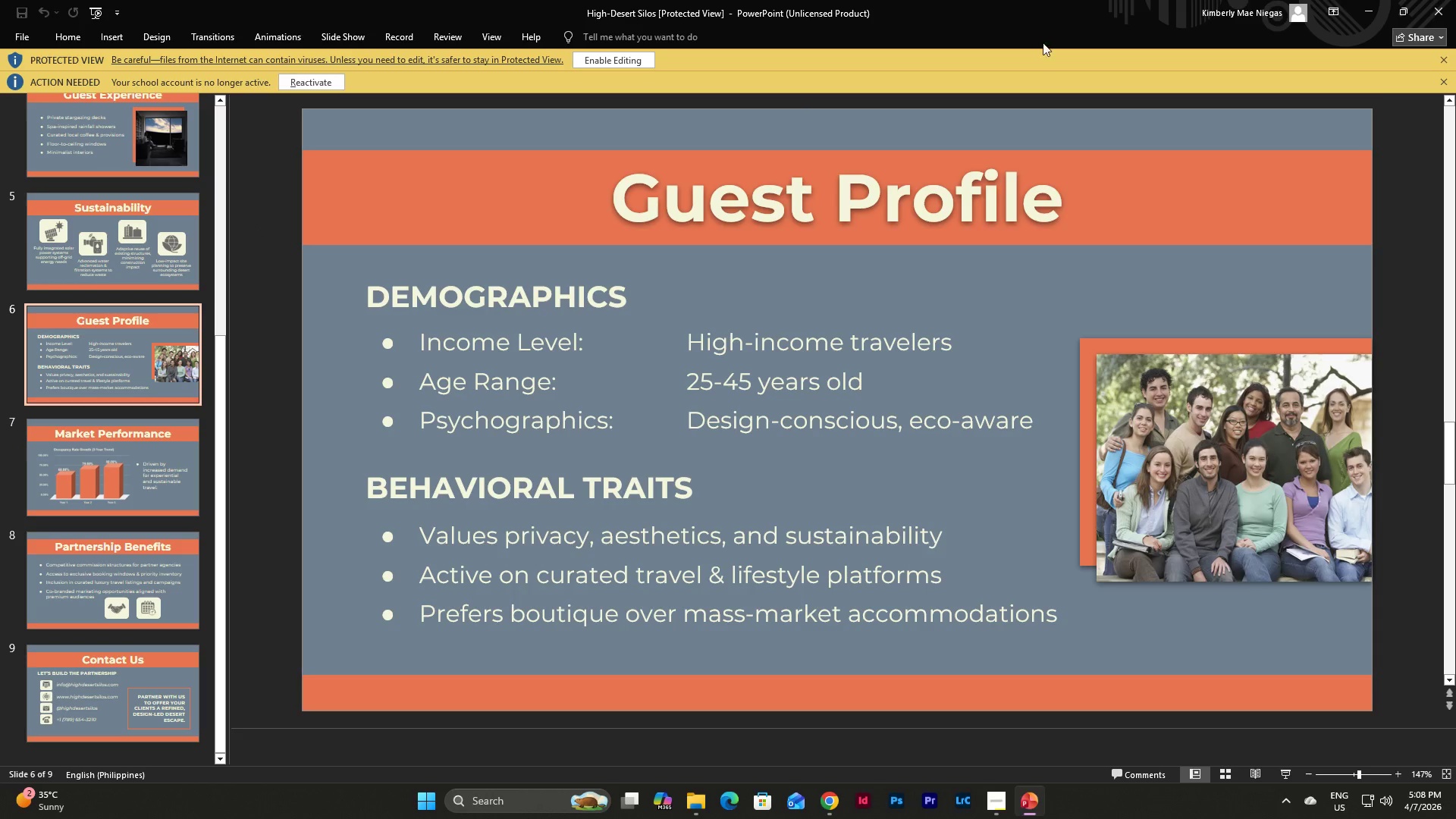 
left_click([1455, 0])
 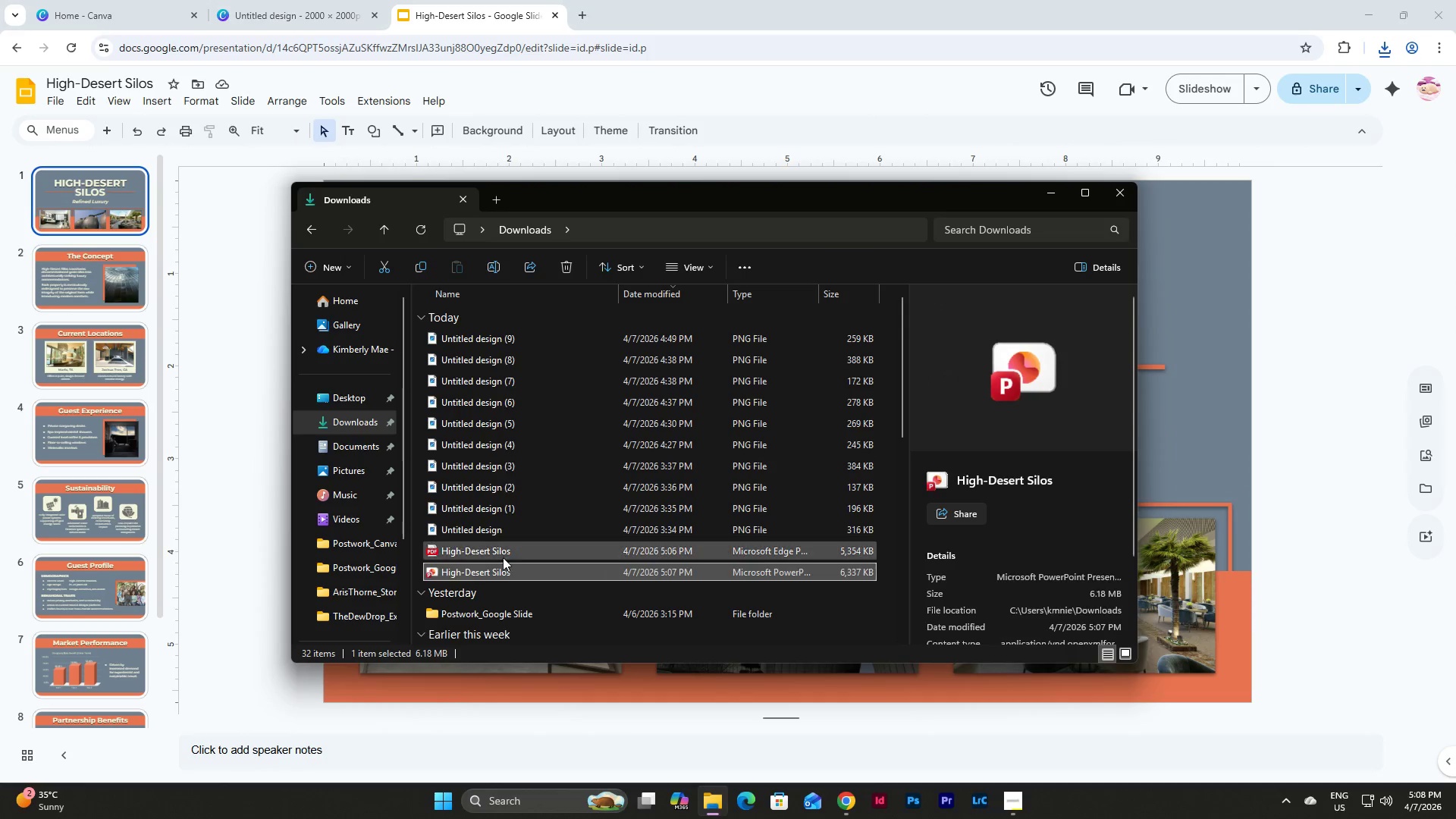 
left_click([503, 557])
 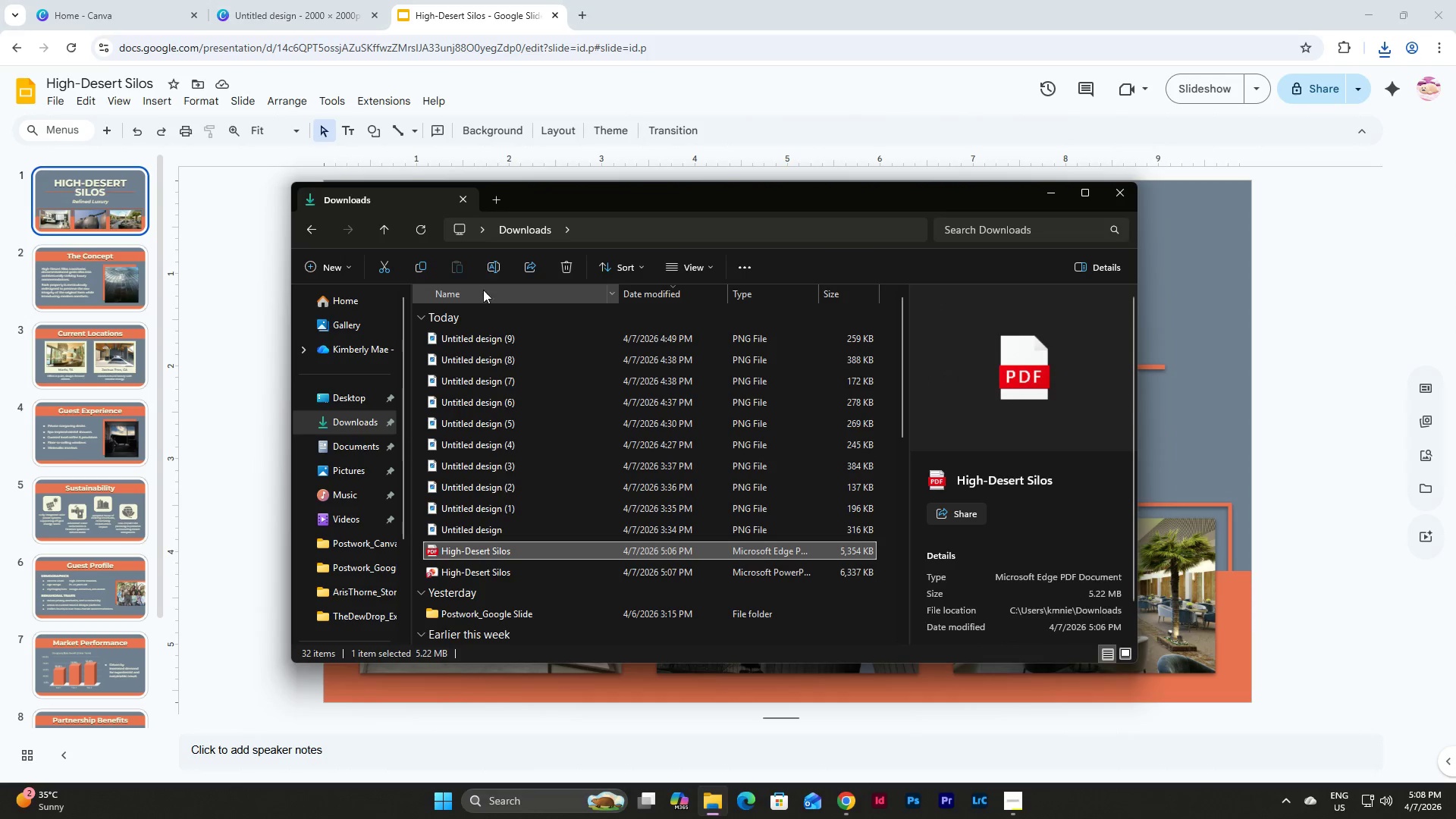 
left_click([496, 259])
 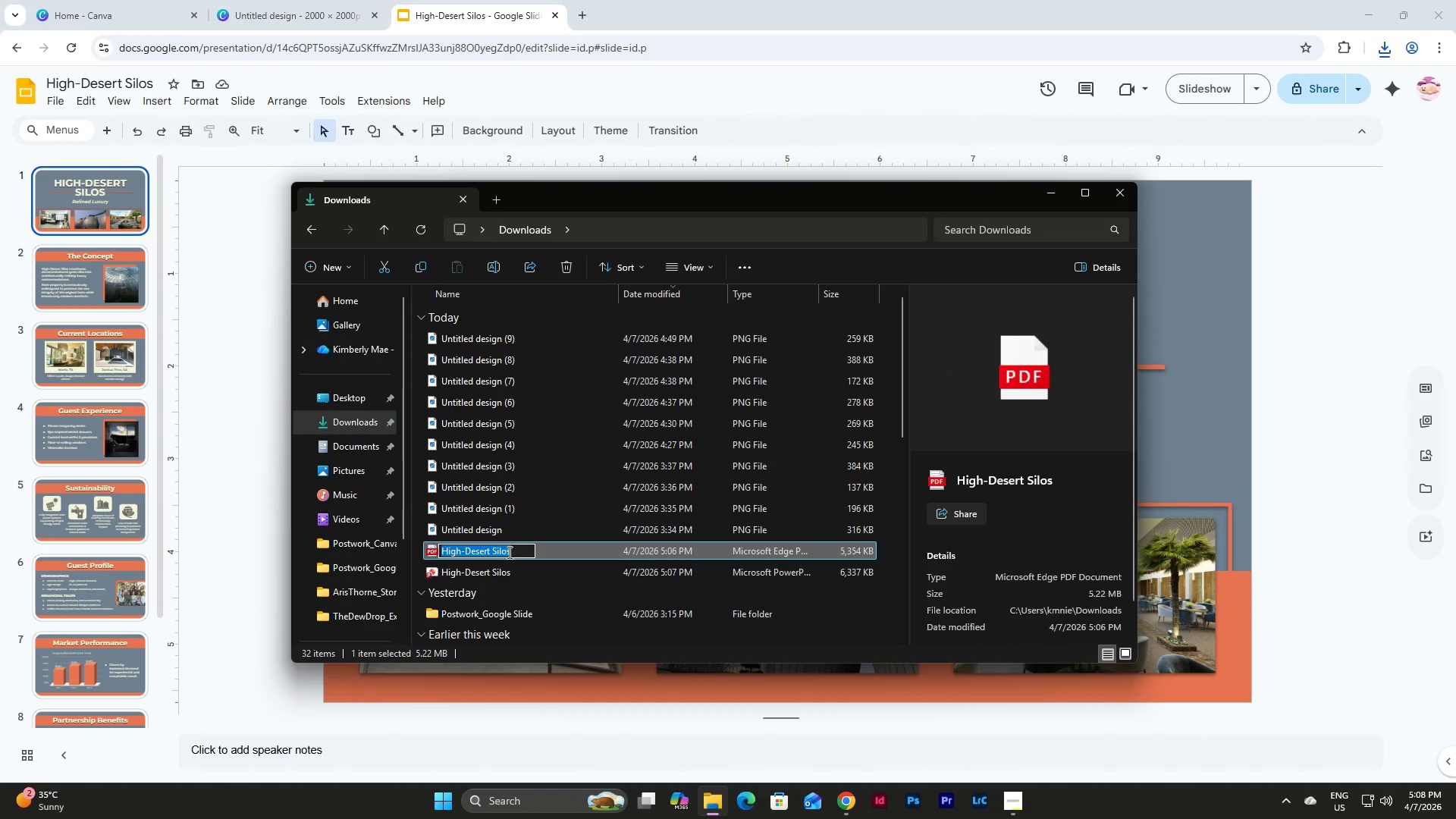 
left_click([490, 546])
 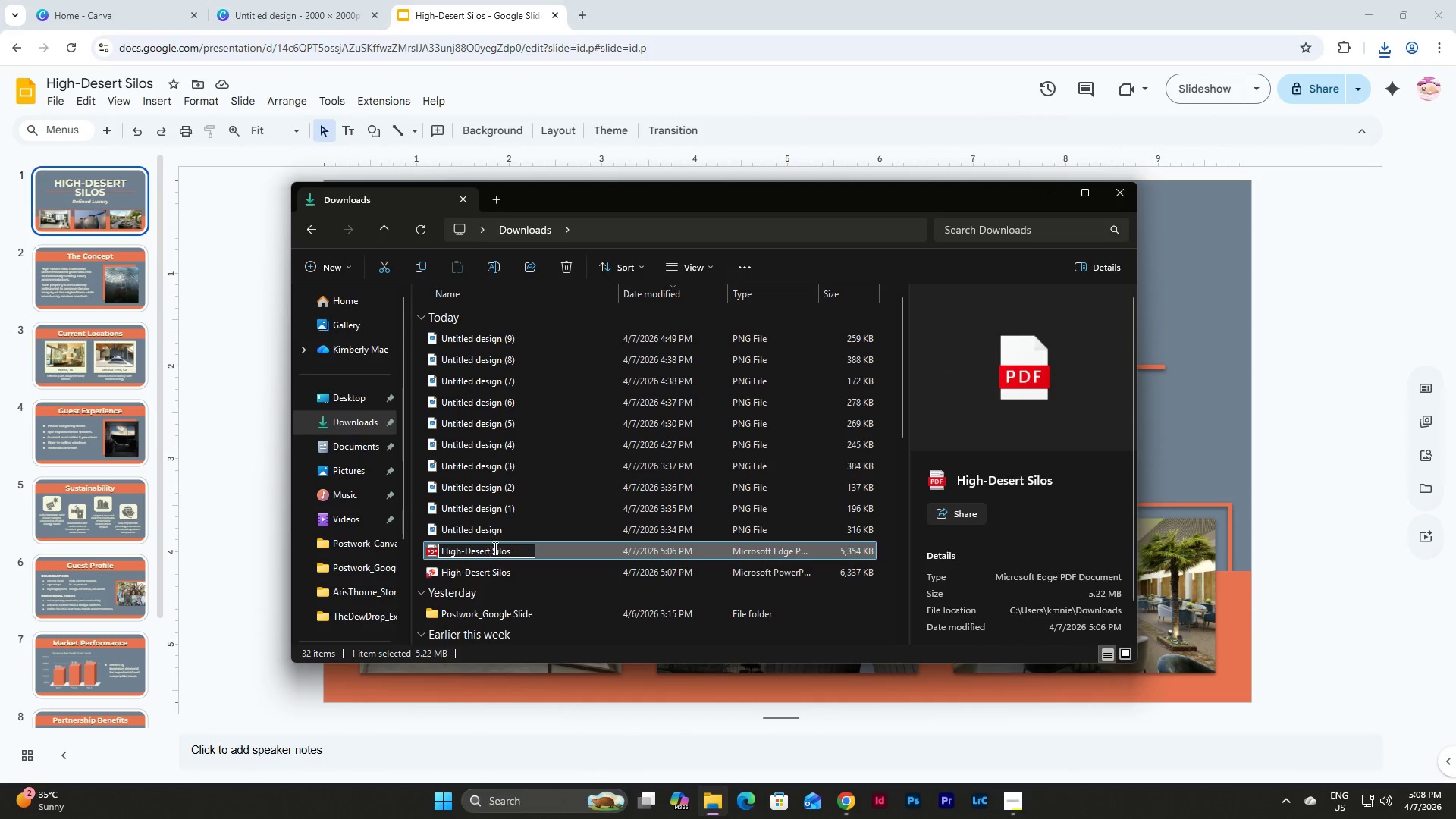 
left_click([494, 548])
 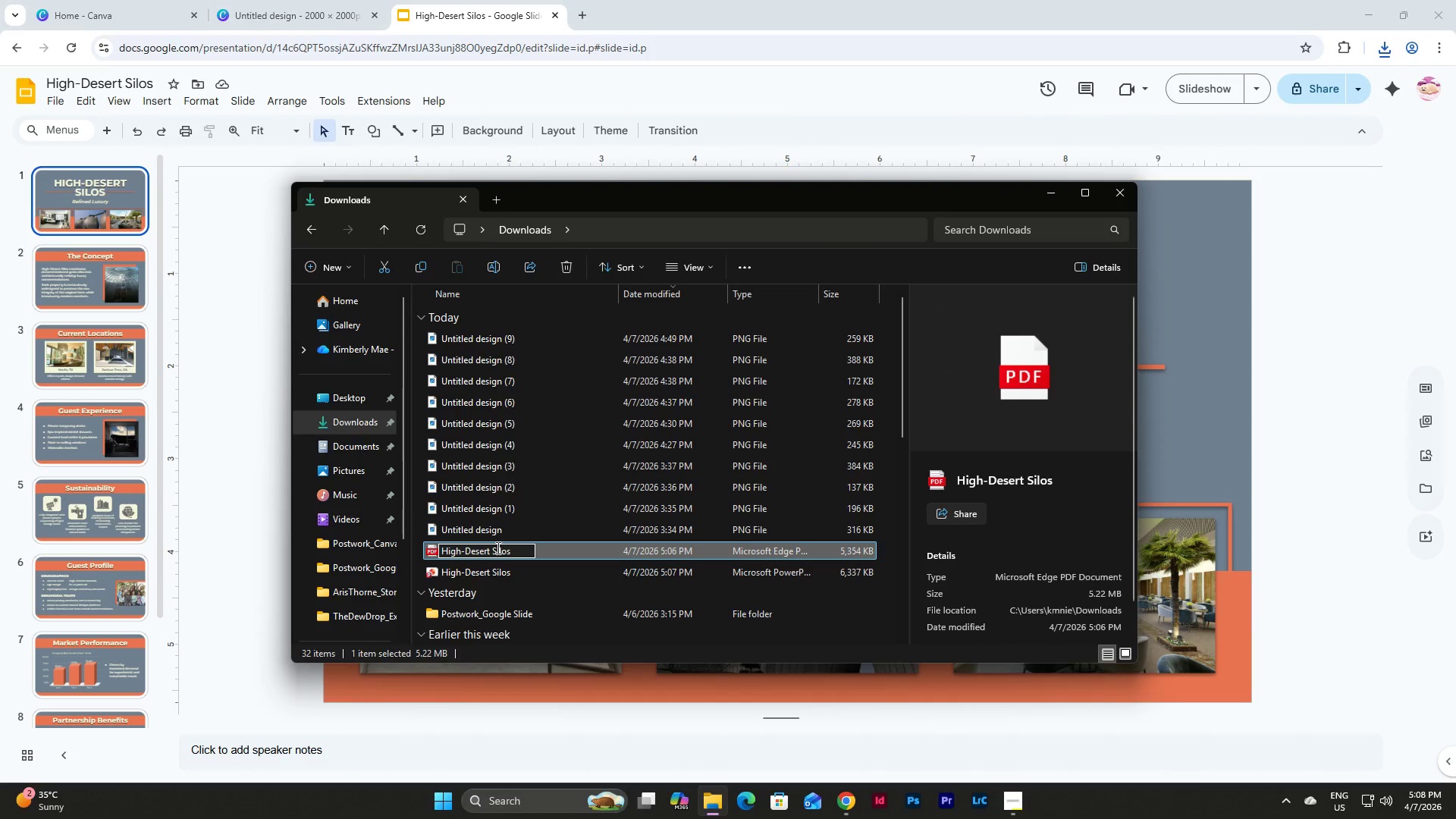 
key(Backspace)
 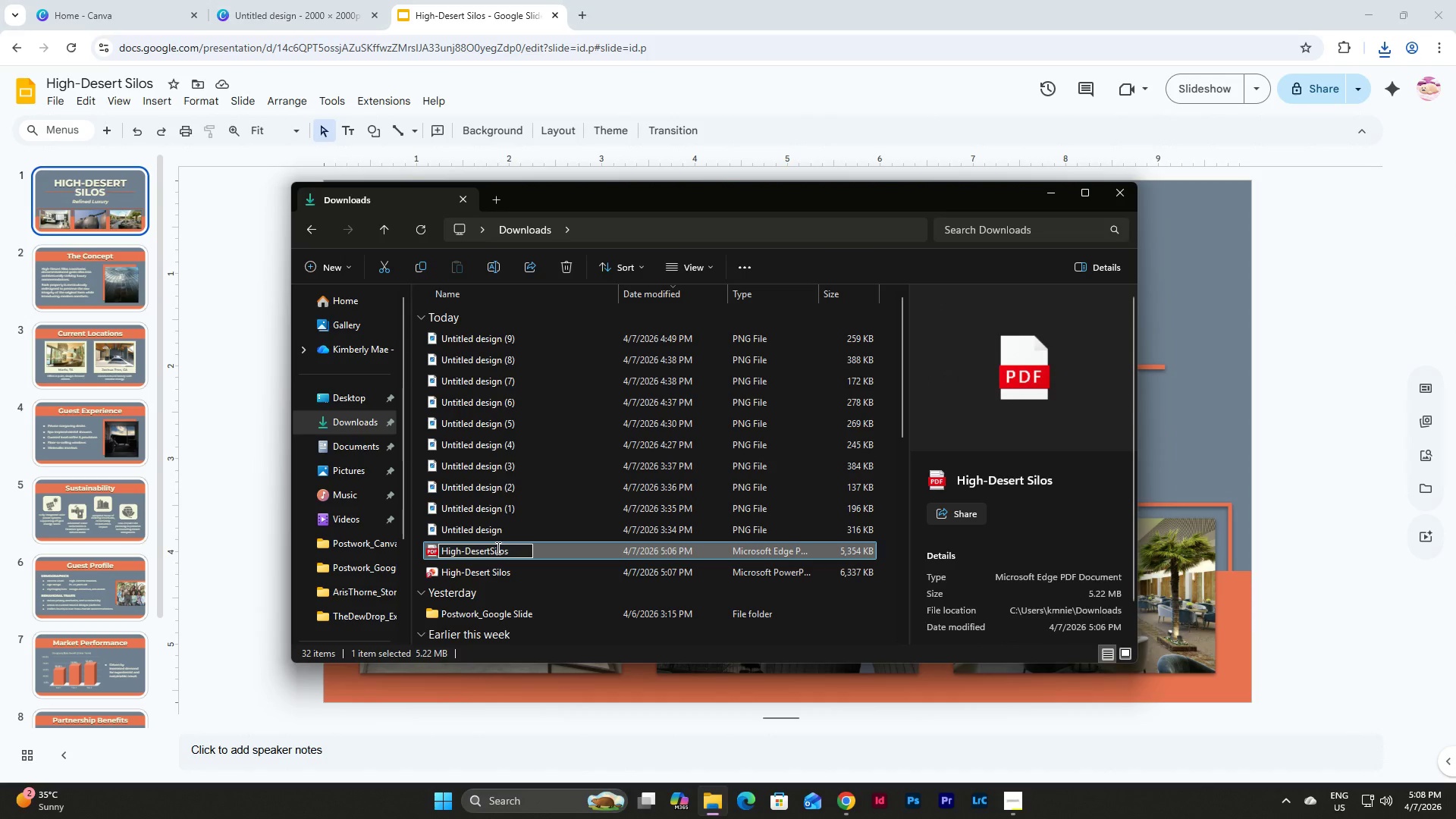 
key(ArrowRight)
 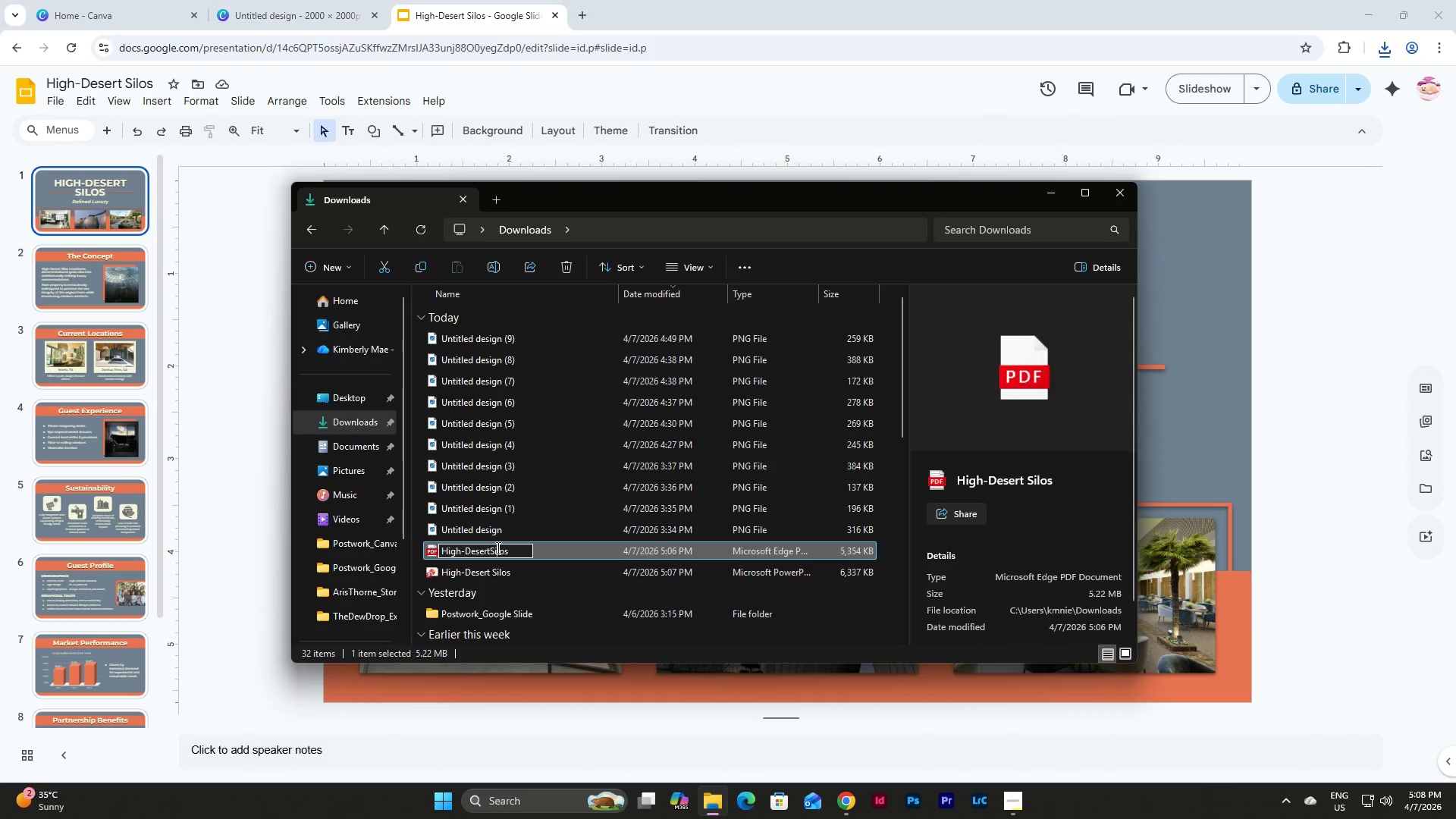 
key(ArrowRight)
 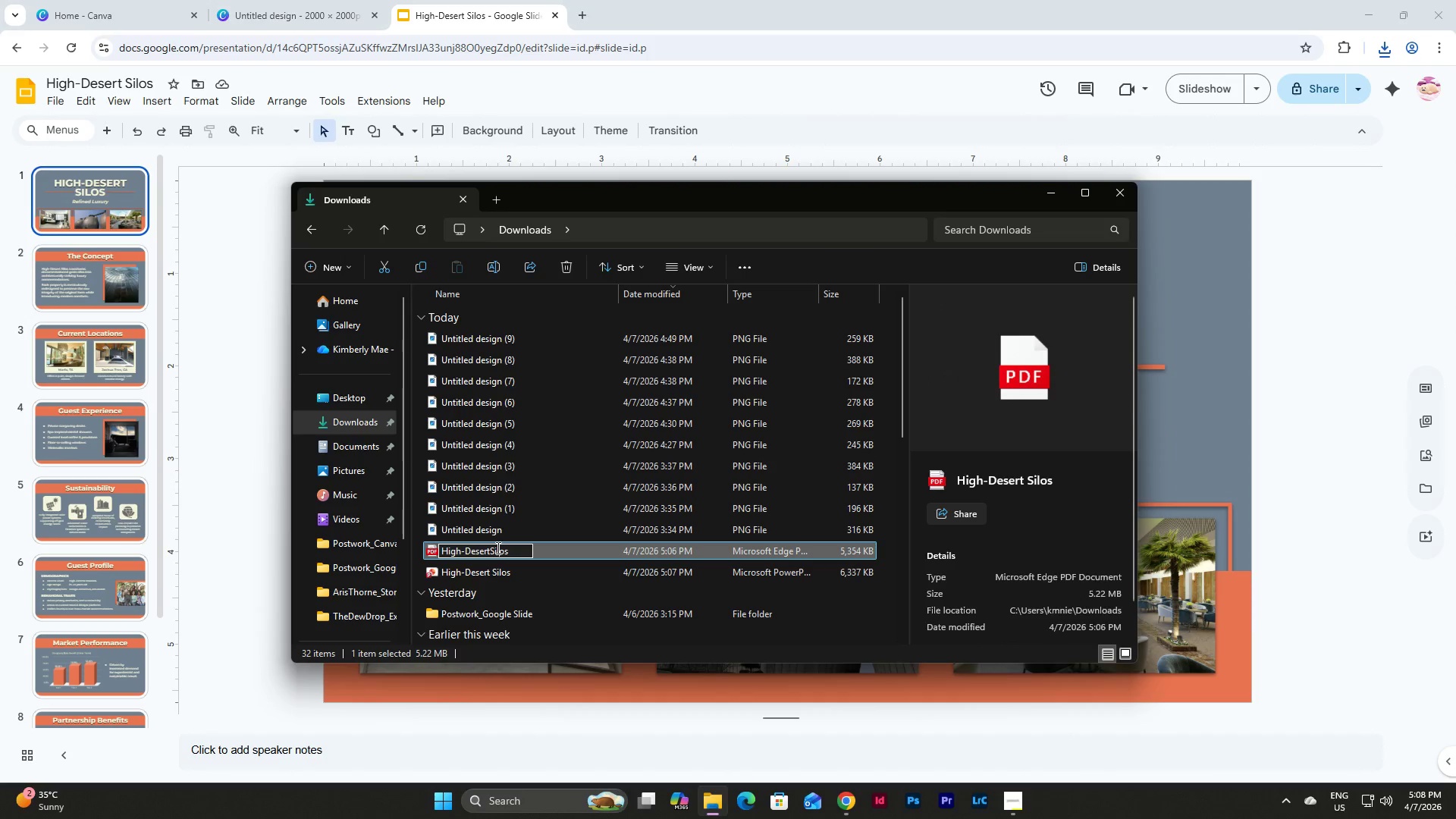 
key(ArrowRight)
 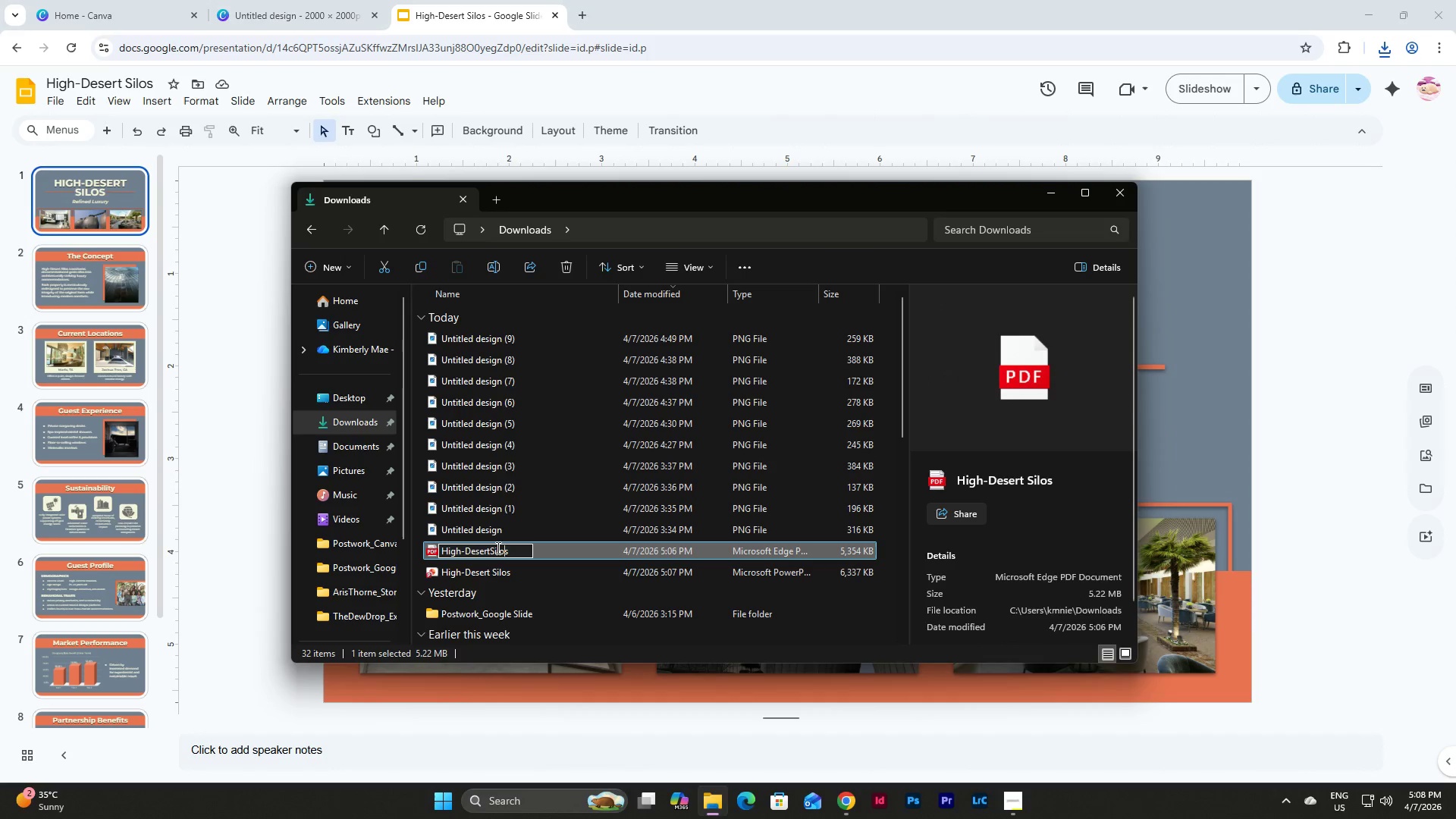 
key(ArrowRight)
 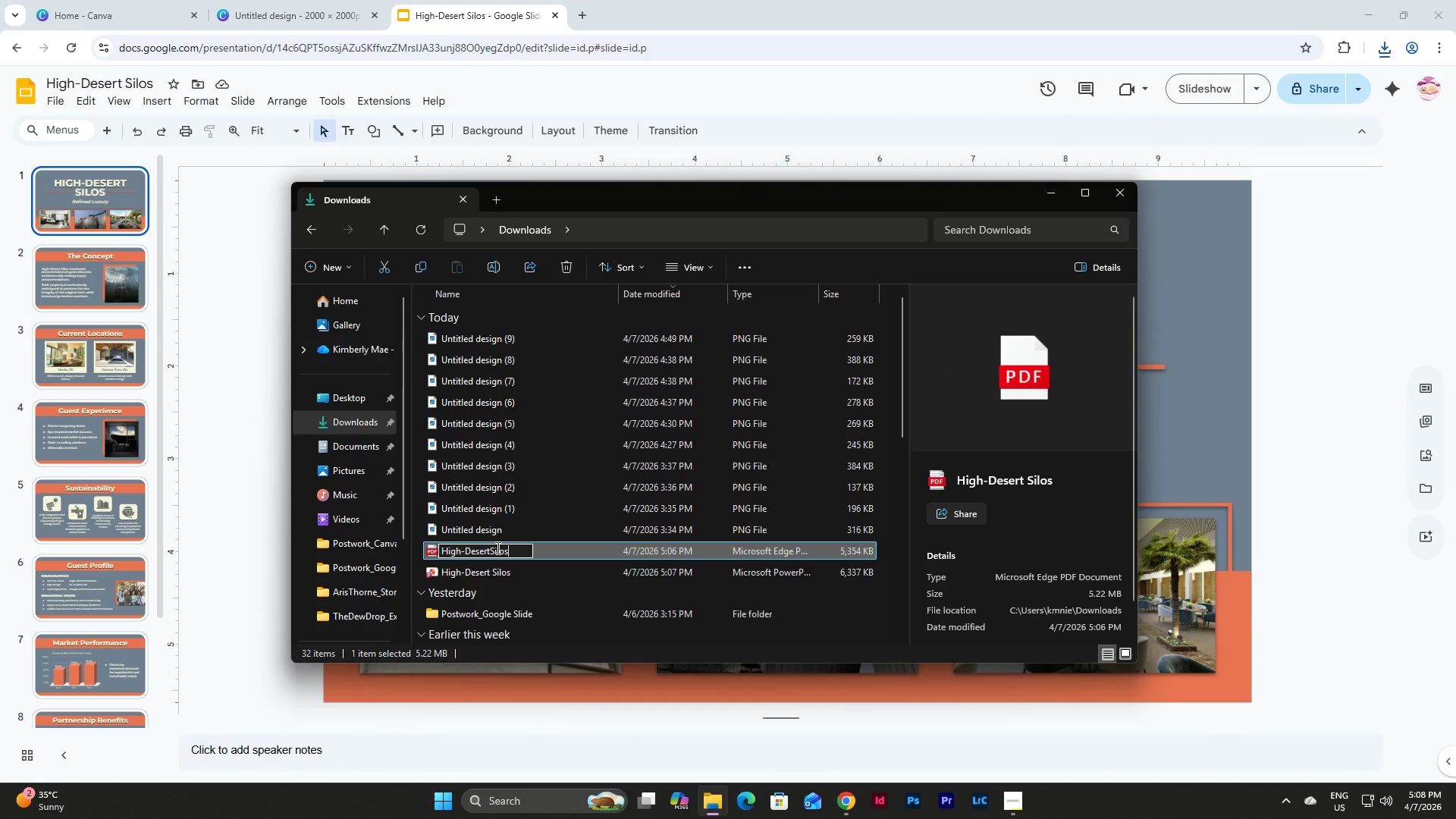 
key(ArrowRight)
 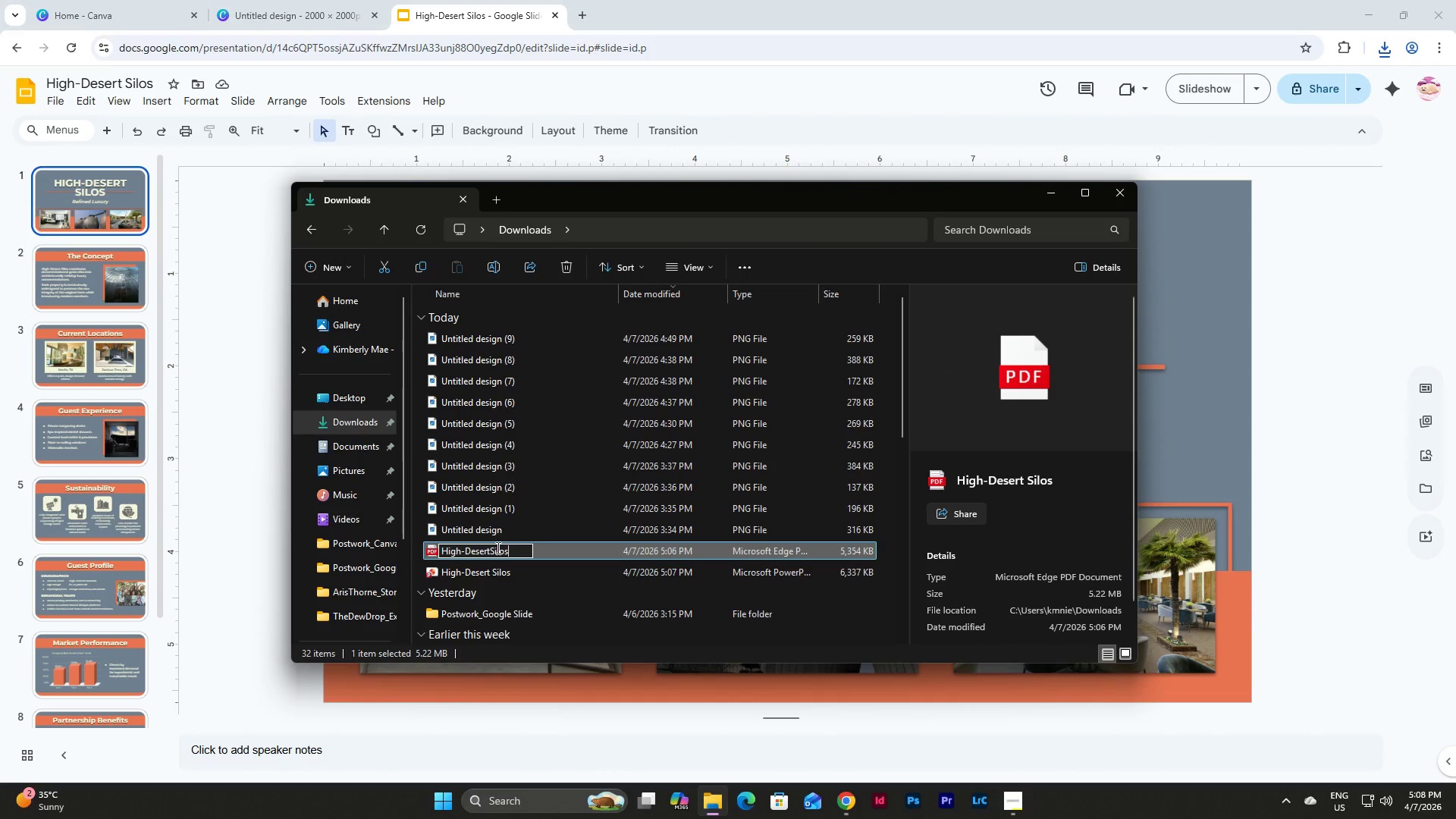 
key(Shift+Minus)
 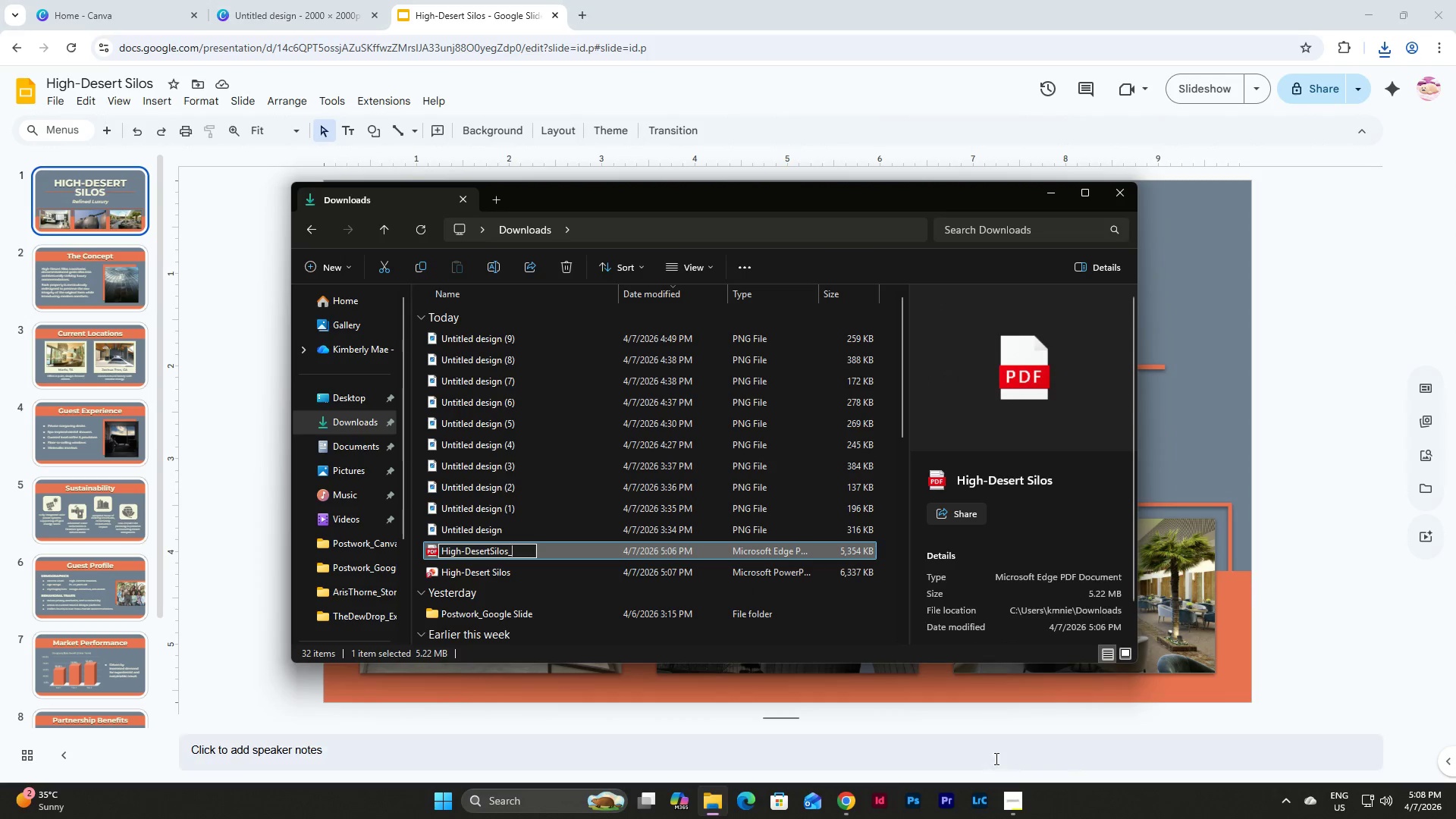 
left_click([1014, 815])